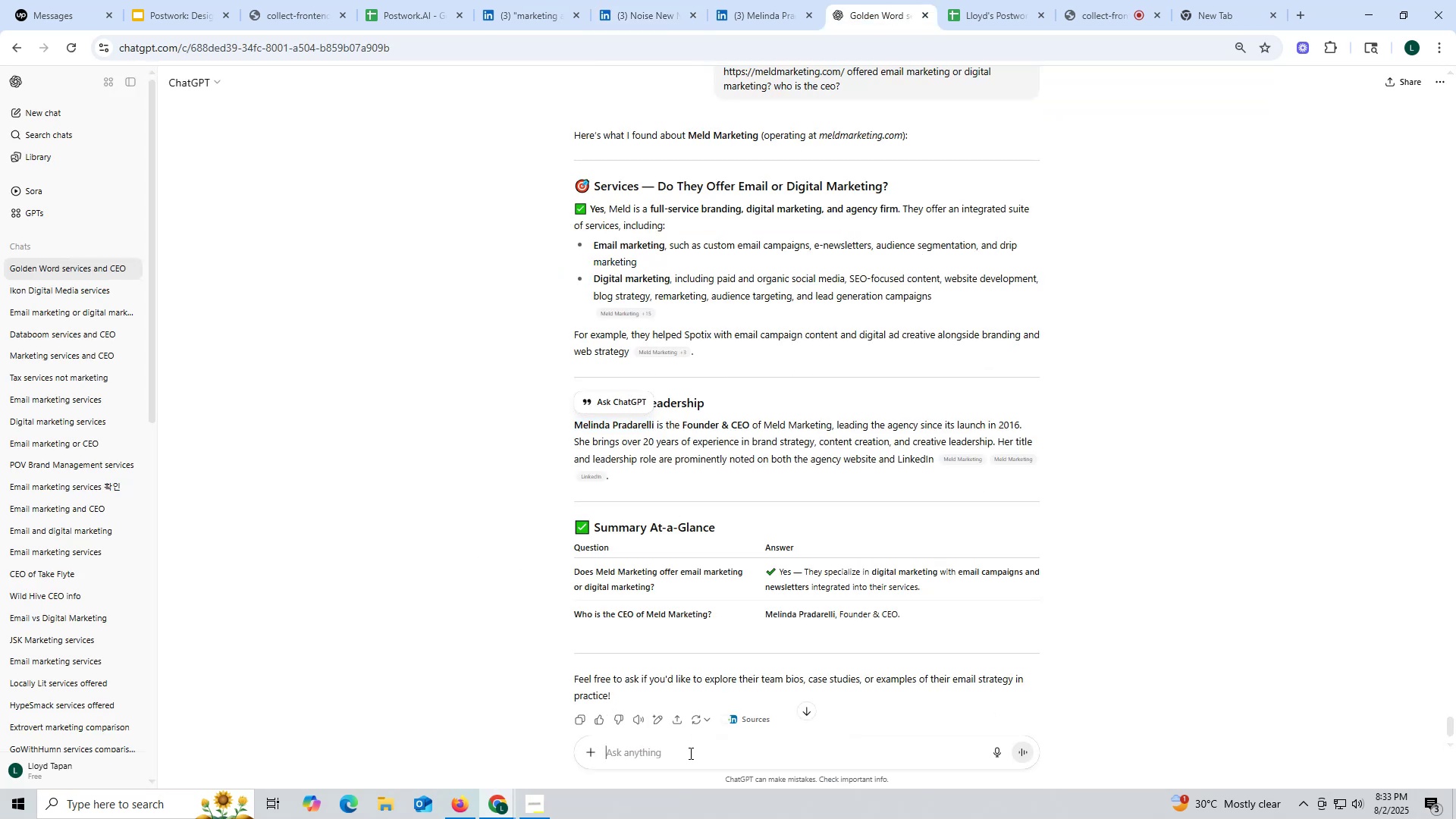 
left_click([689, 753])
 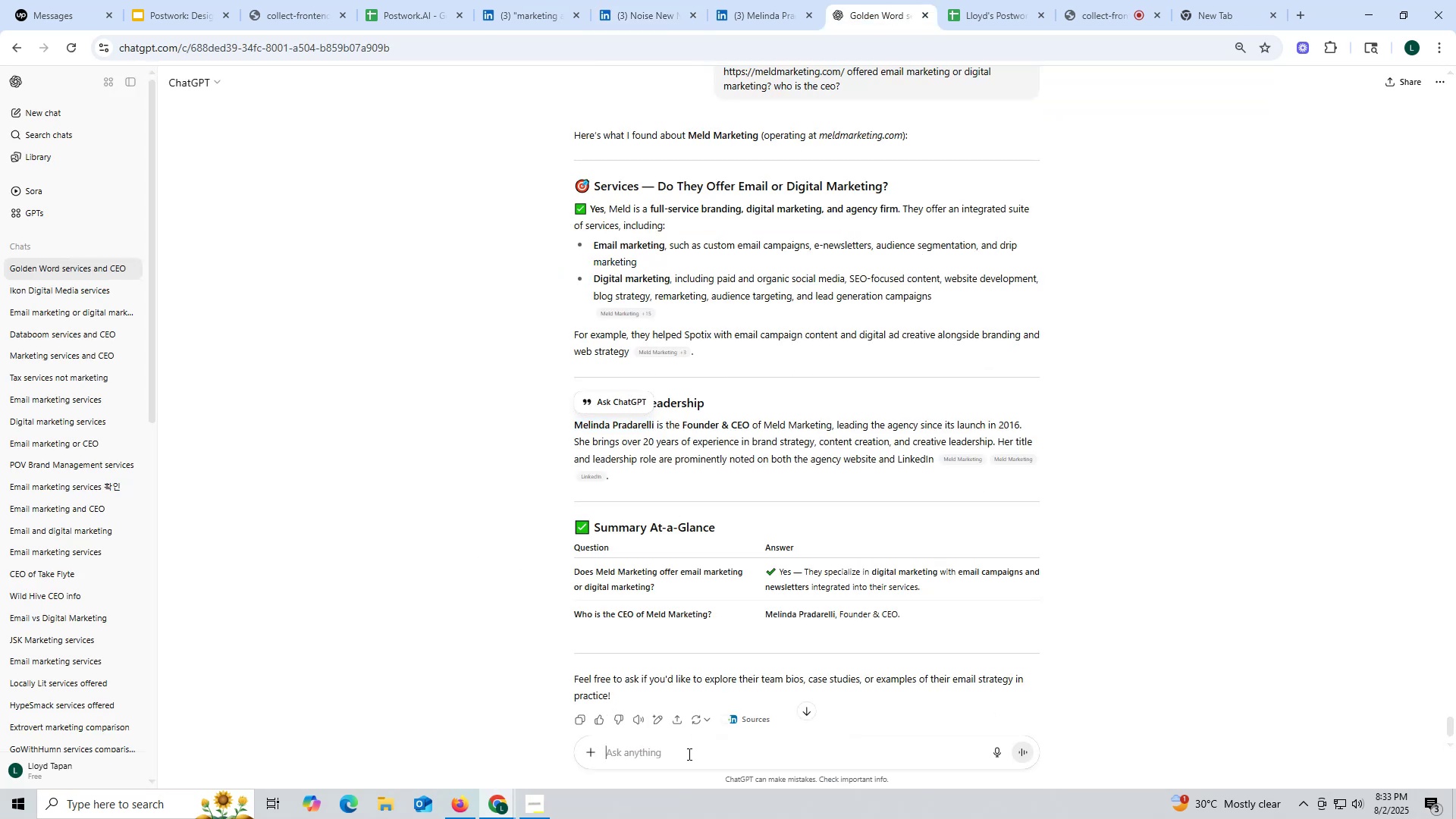 
key(Control+V)
 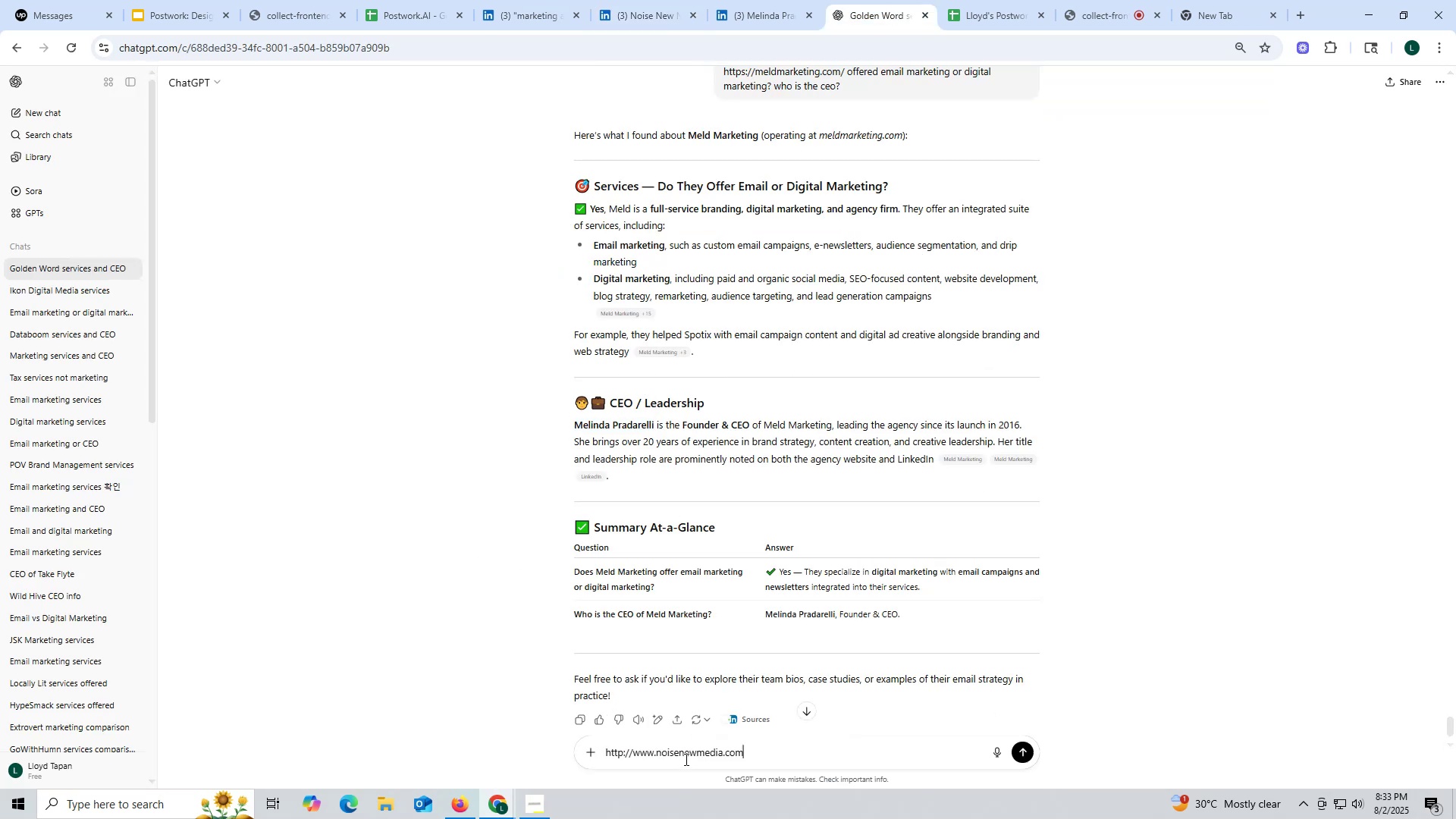 
key(Space)
 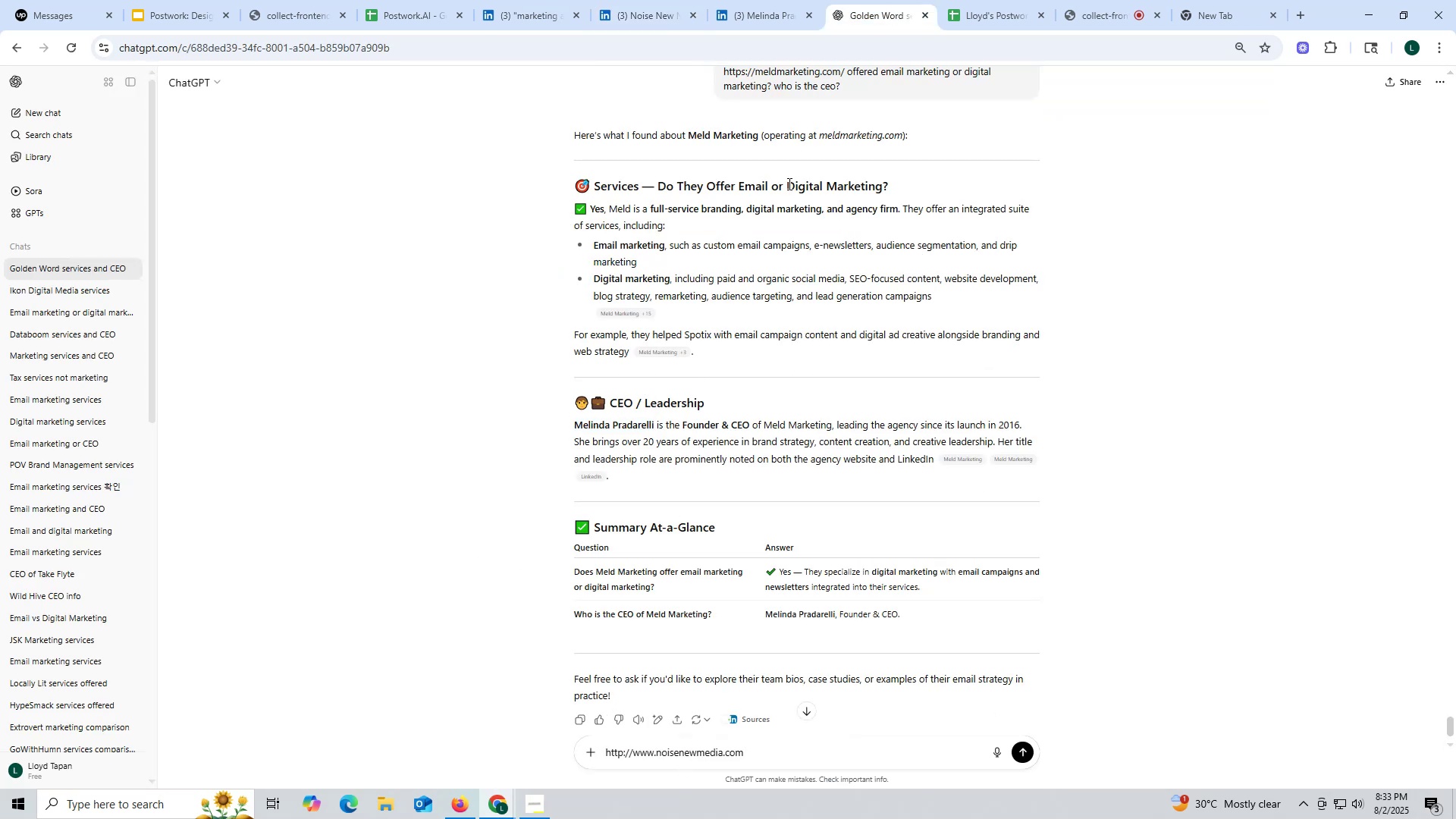 
scroll: coordinate [795, 201], scroll_direction: up, amount: 2.0
 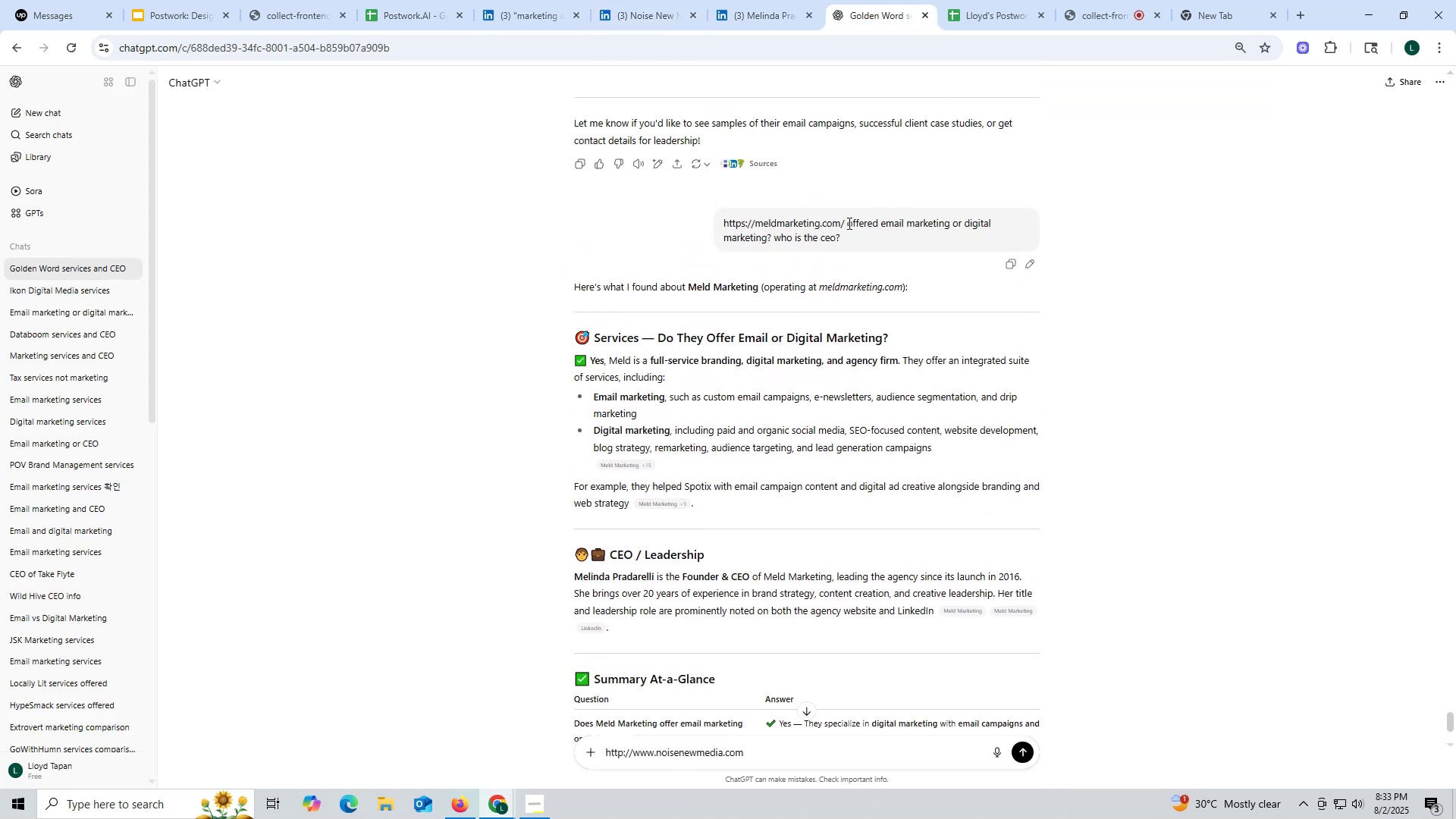 
left_click_drag(start_coordinate=[847, 223], to_coordinate=[880, 243])
 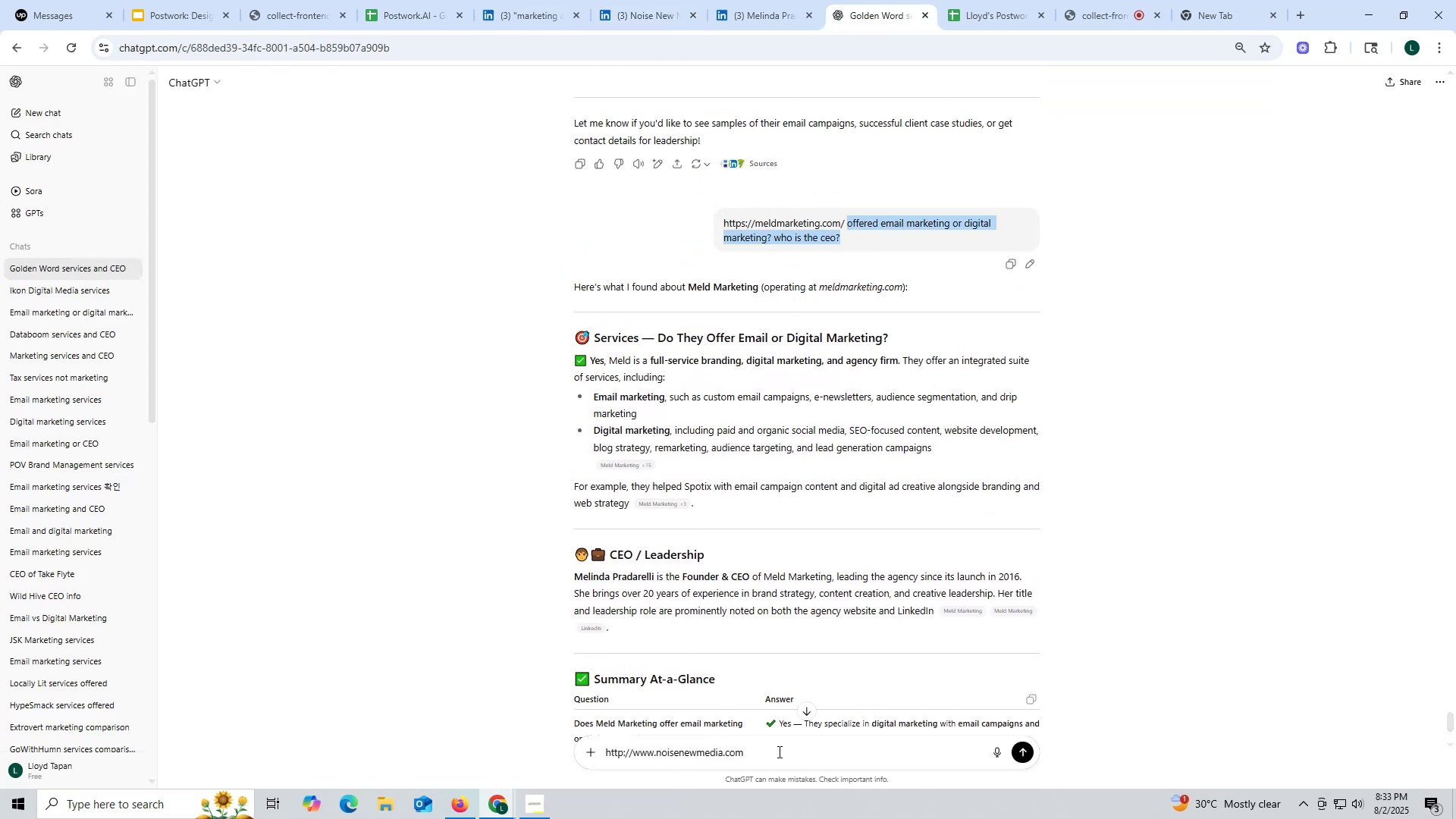 
key(Control+ControlLeft)
 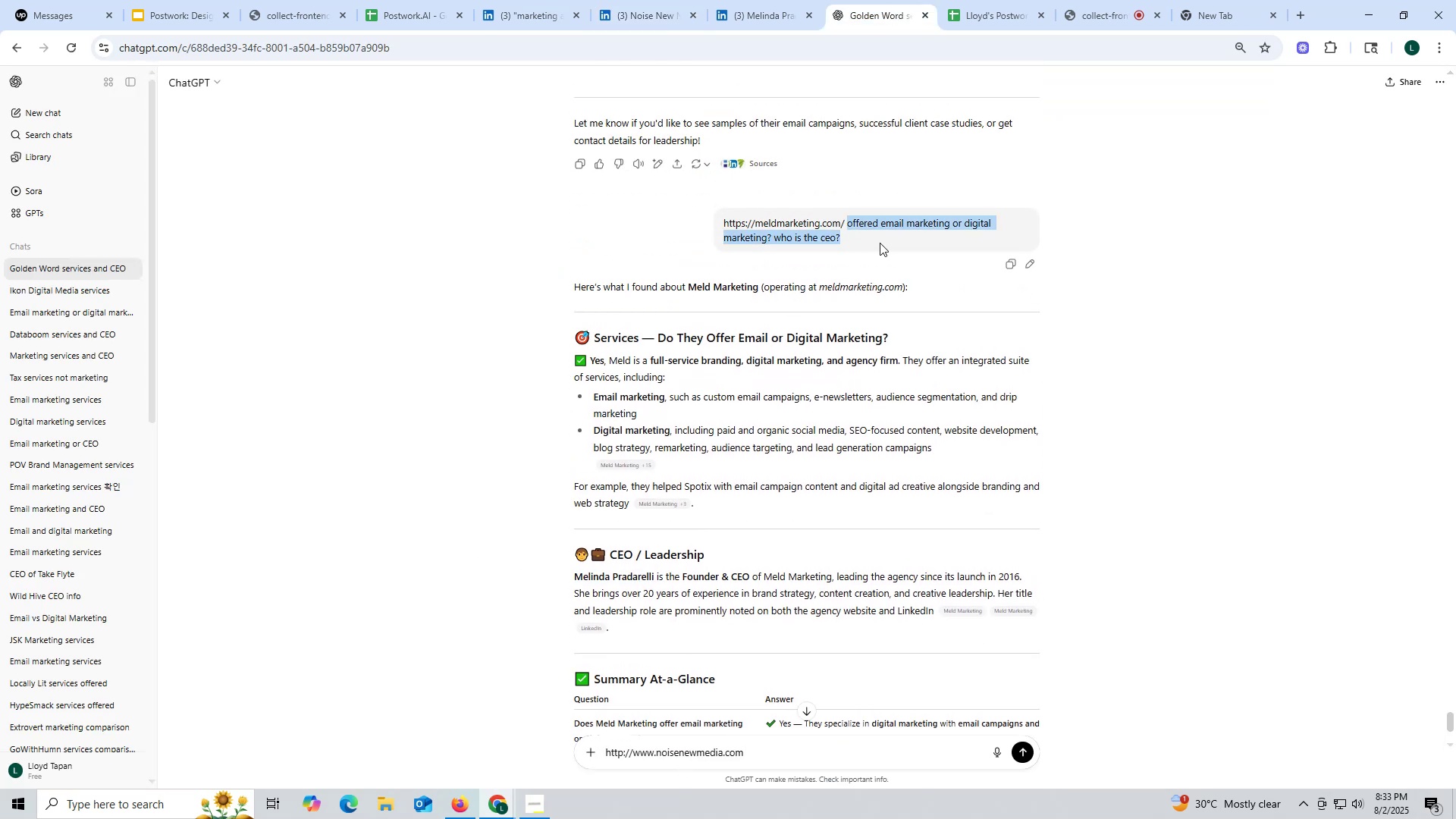 
key(Control+C)
 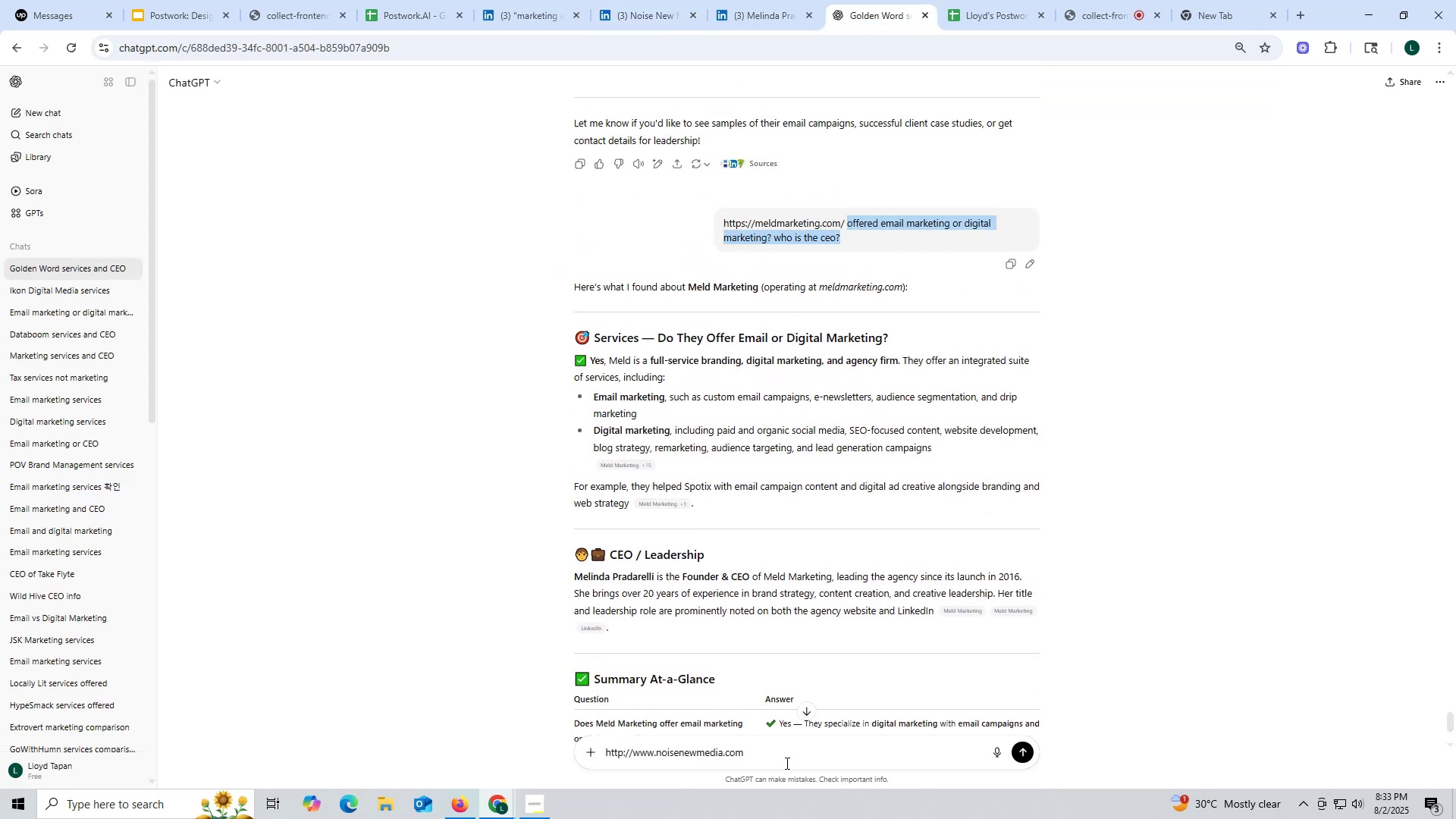 
key(Control+ControlLeft)
 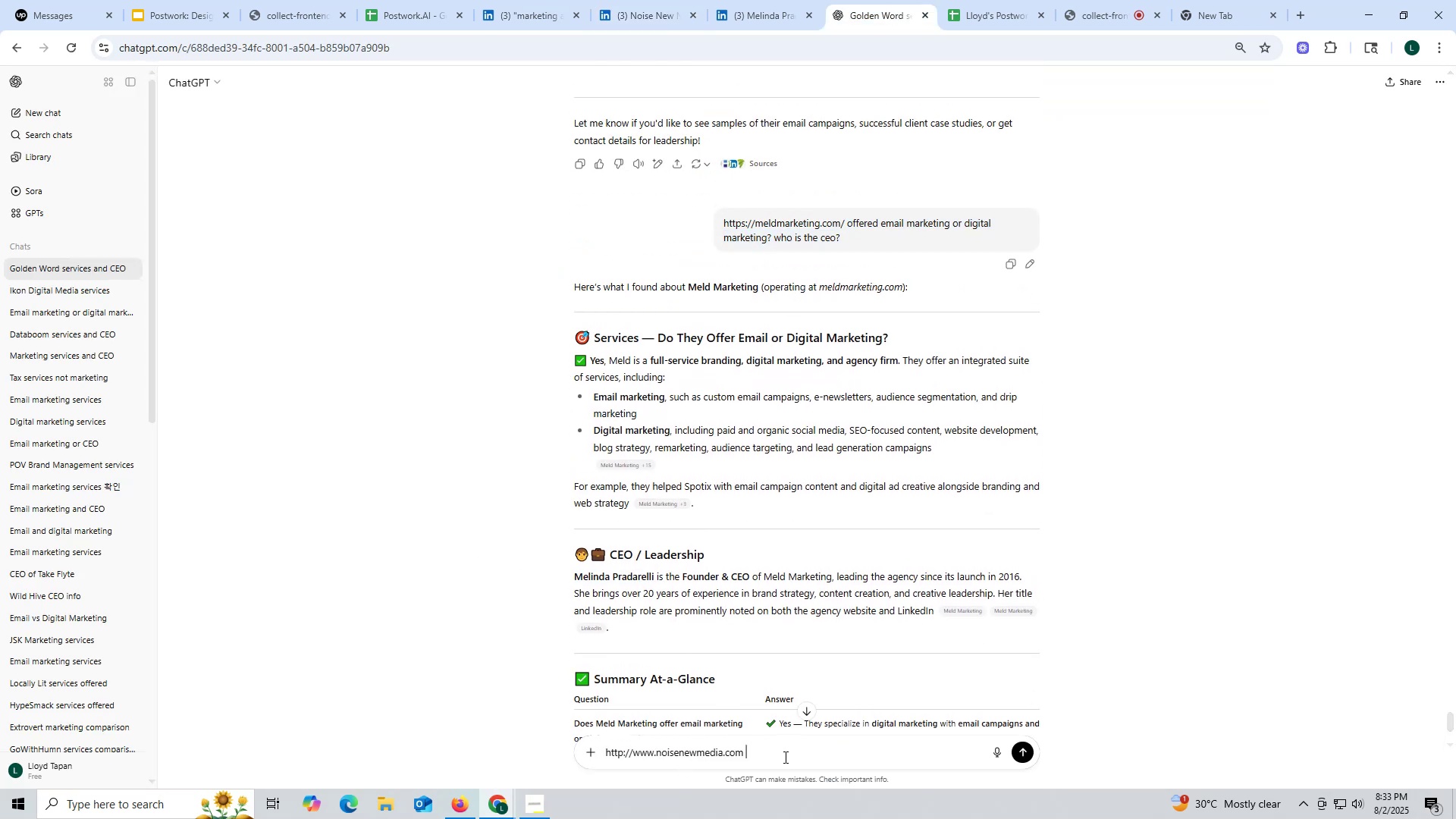 
left_click([784, 757])
 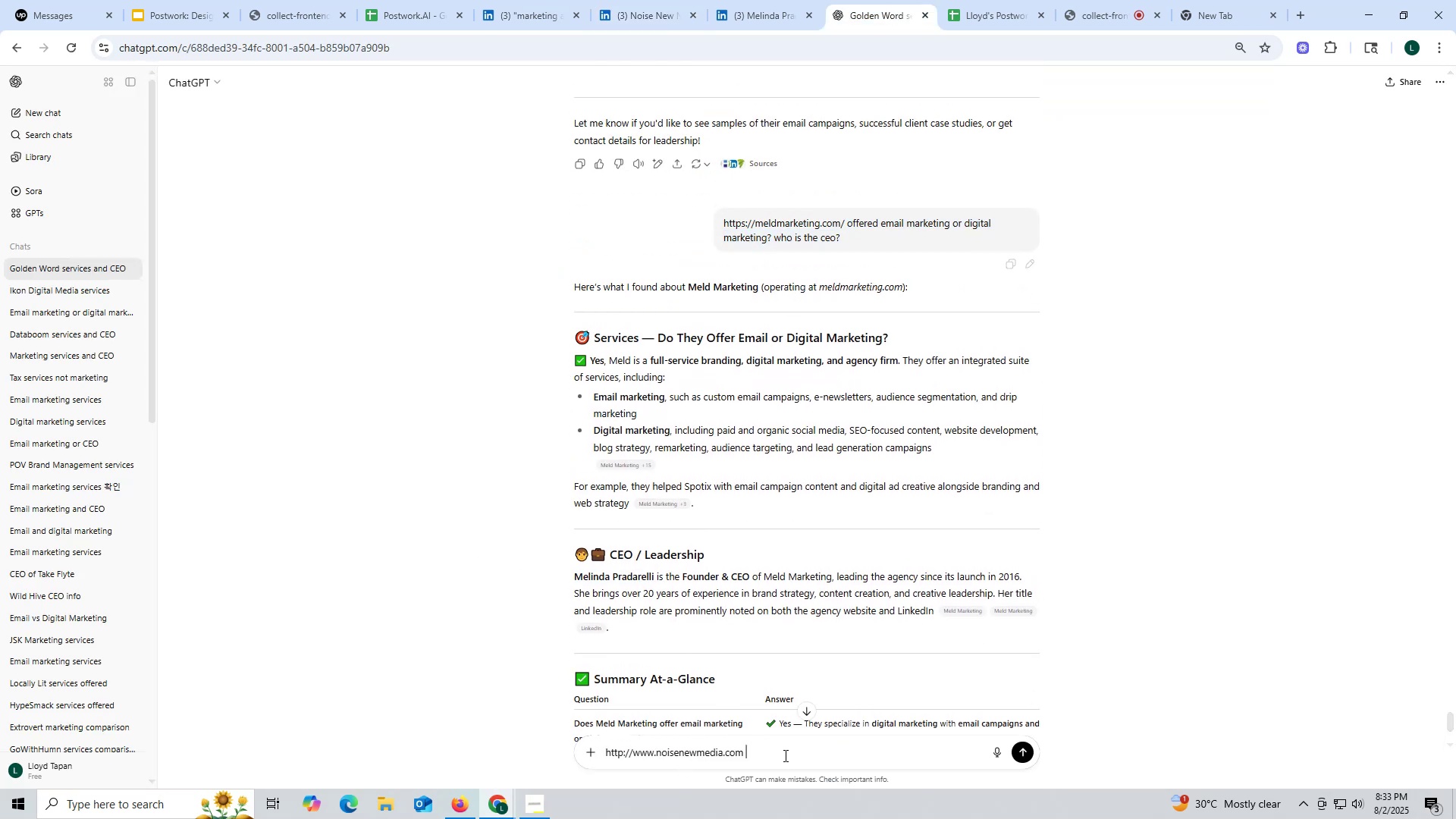 
key(Control+V)
 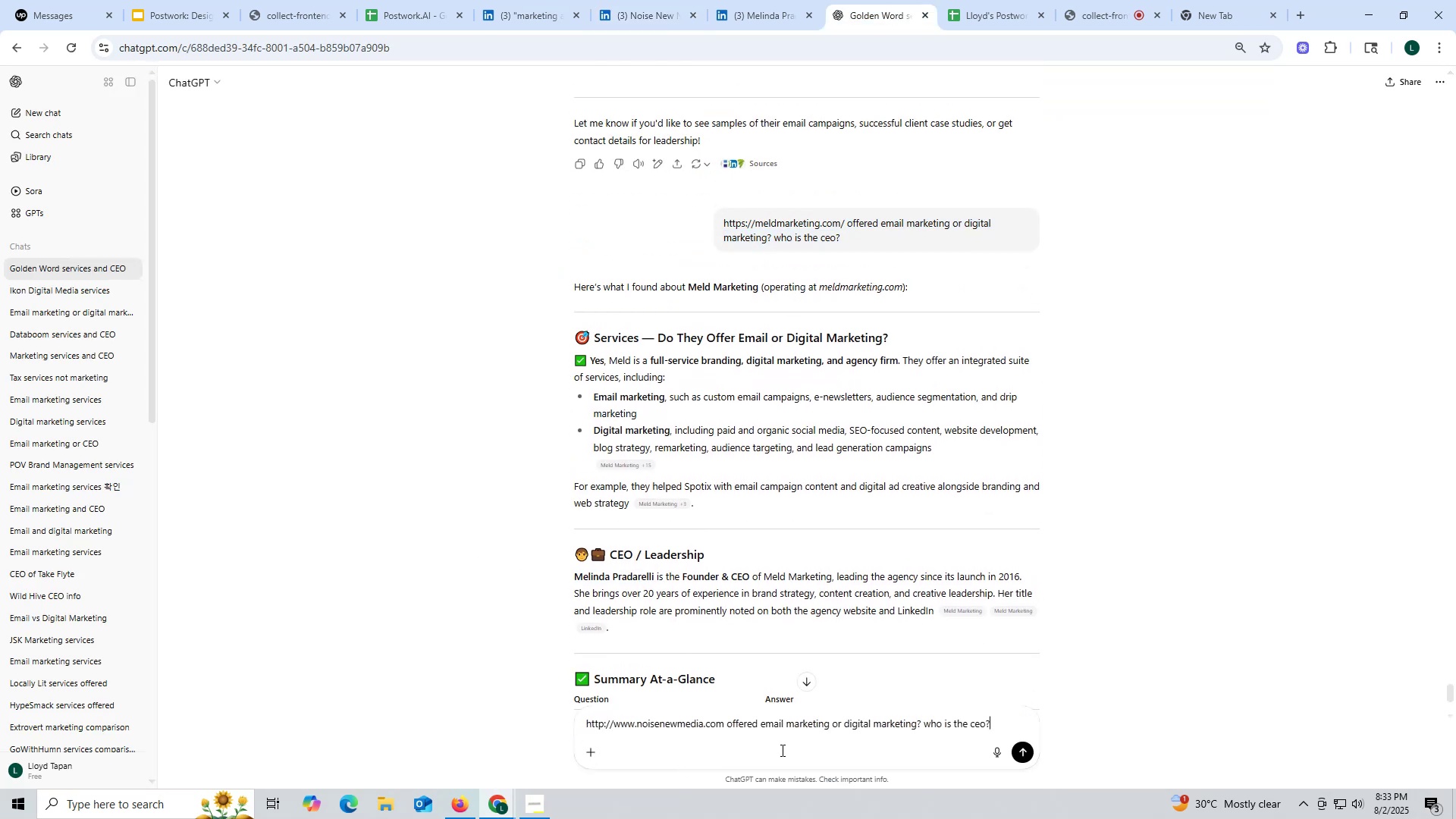 
key(Enter)
 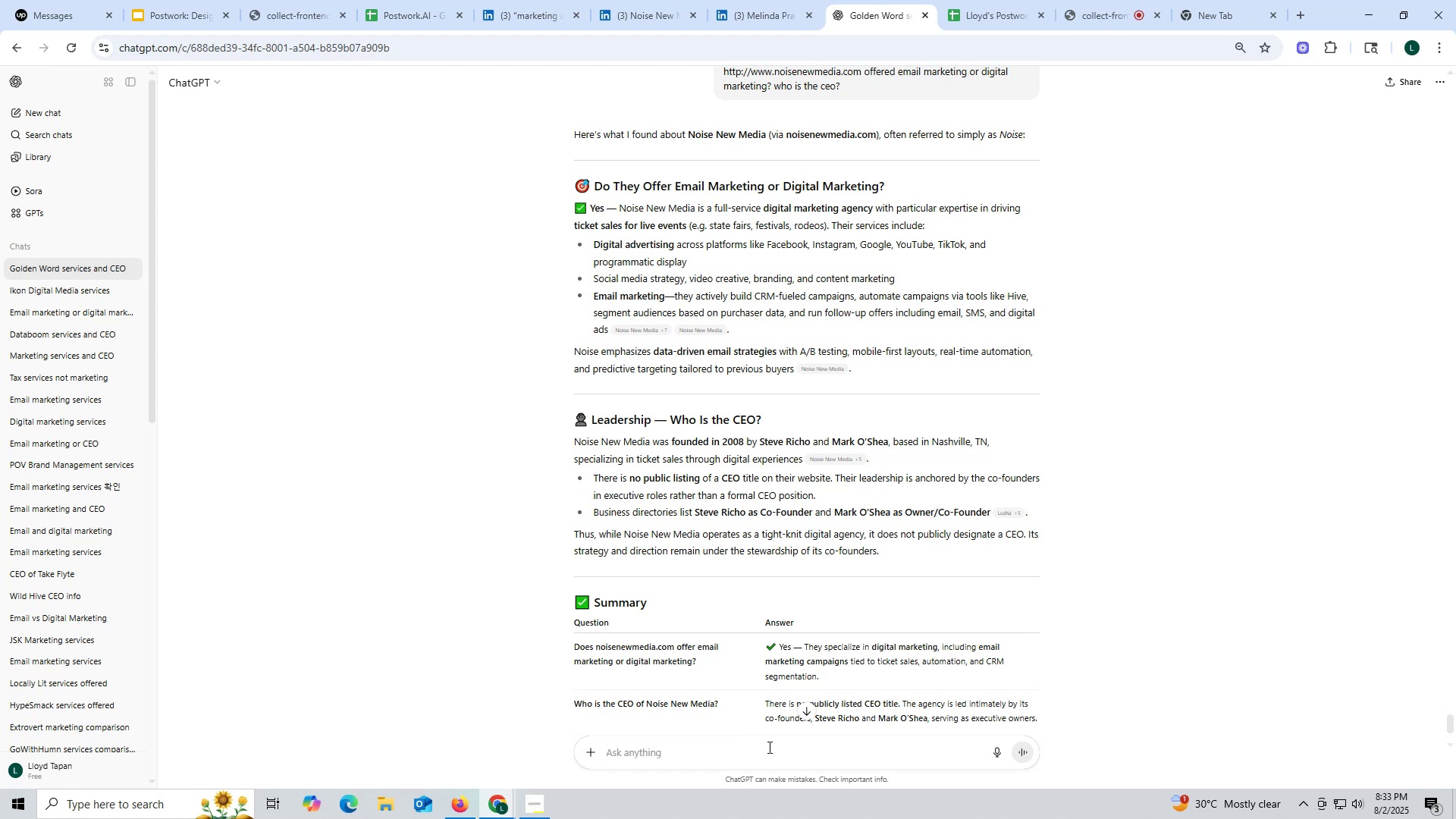 
wait(34.06)
 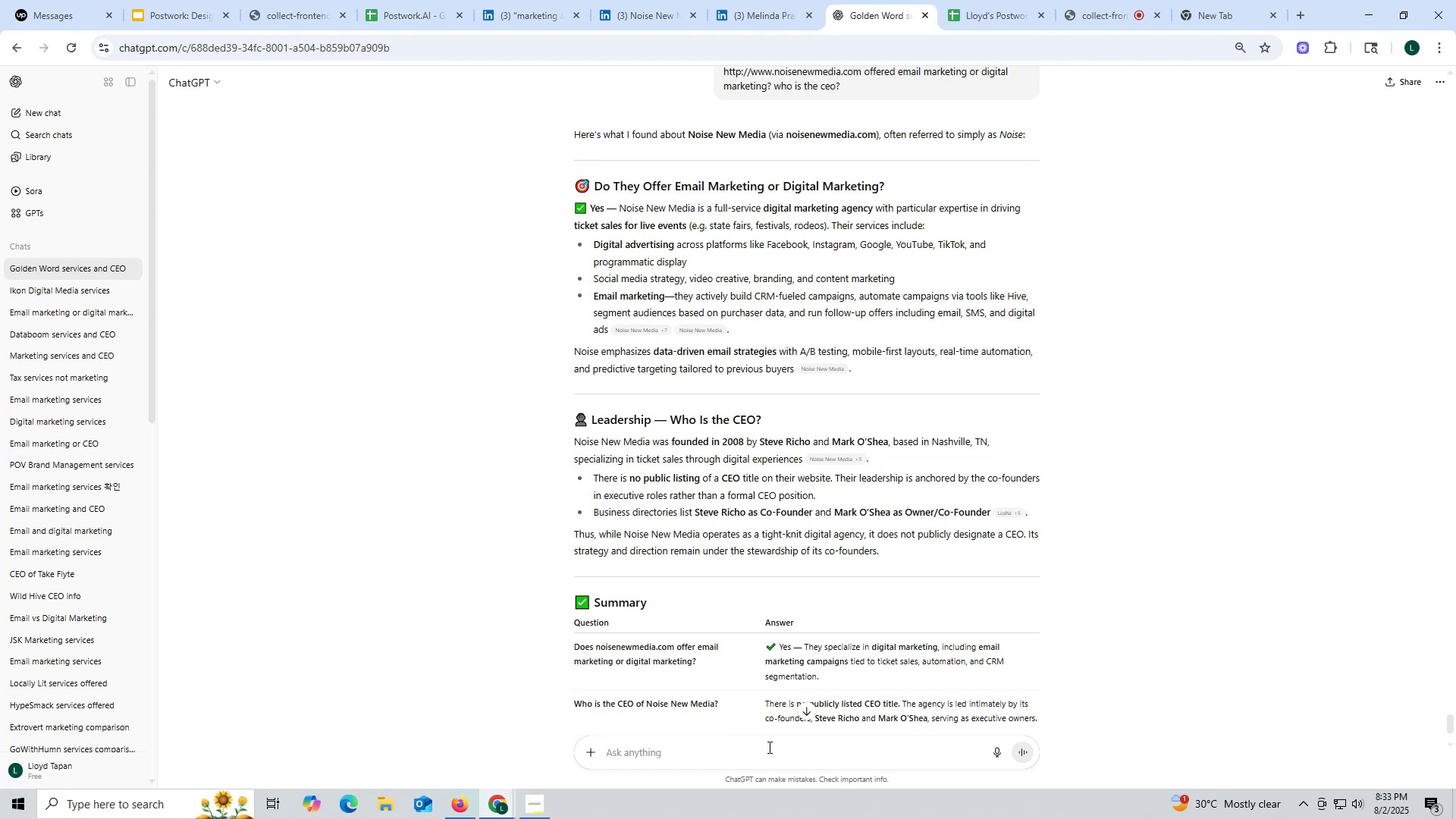 
scroll: coordinate [808, 414], scroll_direction: up, amount: 2.0
 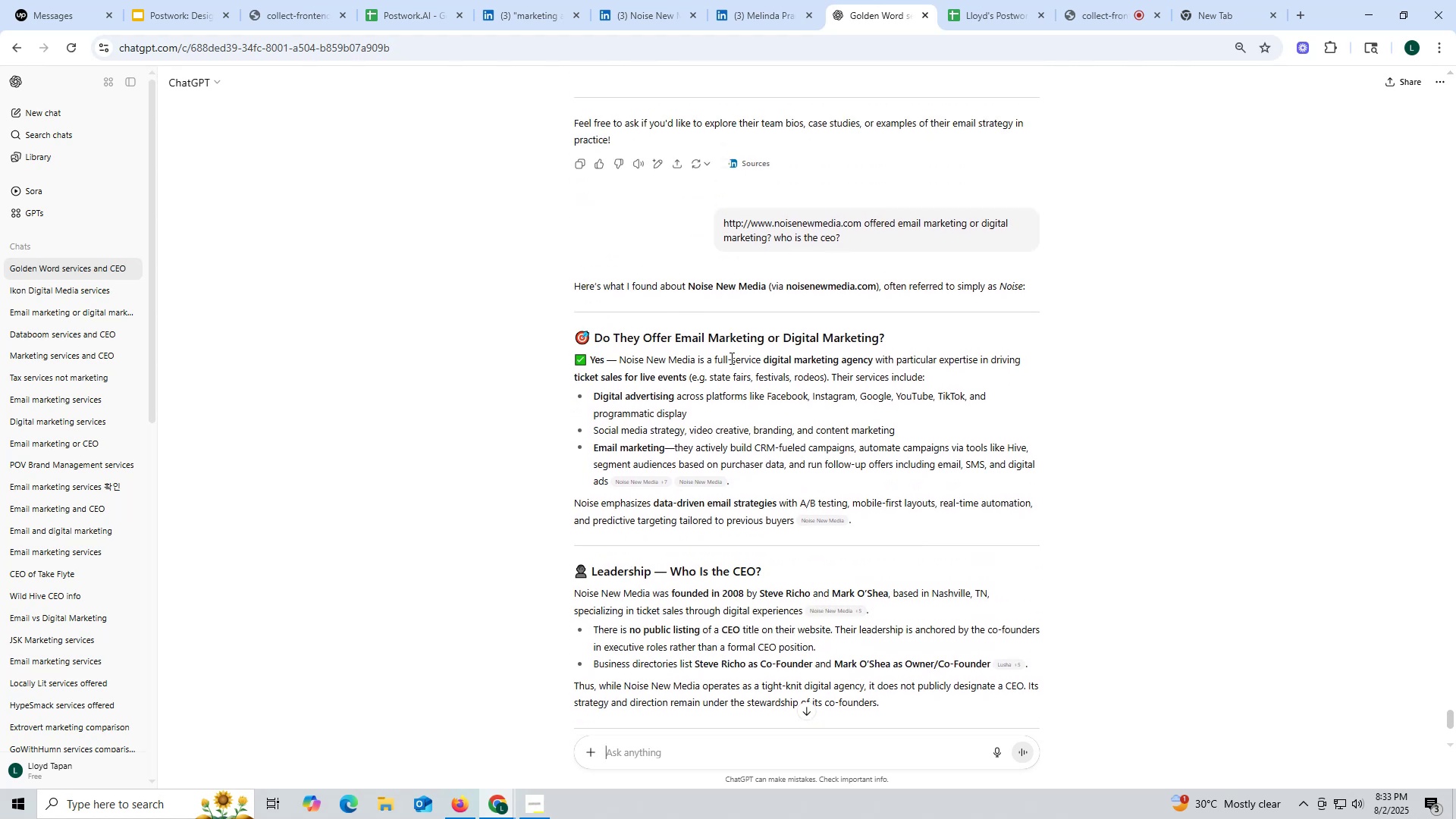 
scroll: coordinate [736, 365], scroll_direction: down, amount: 3.0
 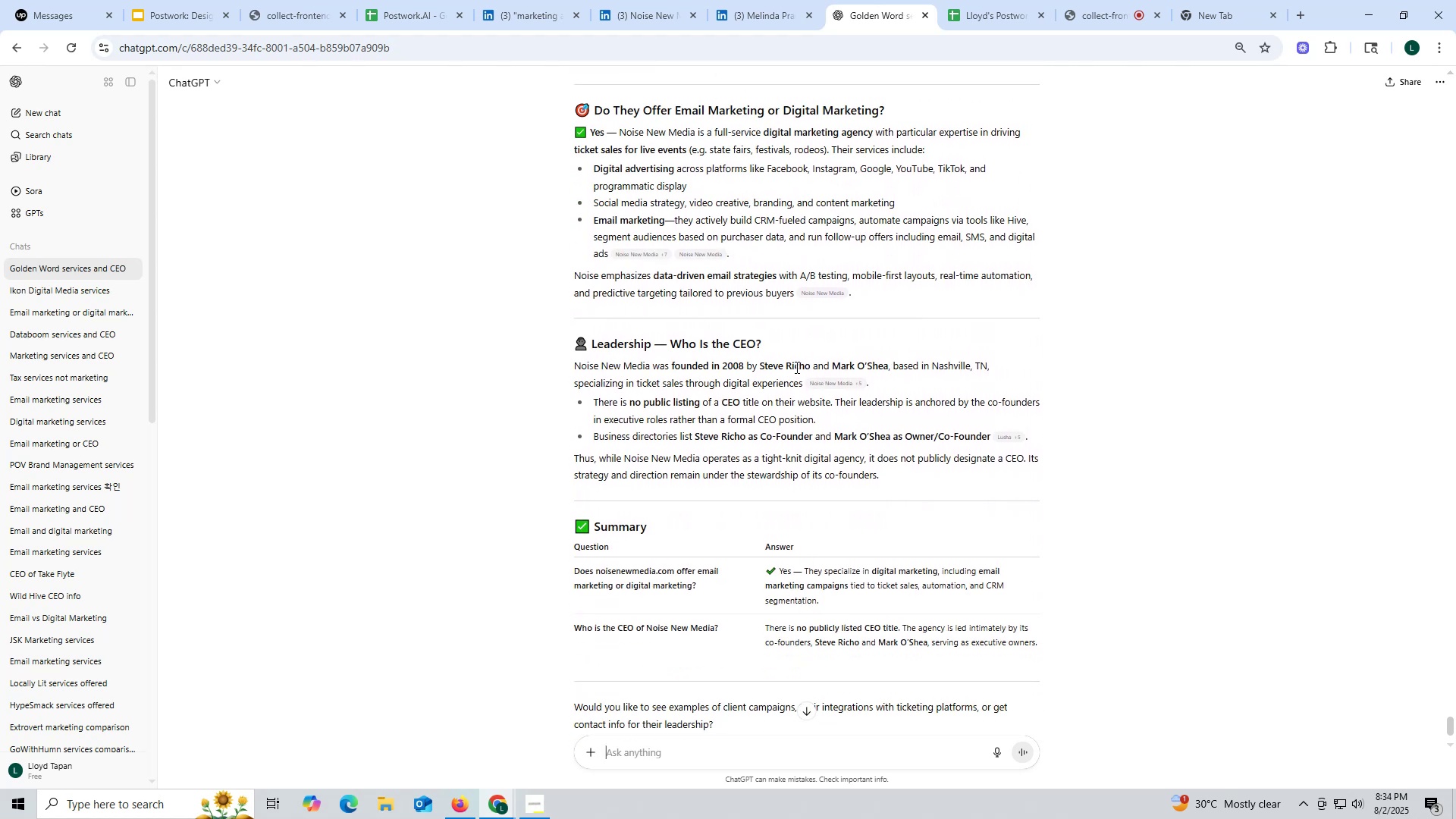 
left_click_drag(start_coordinate=[759, 366], to_coordinate=[811, 364])
 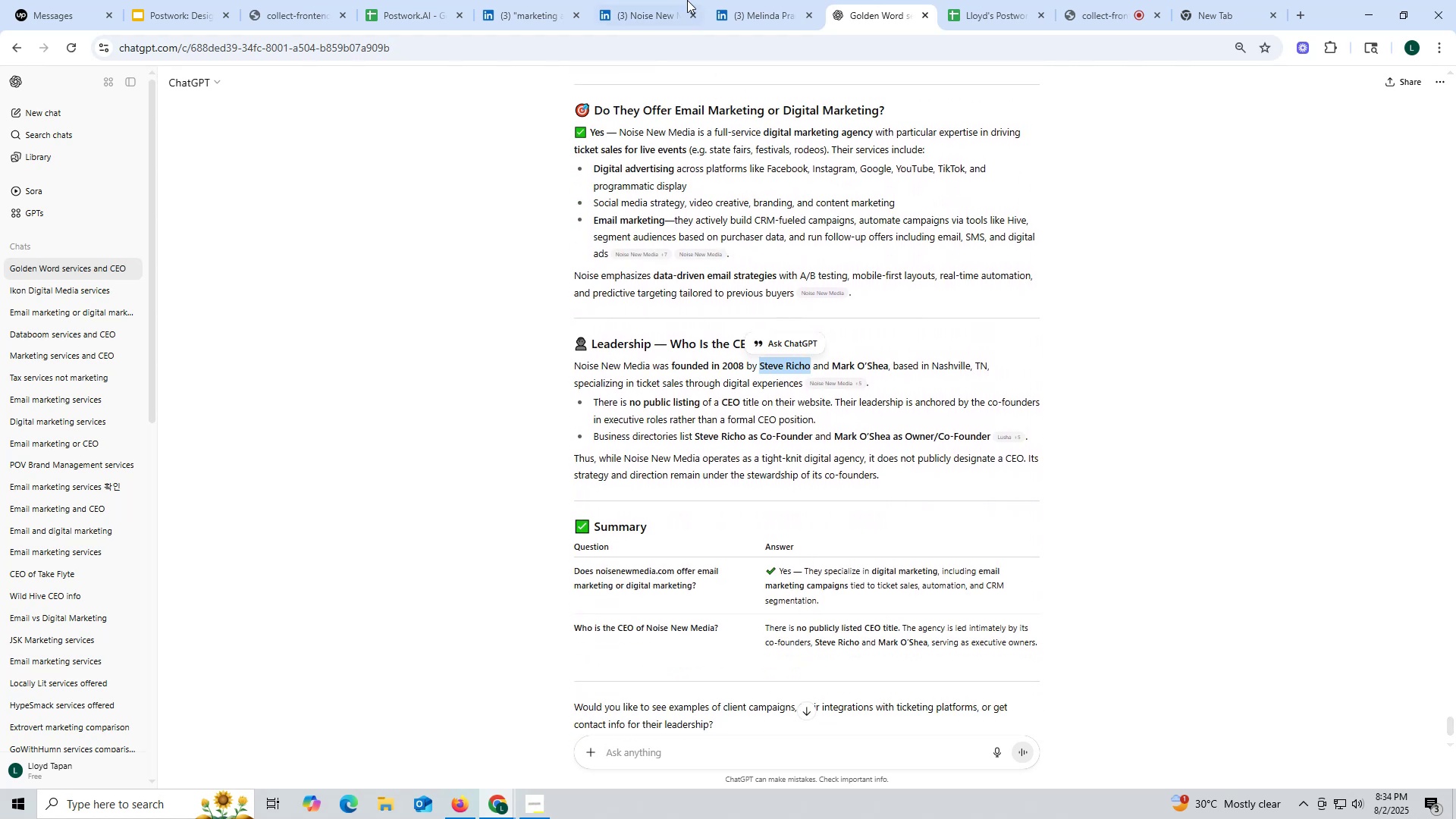 
key(Control+ControlLeft)
 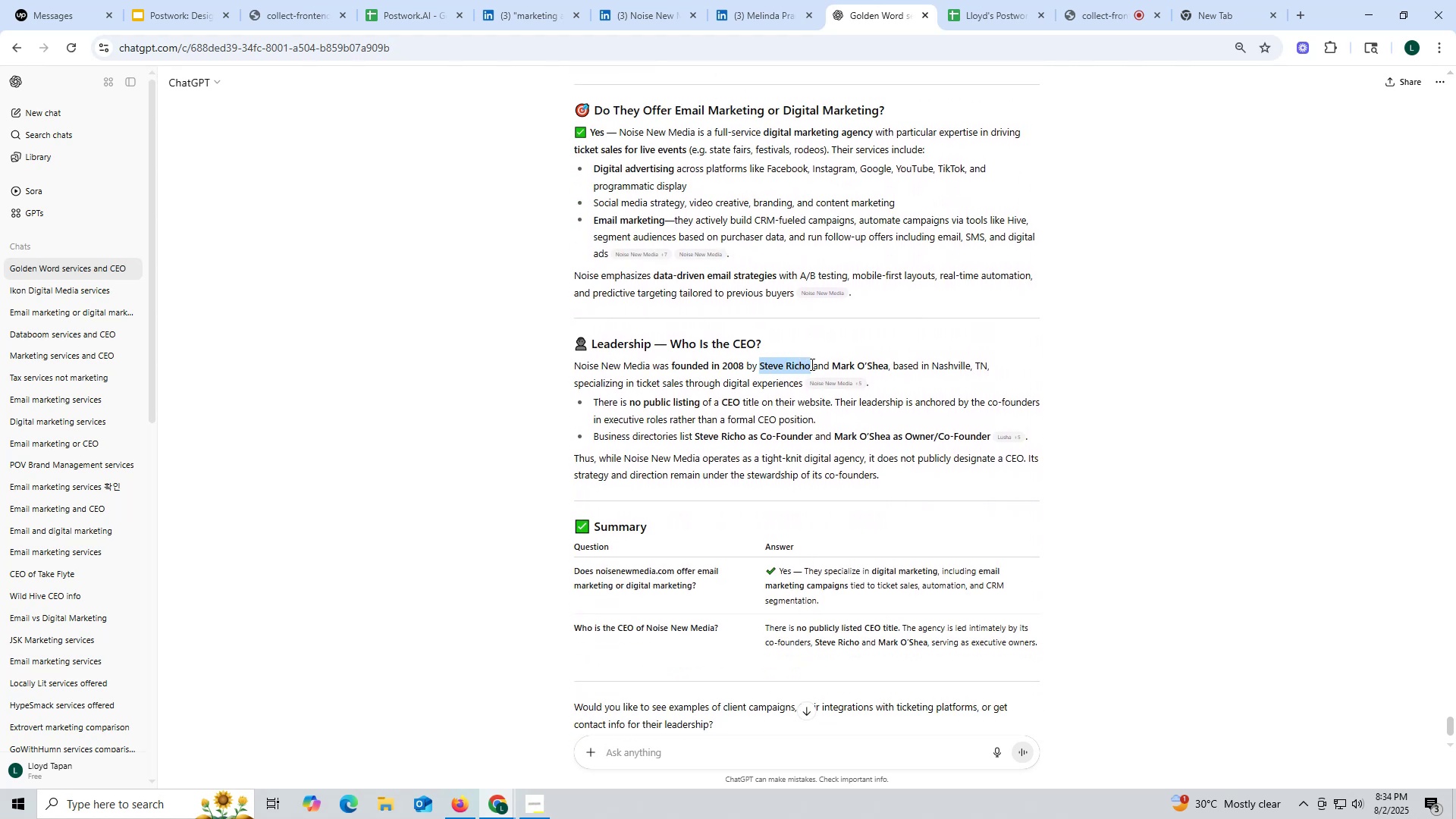 
key(Control+C)
 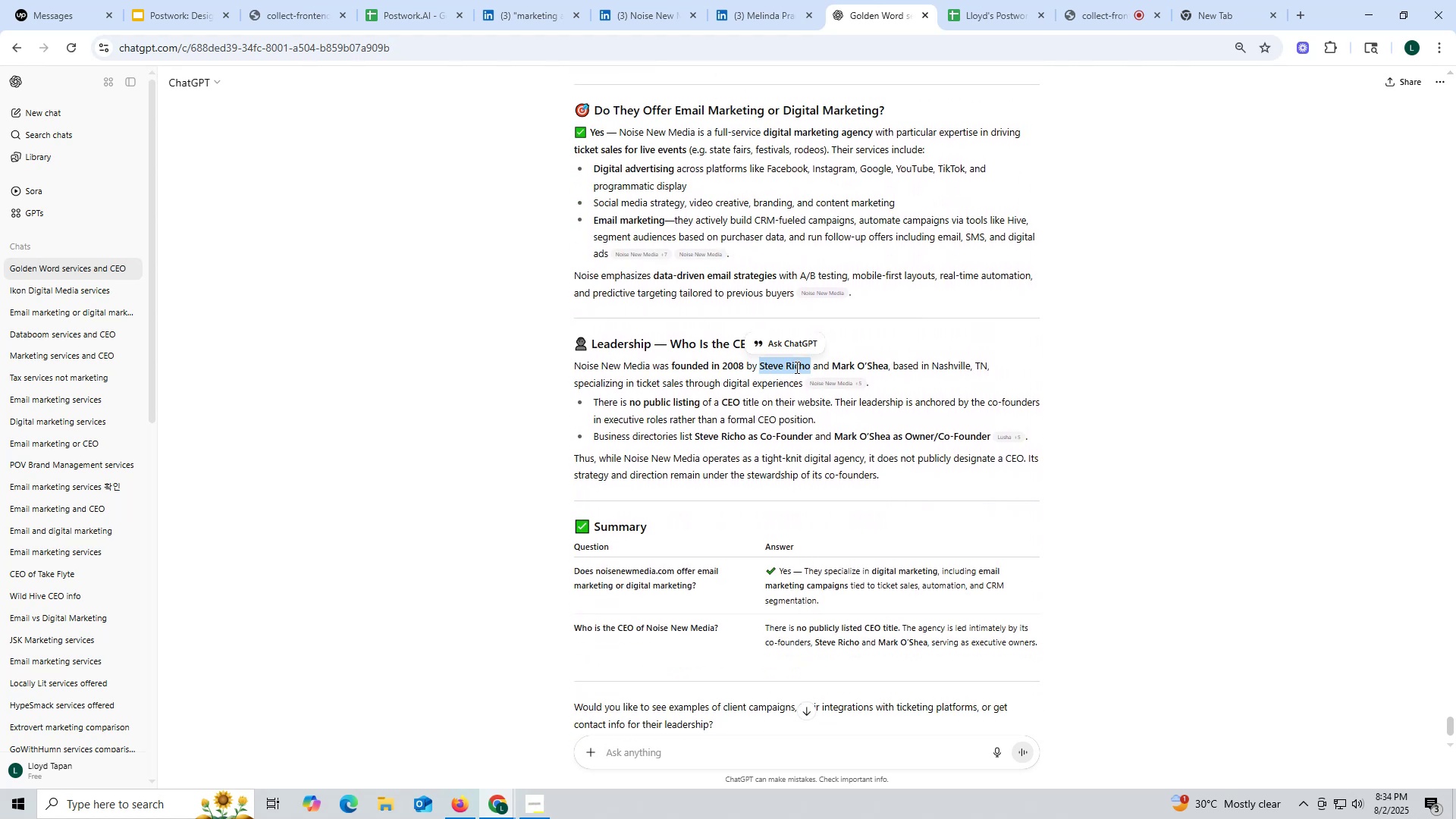 
key(Control+ControlLeft)
 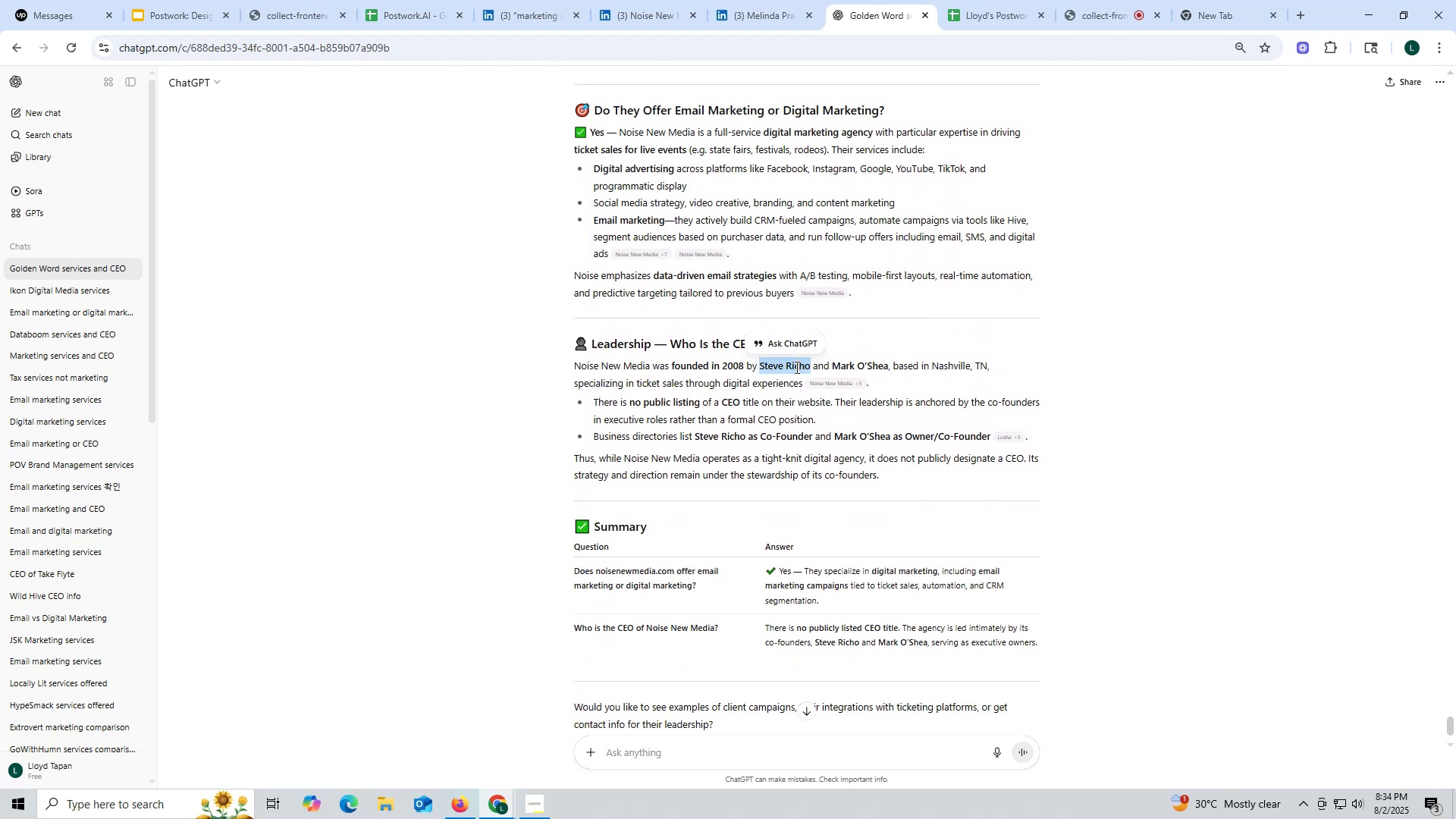 
key(Control+C)
 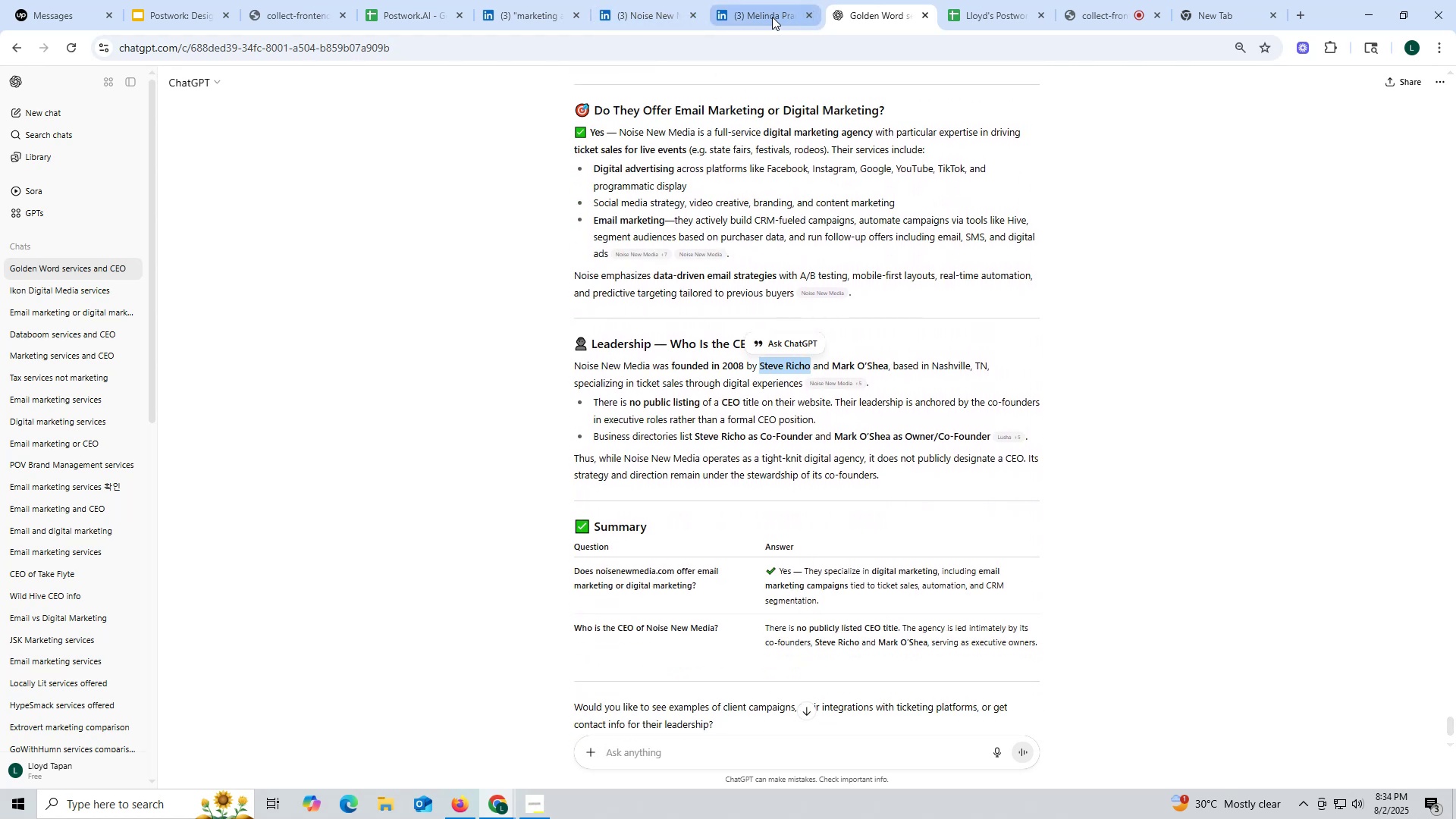 
left_click([771, 16])
 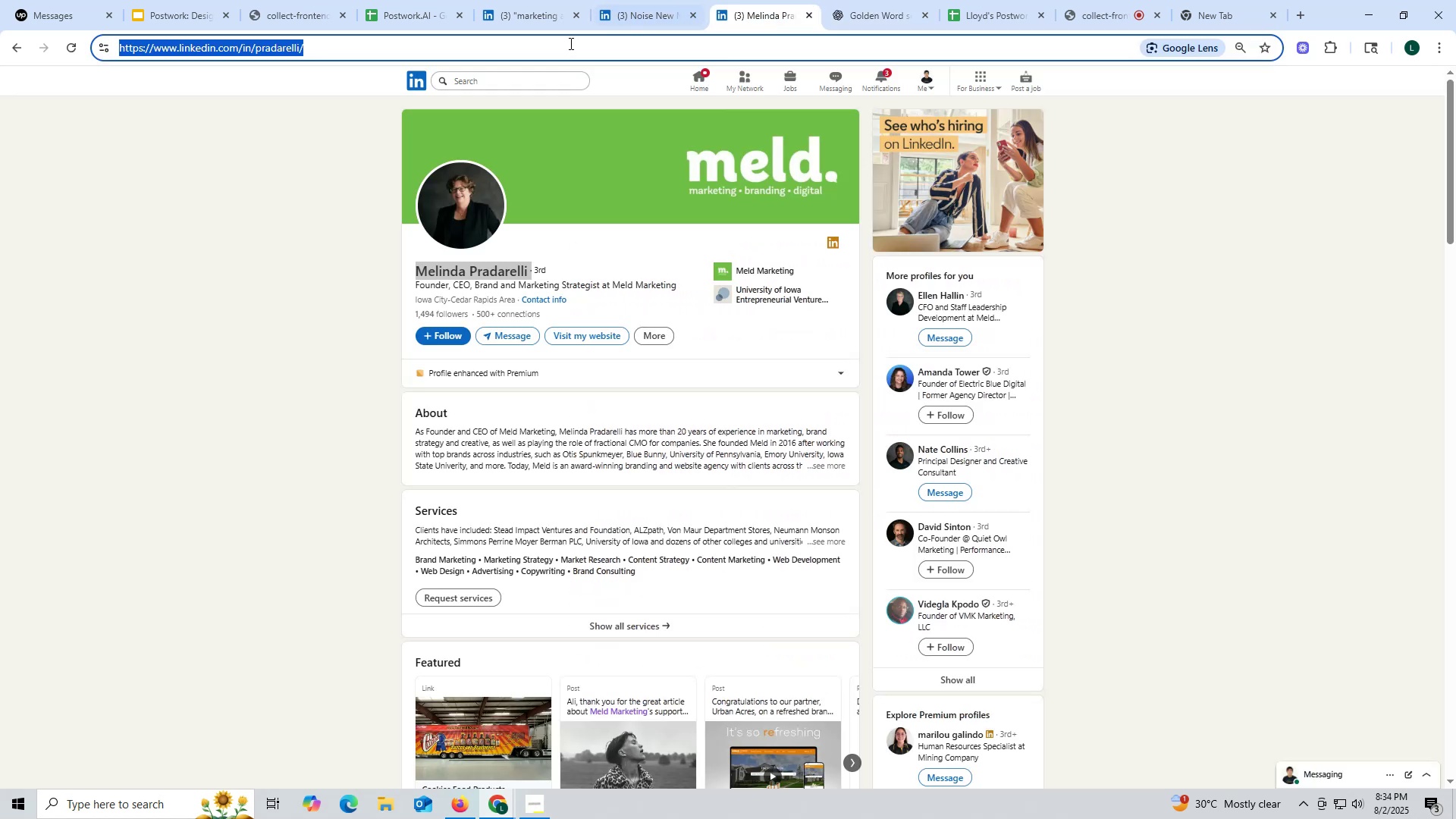 
key(Control+ControlLeft)
 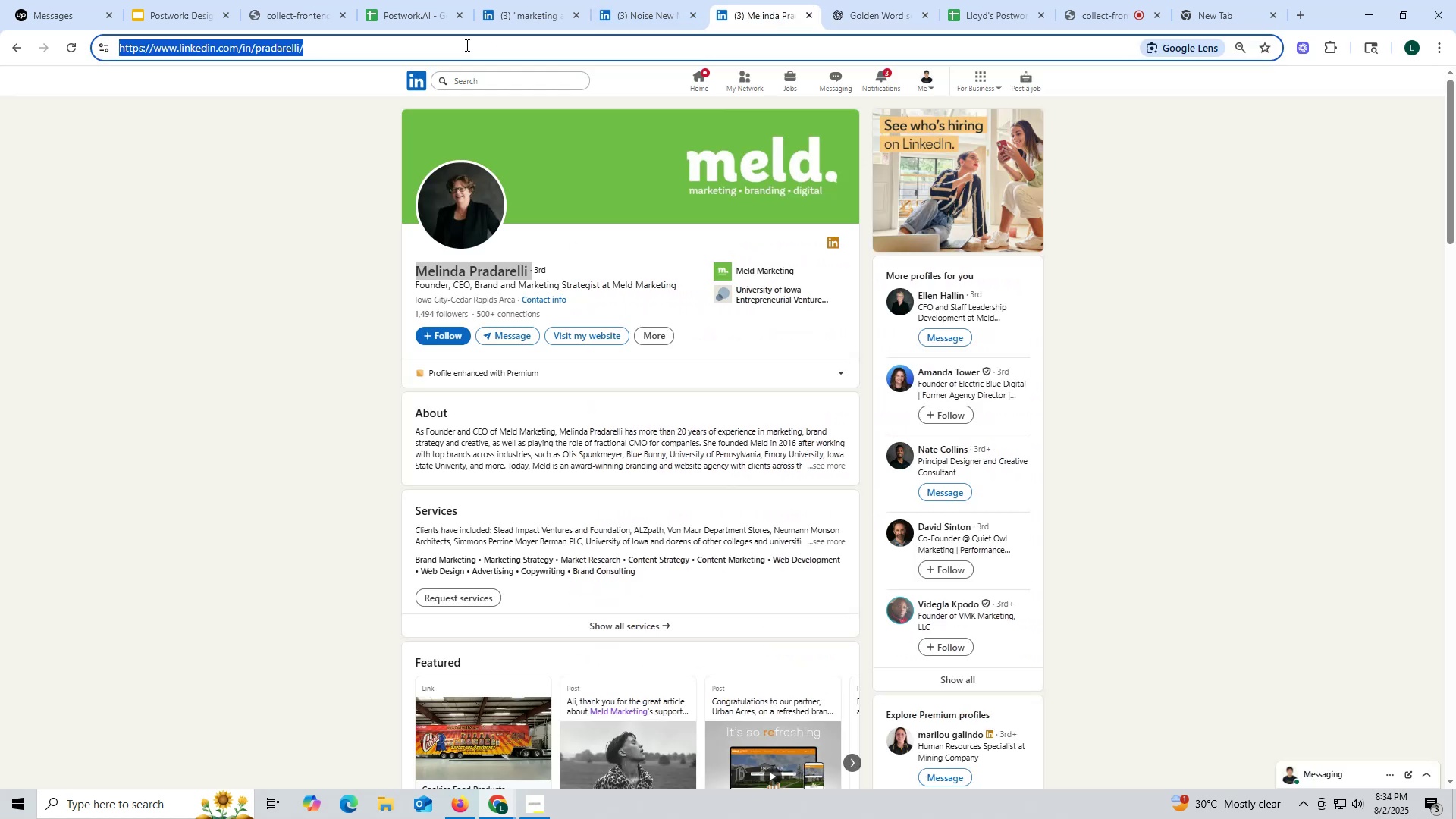 
key(Control+V)
 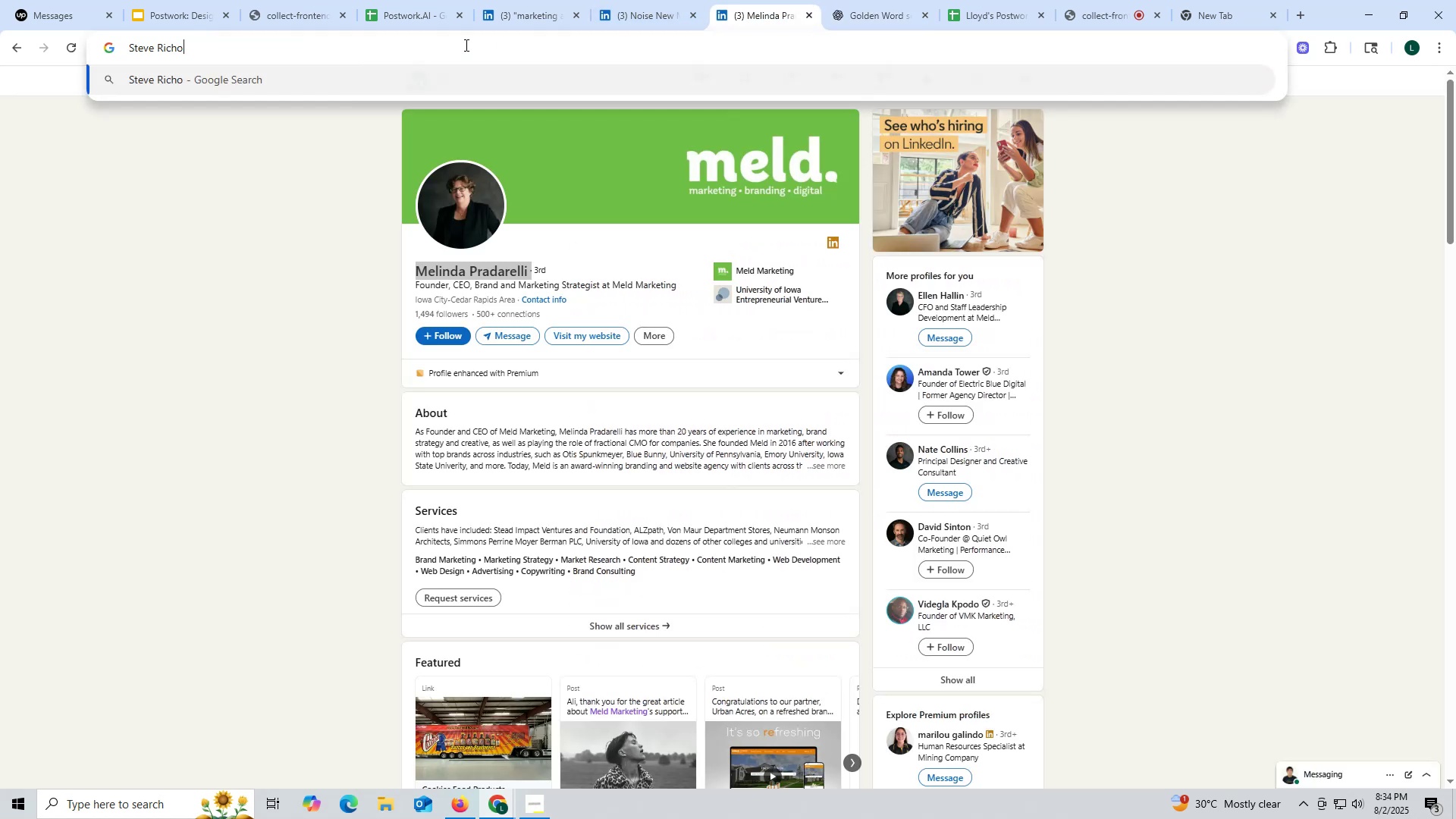 
key(Space)
 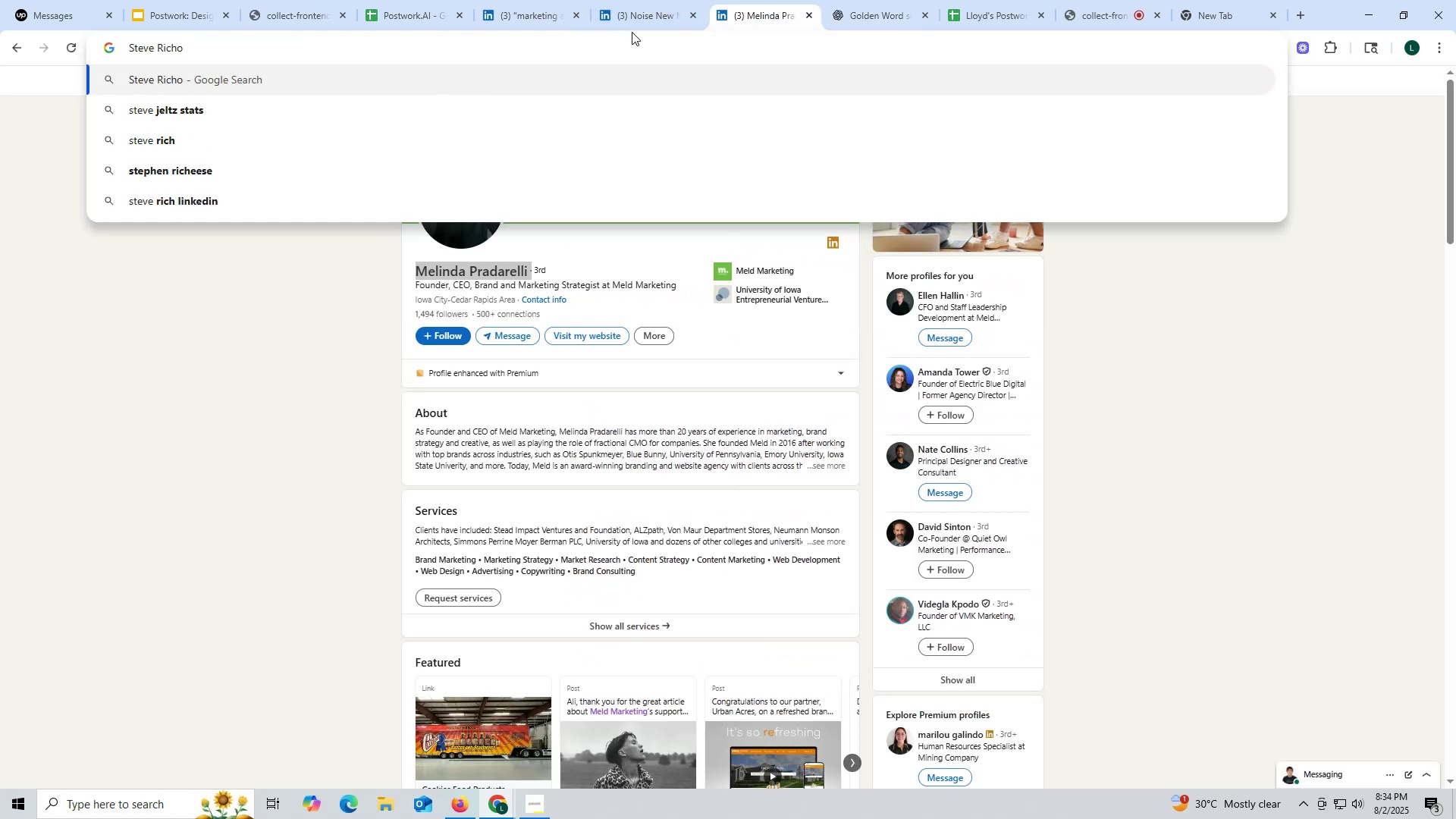 
left_click([647, 19])
 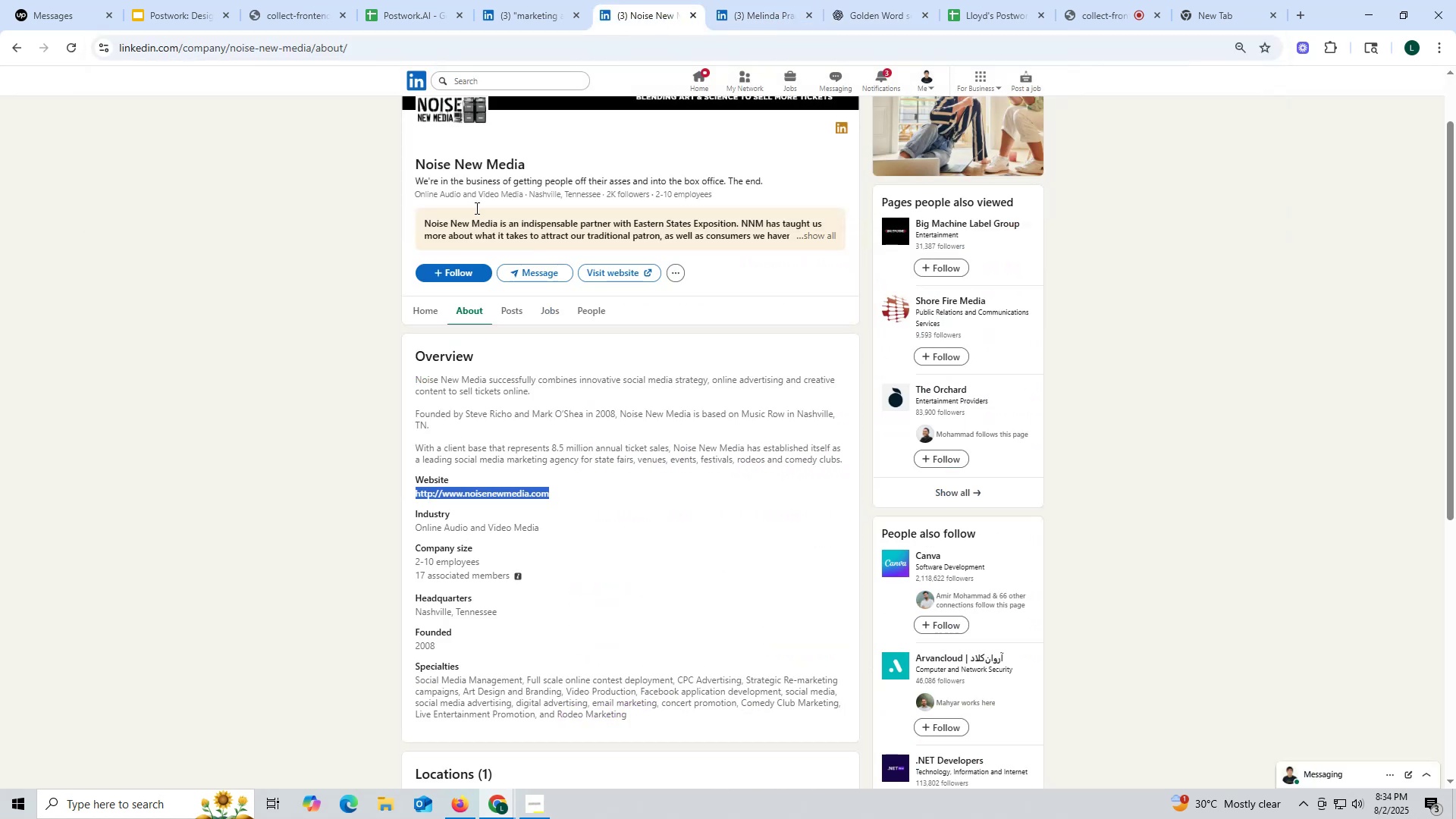 
scroll: coordinate [480, 278], scroll_direction: up, amount: 3.0
 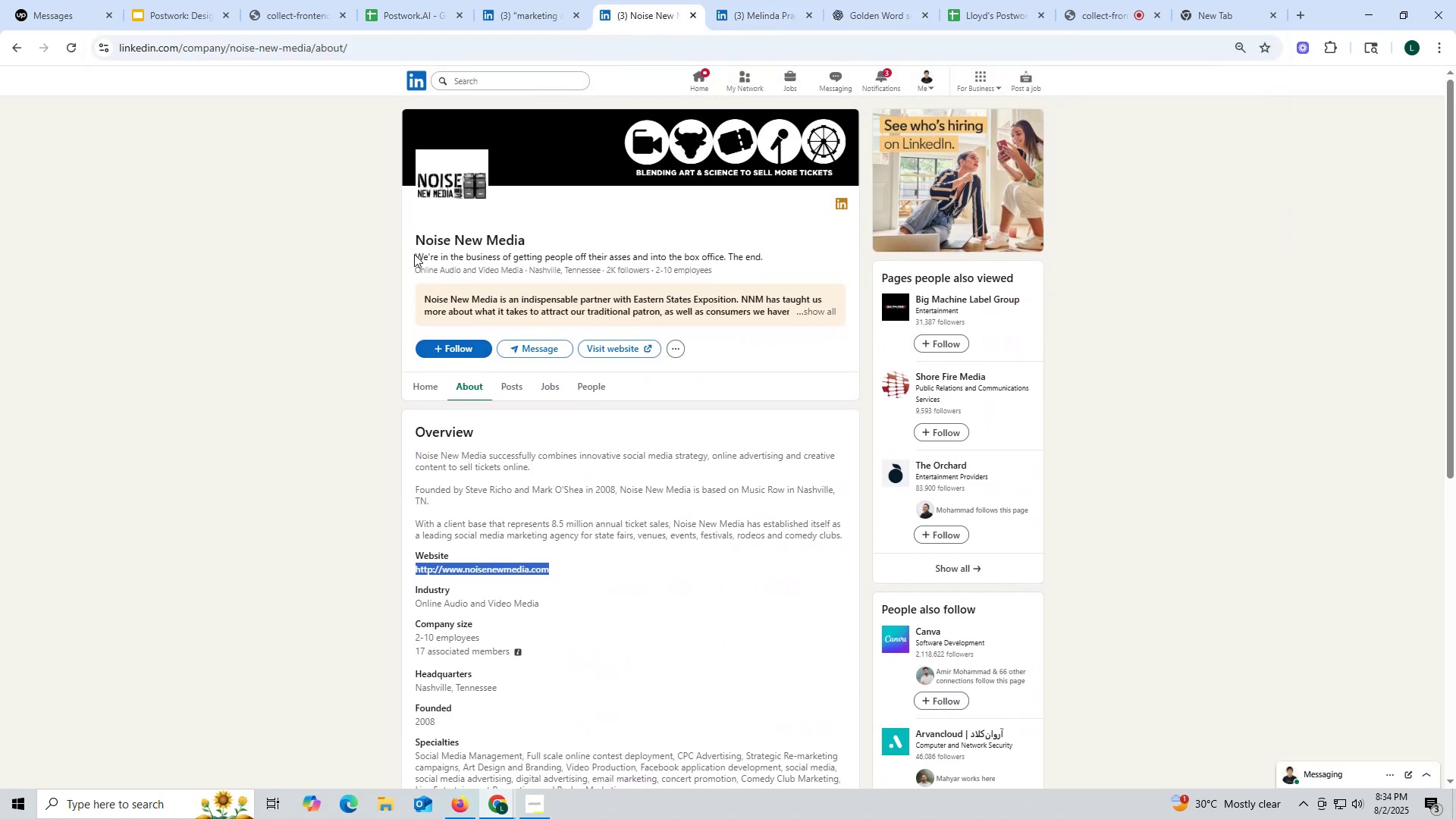 
left_click_drag(start_coordinate=[409, 235], to_coordinate=[551, 234])
 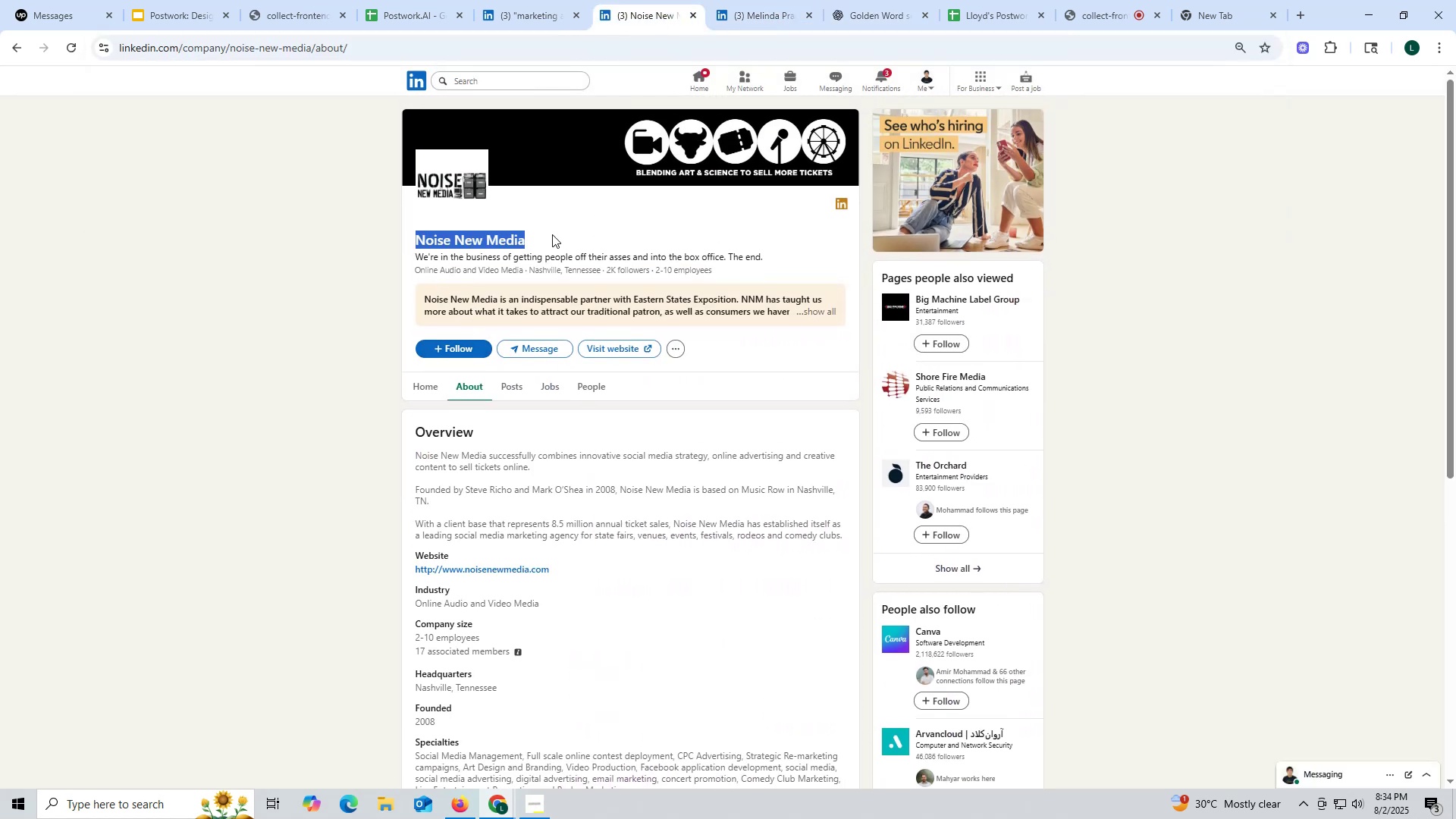 
key(Control+ControlLeft)
 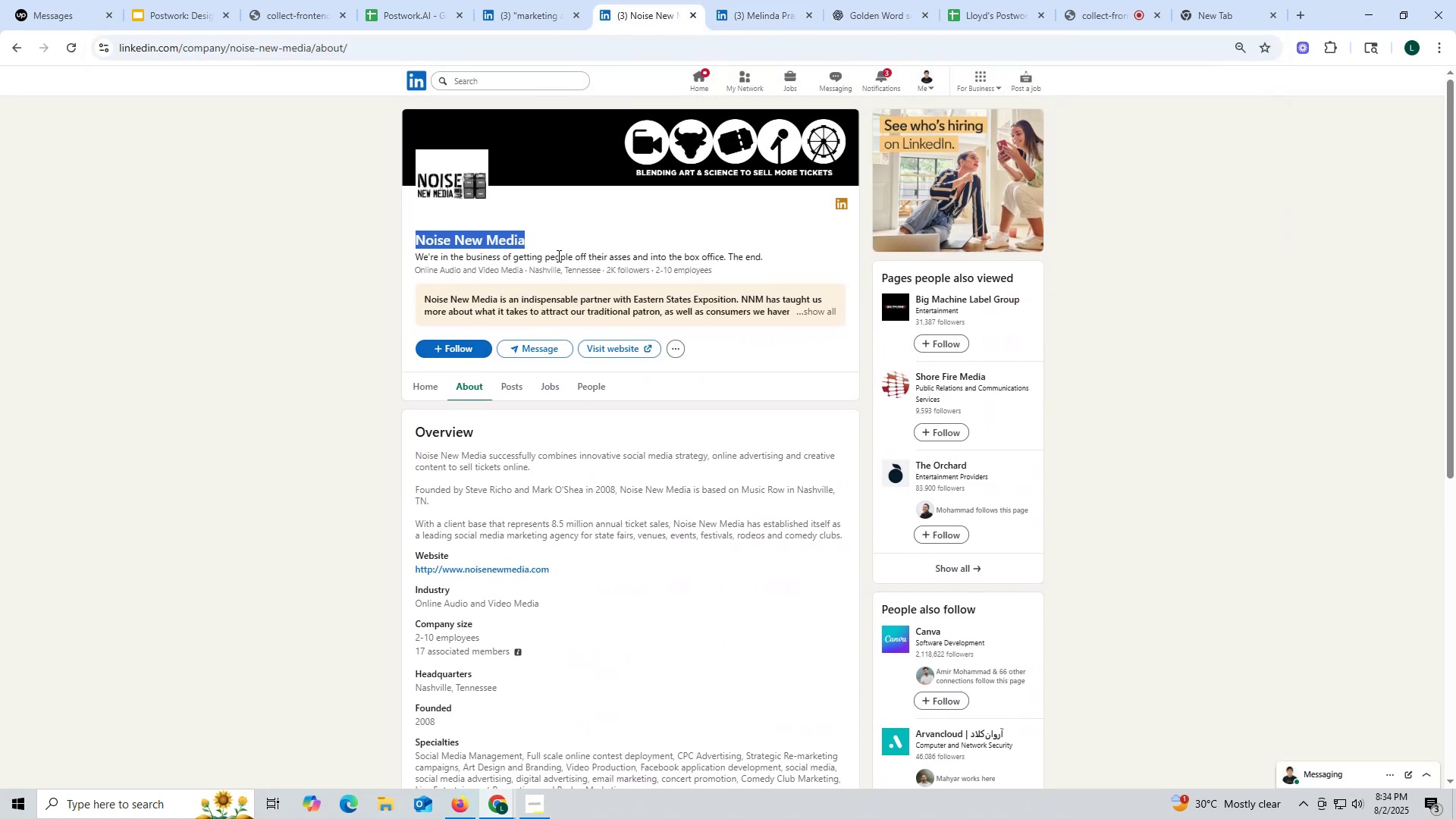 
key(Control+C)
 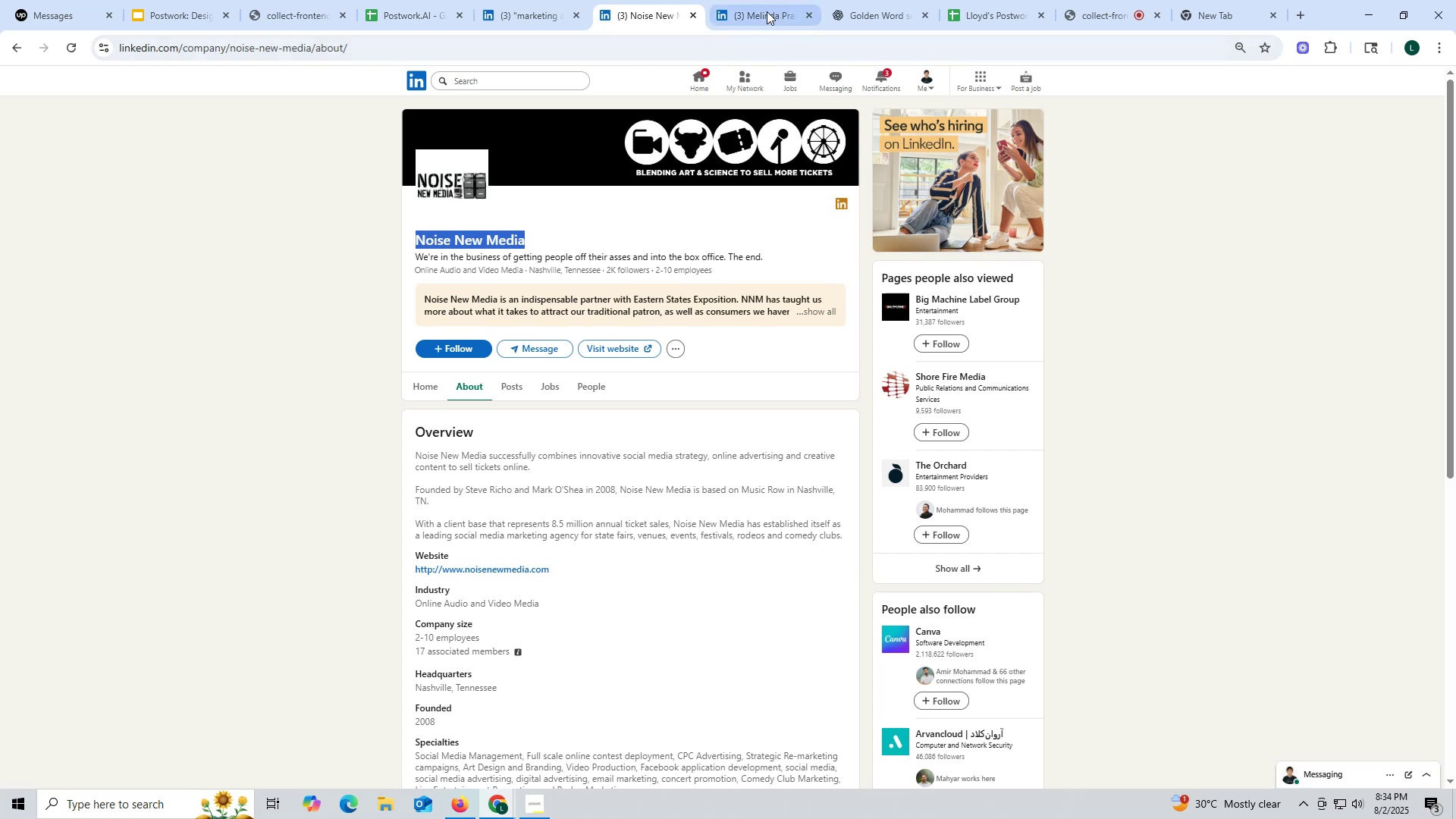 
left_click([760, 11])
 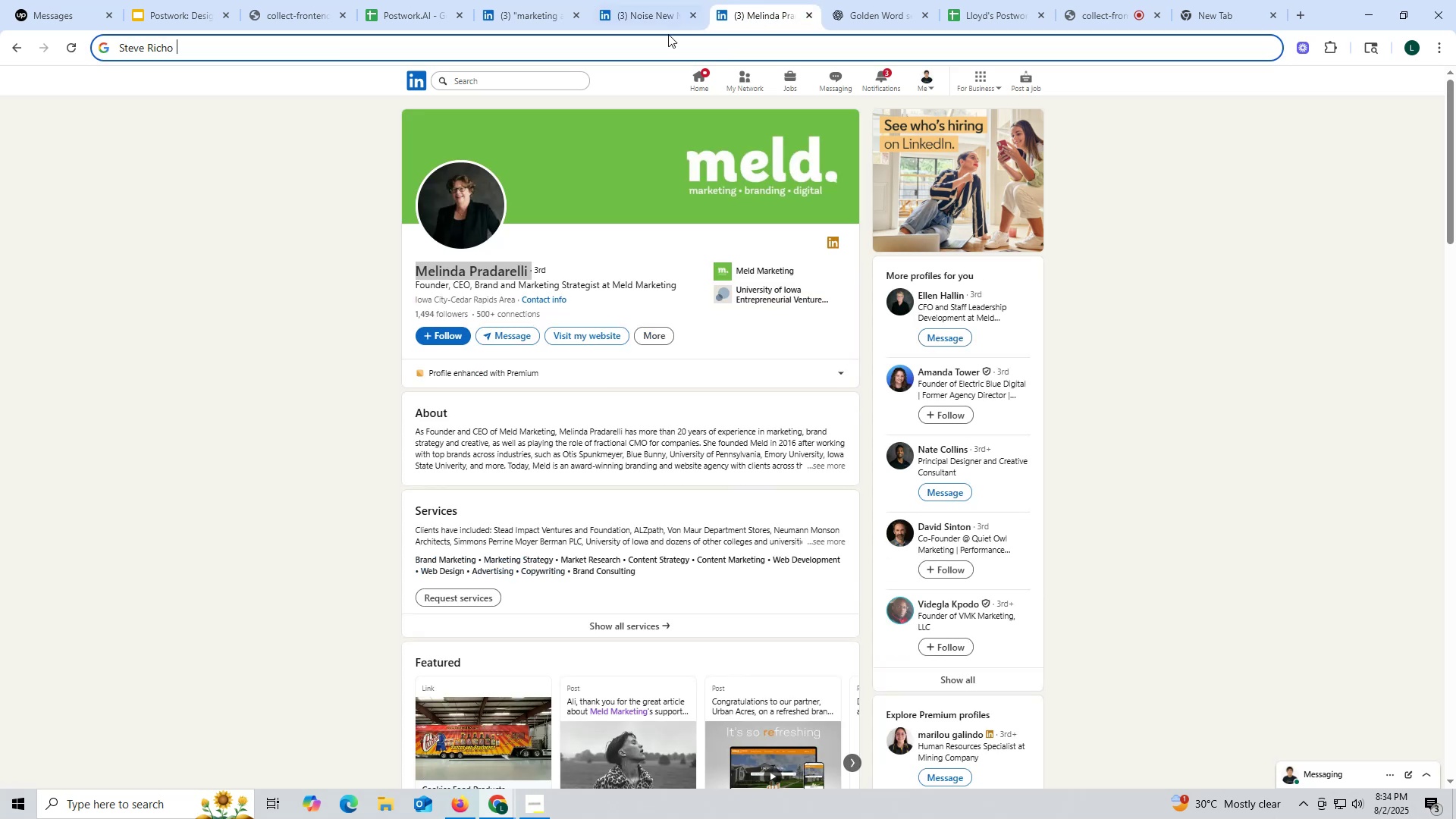 
key(Control+ControlLeft)
 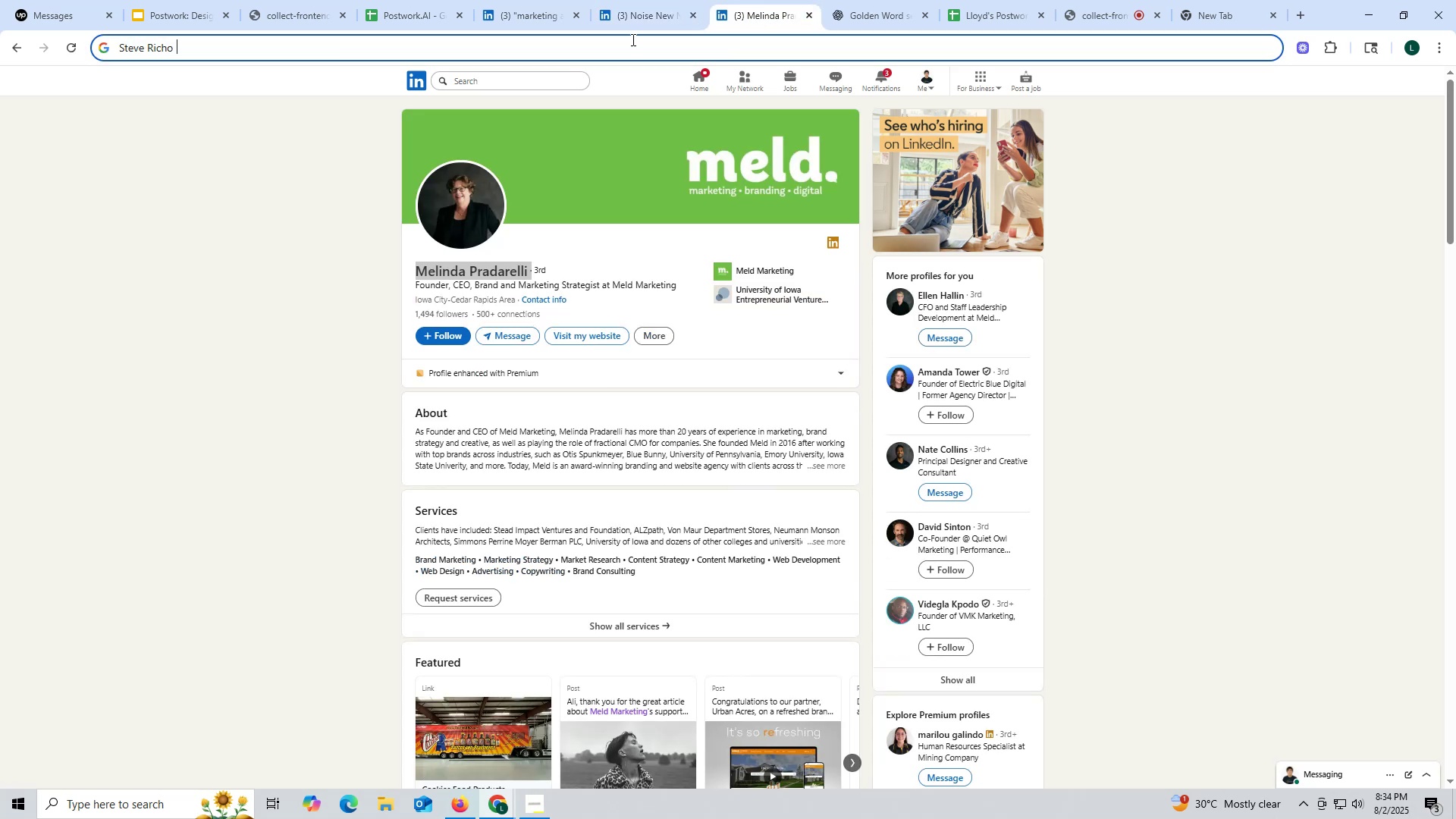 
key(Control+V)
 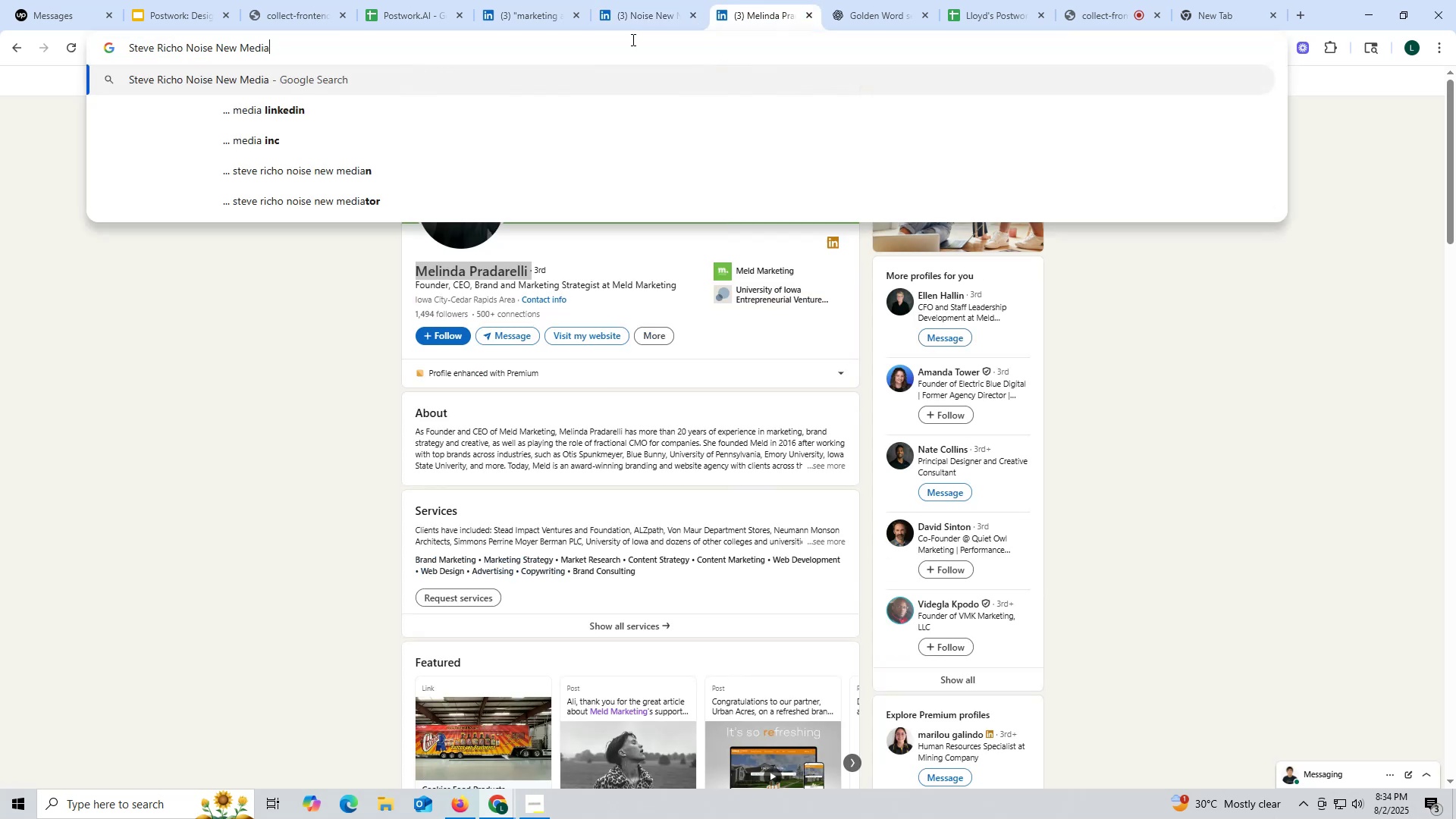 
key(Space)
 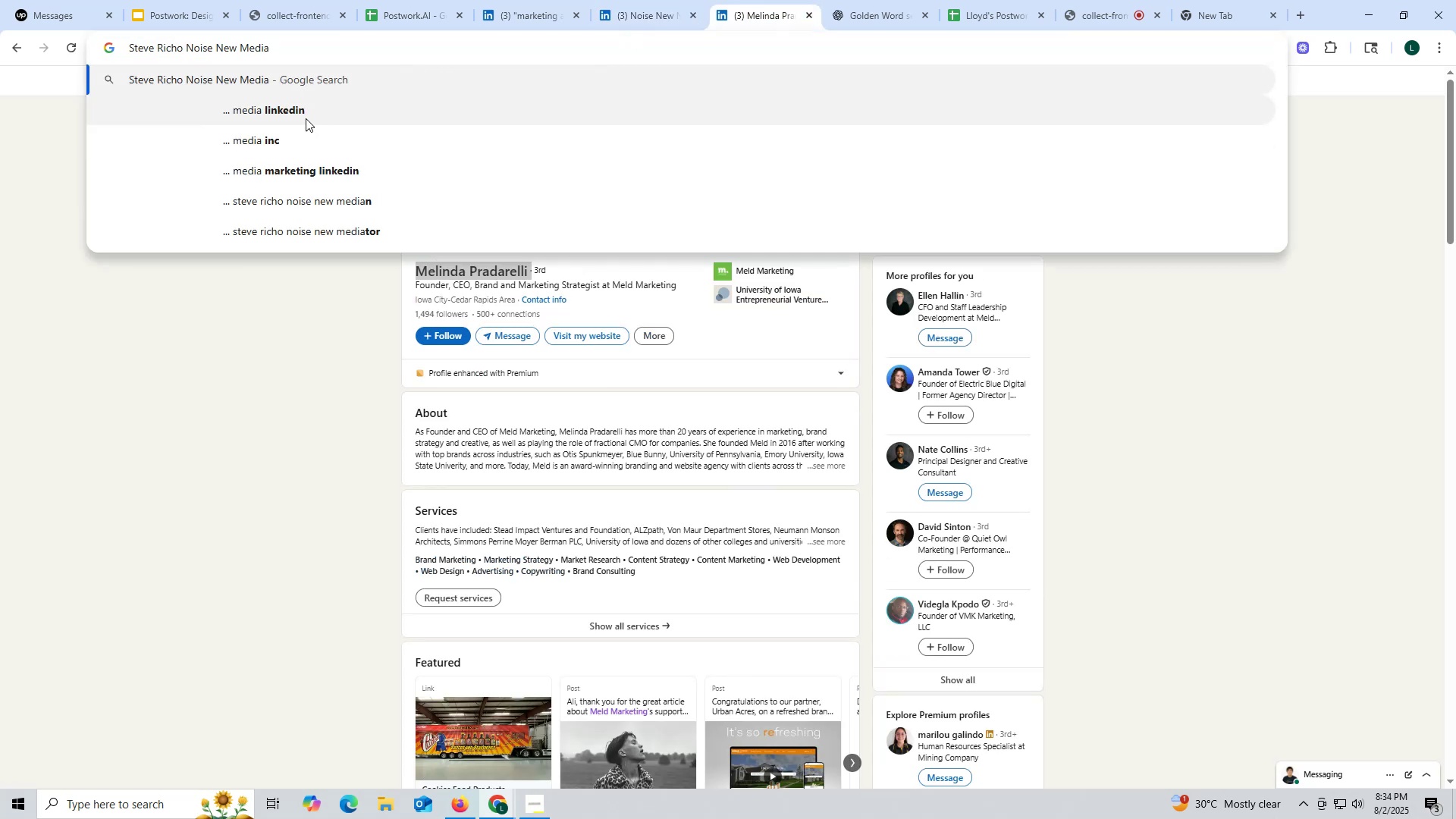 
left_click([303, 113])
 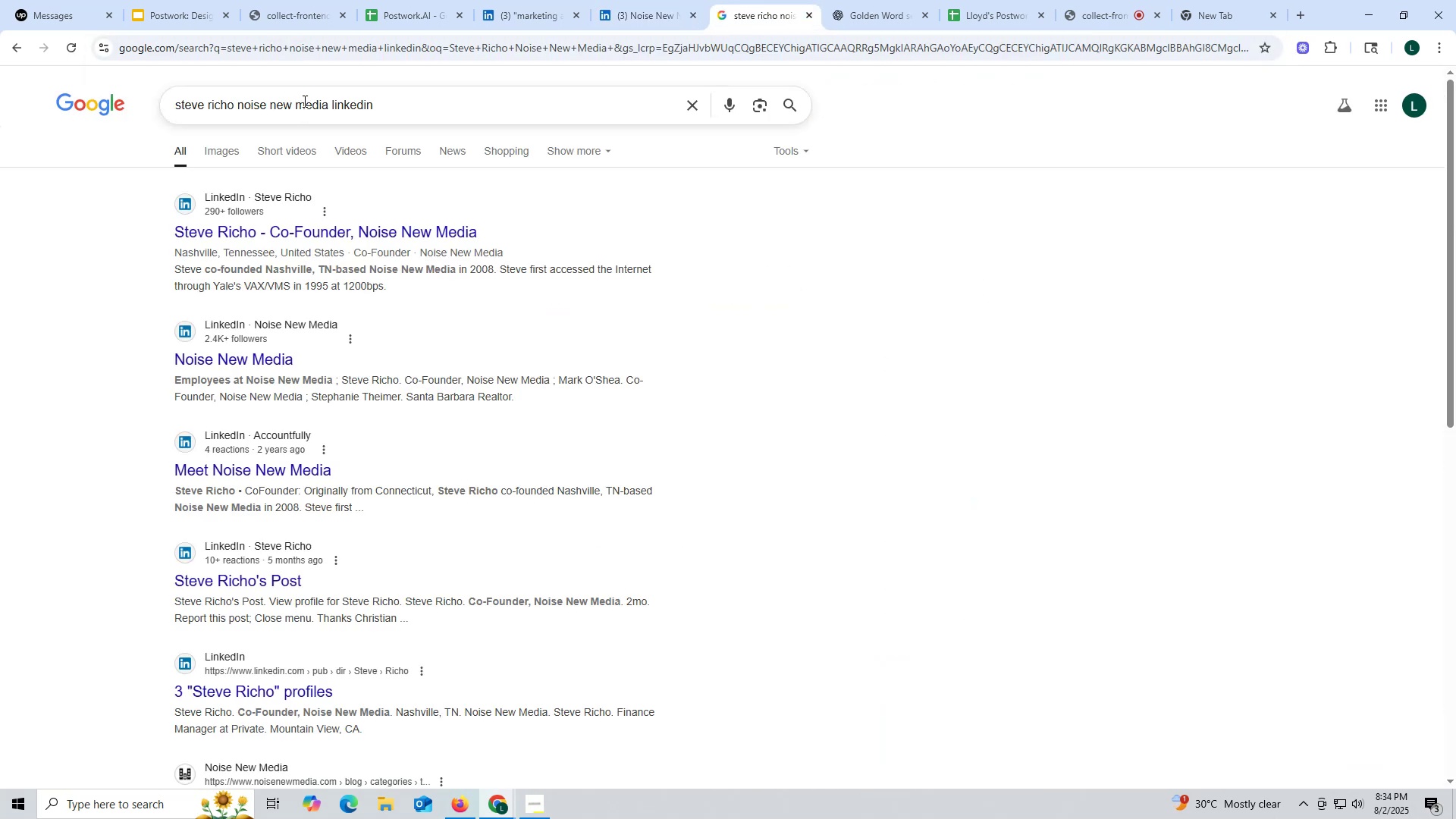 
wait(5.73)
 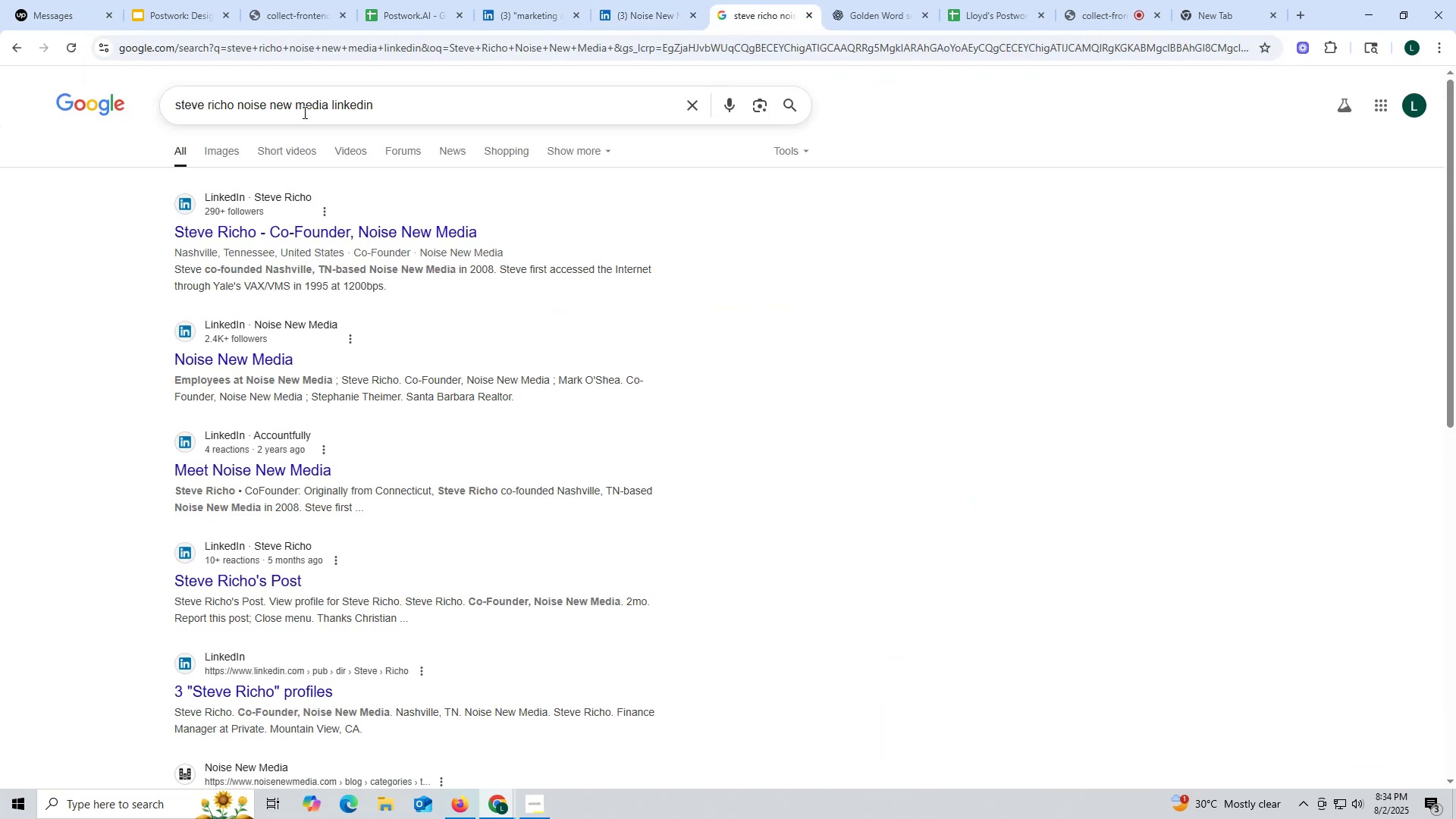 
left_click([309, 234])
 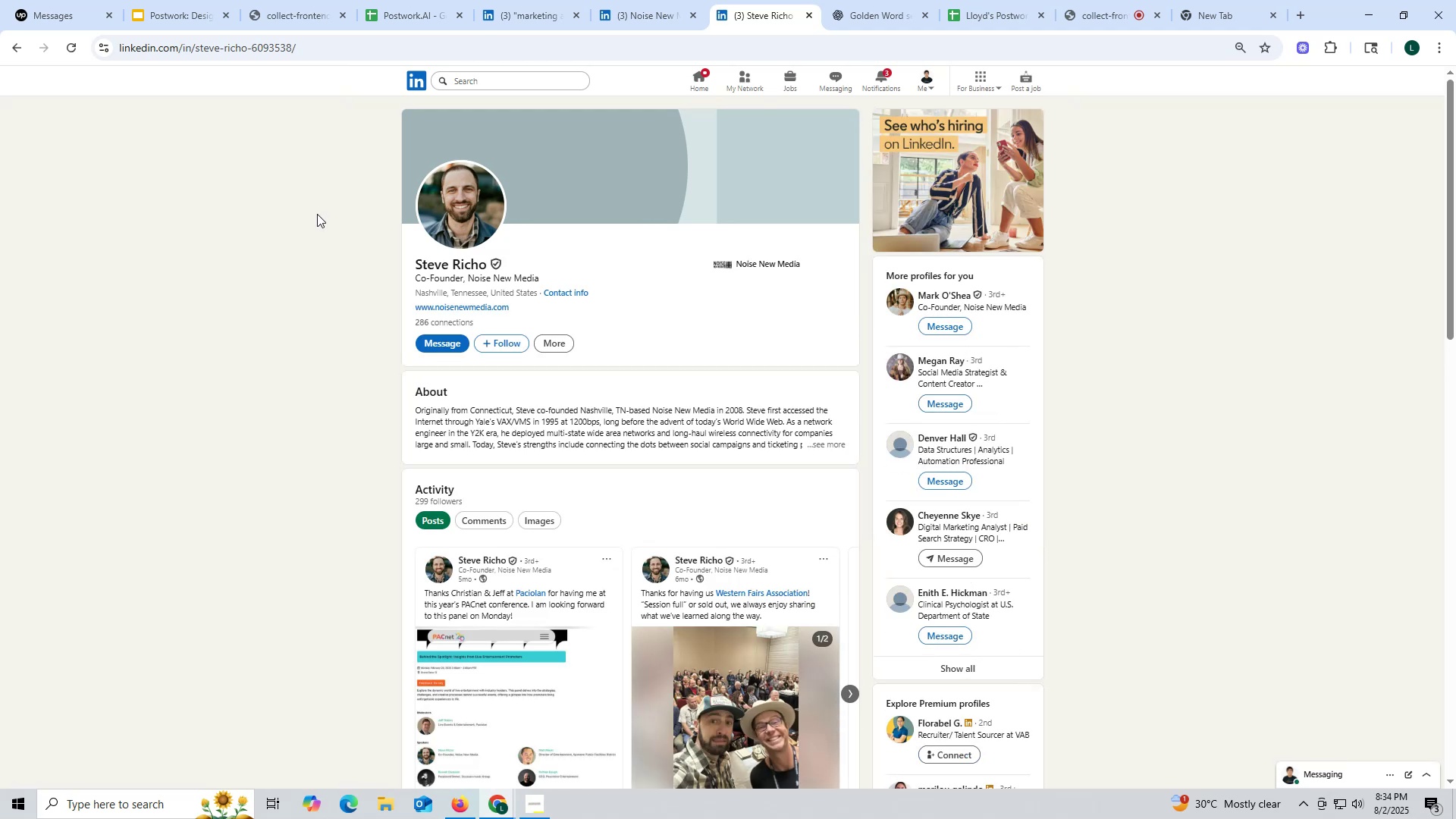 
wait(7.34)
 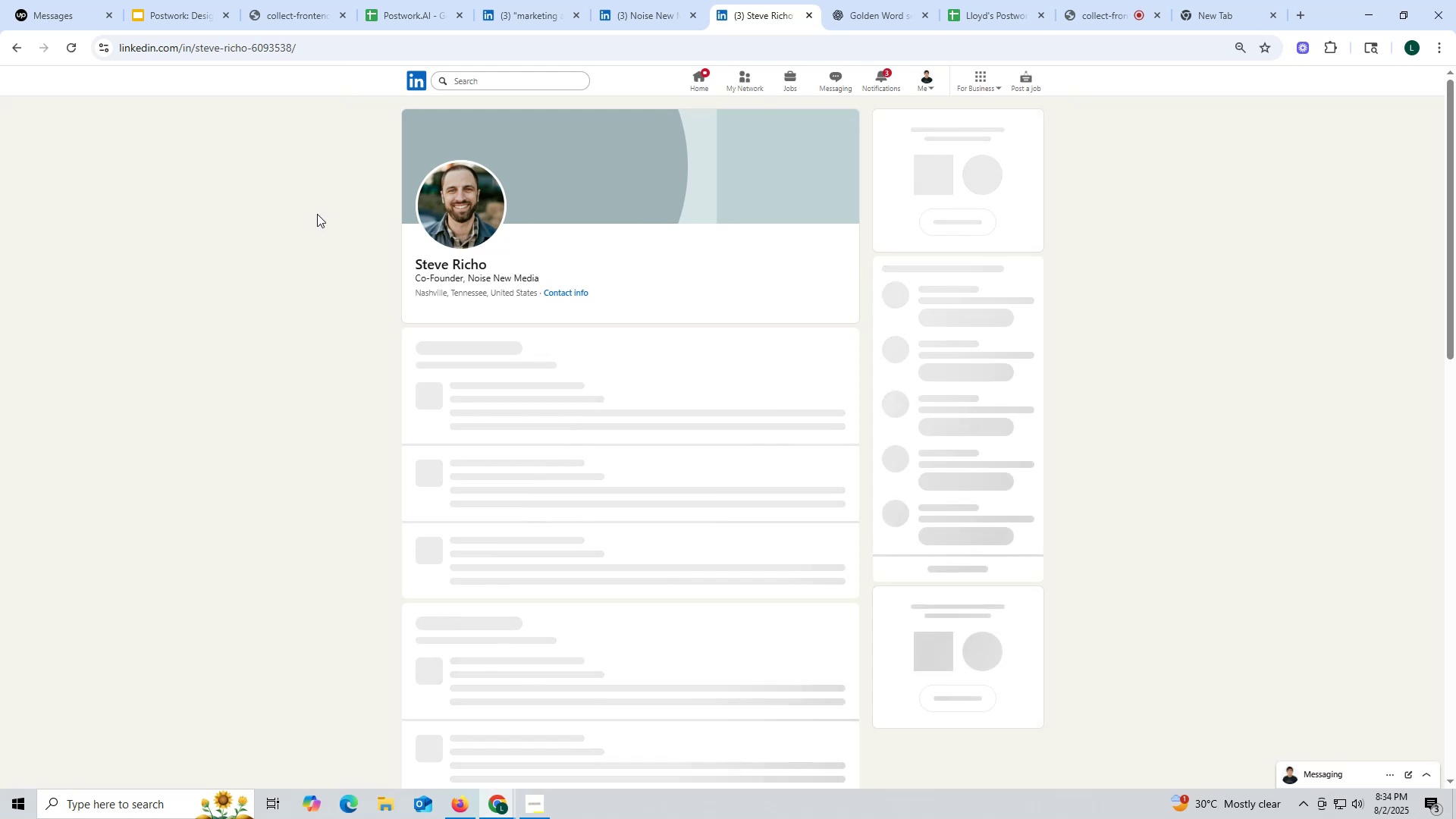 
scroll: coordinate [632, 451], scroll_direction: down, amount: 6.0
 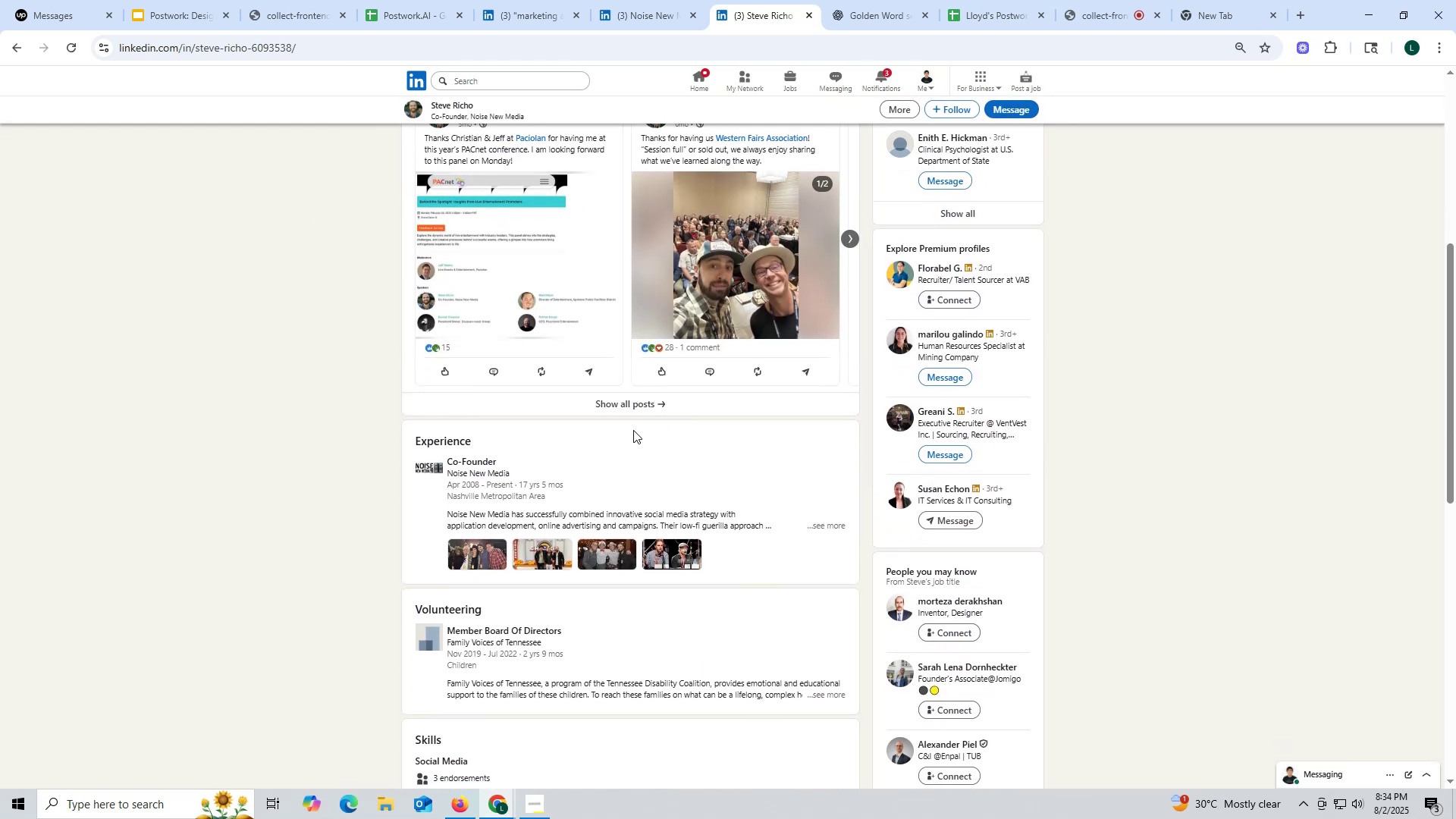 
scroll: coordinate [526, 271], scroll_direction: up, amount: 18.0
 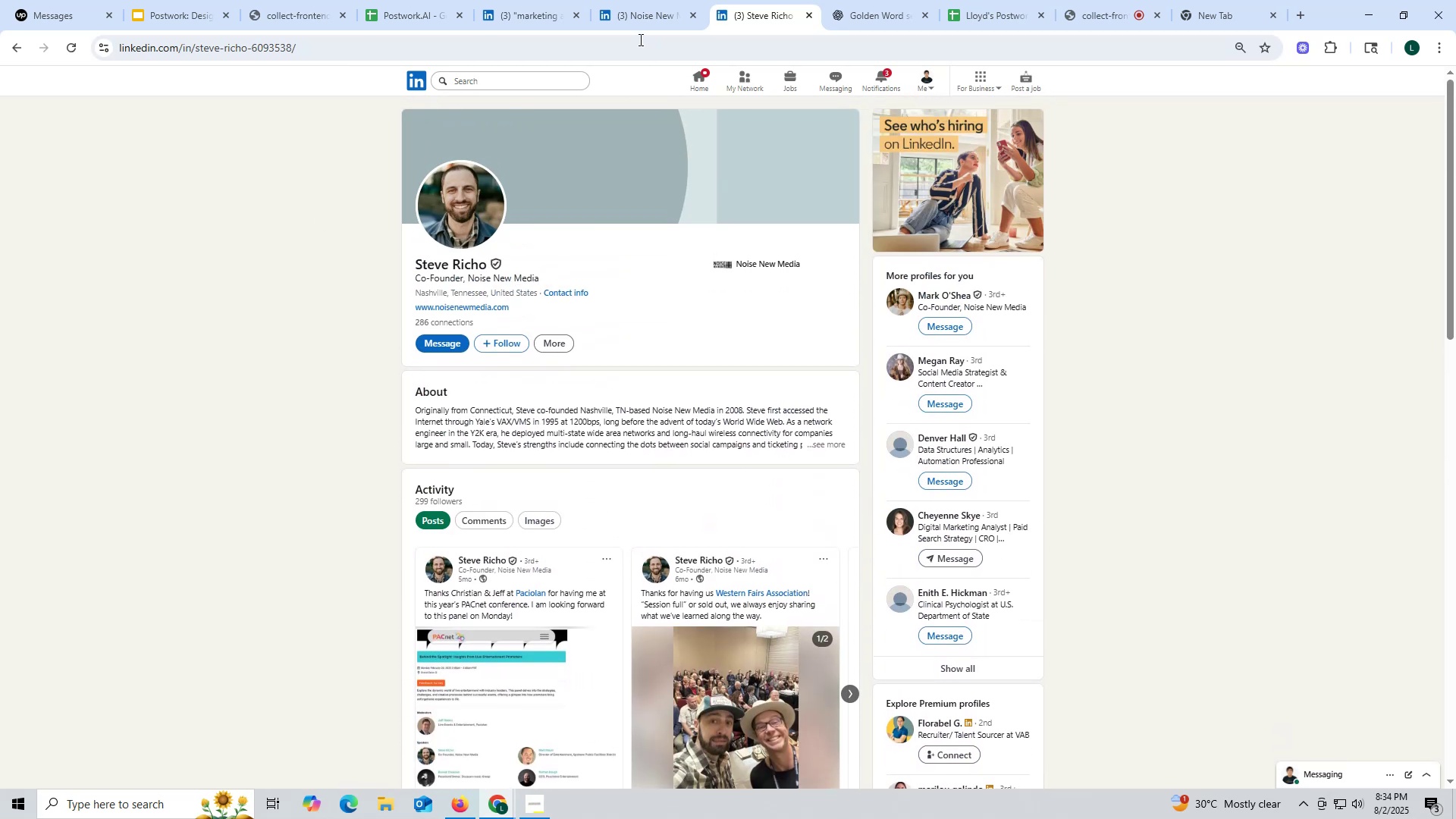 
left_click([633, 20])
 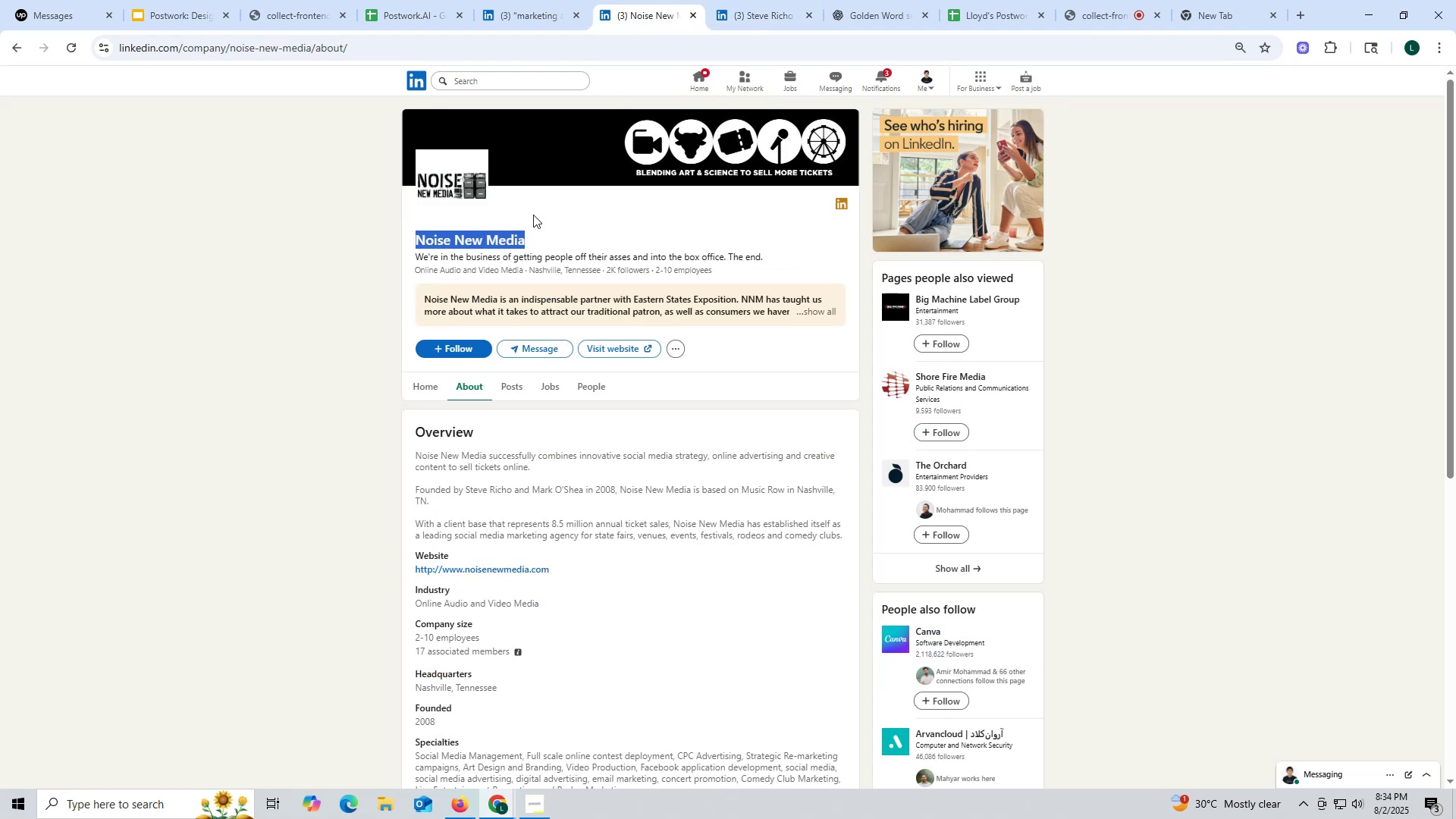 
key(Control+ControlLeft)
 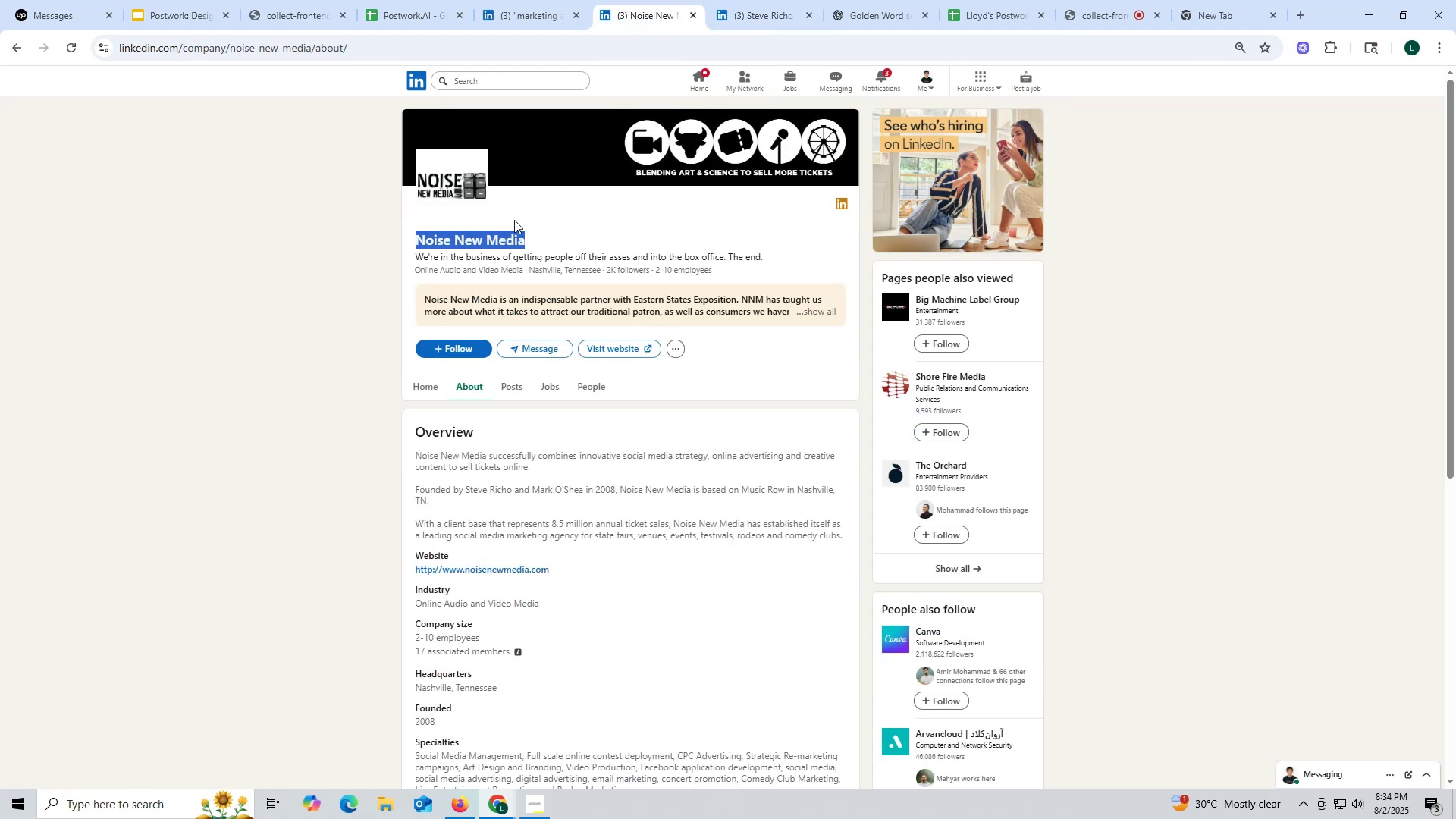 
key(Control+C)
 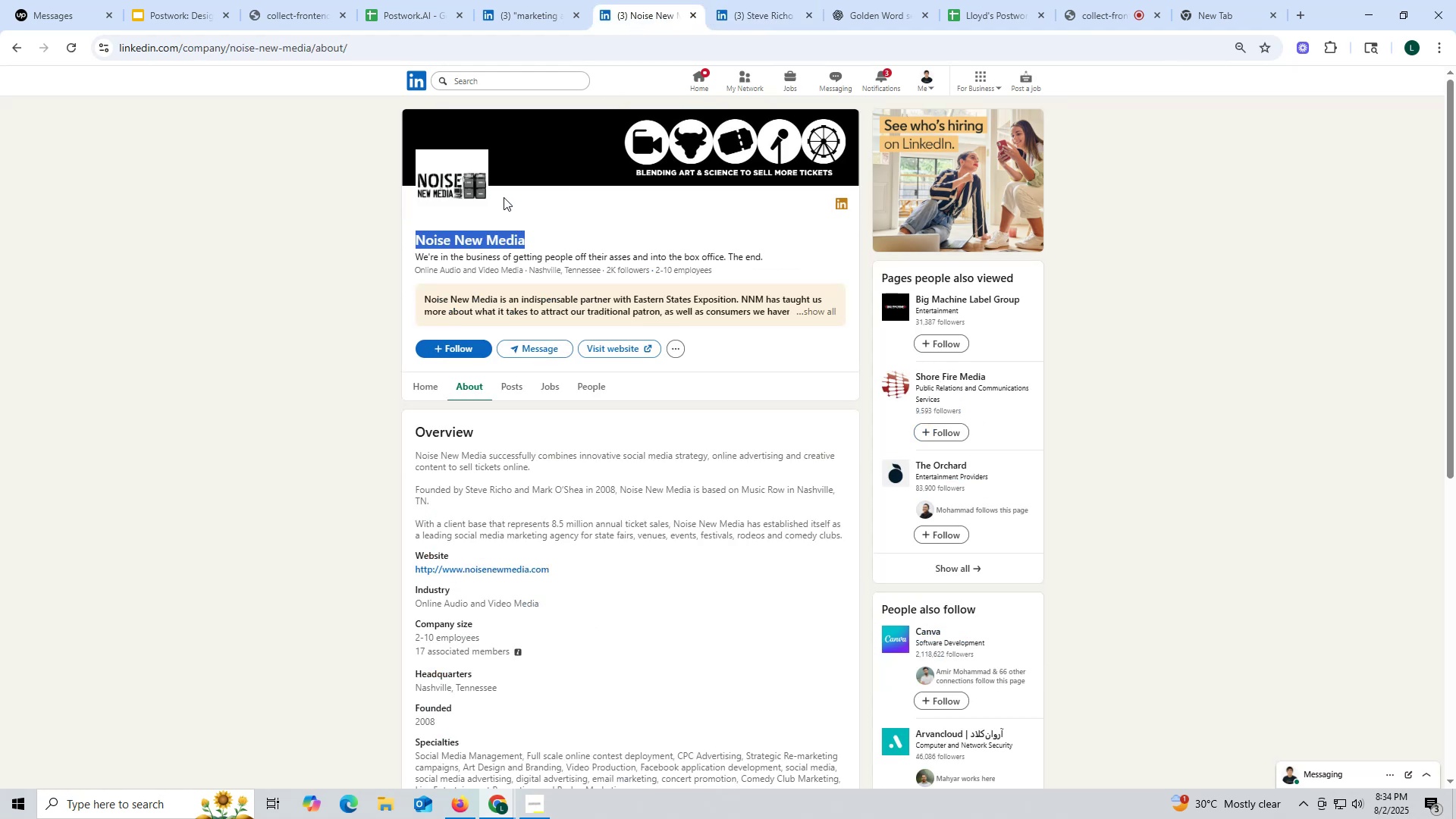 
key(Control+ControlLeft)
 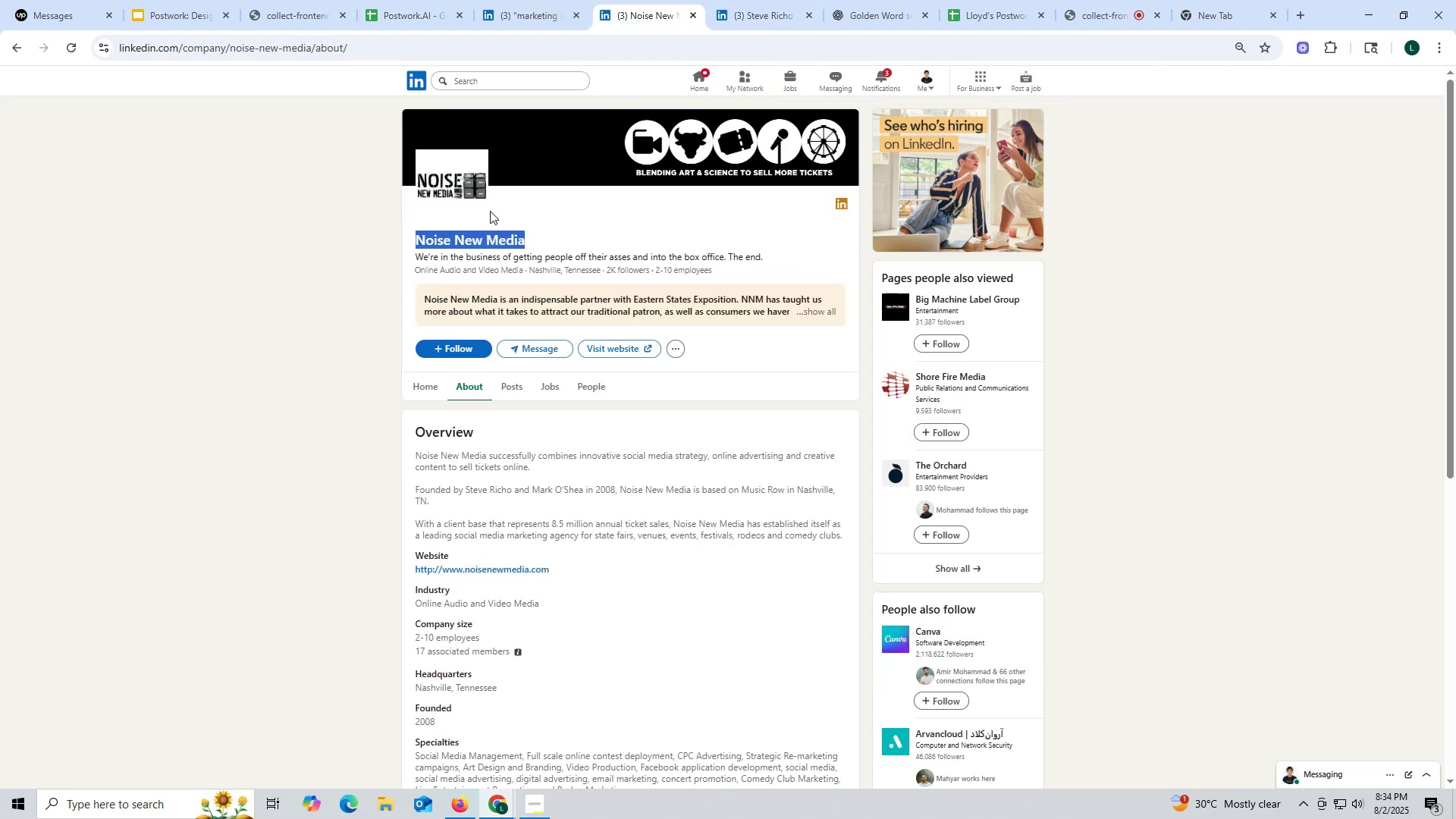 
key(Control+C)
 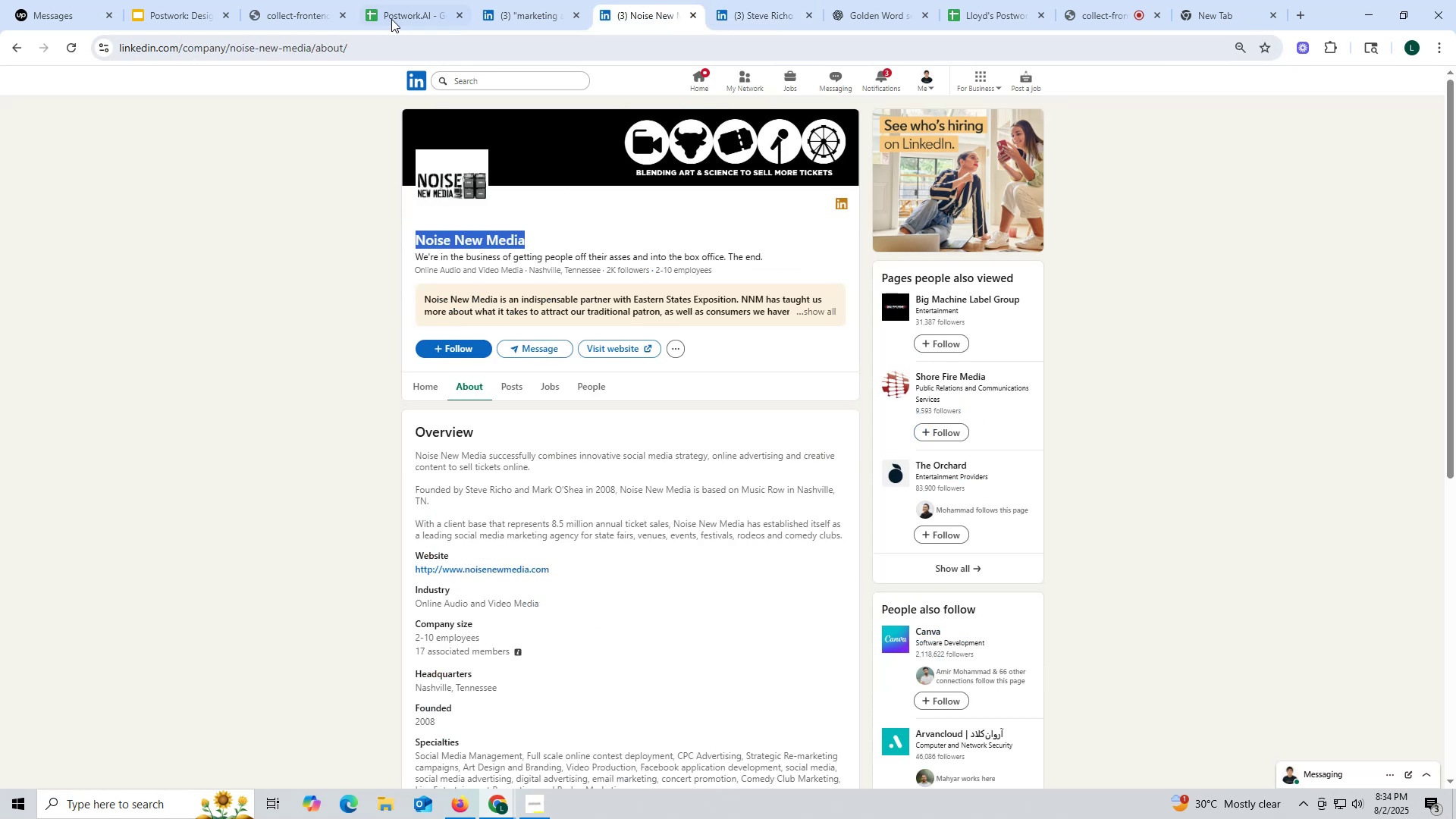 
left_click([391, 18])
 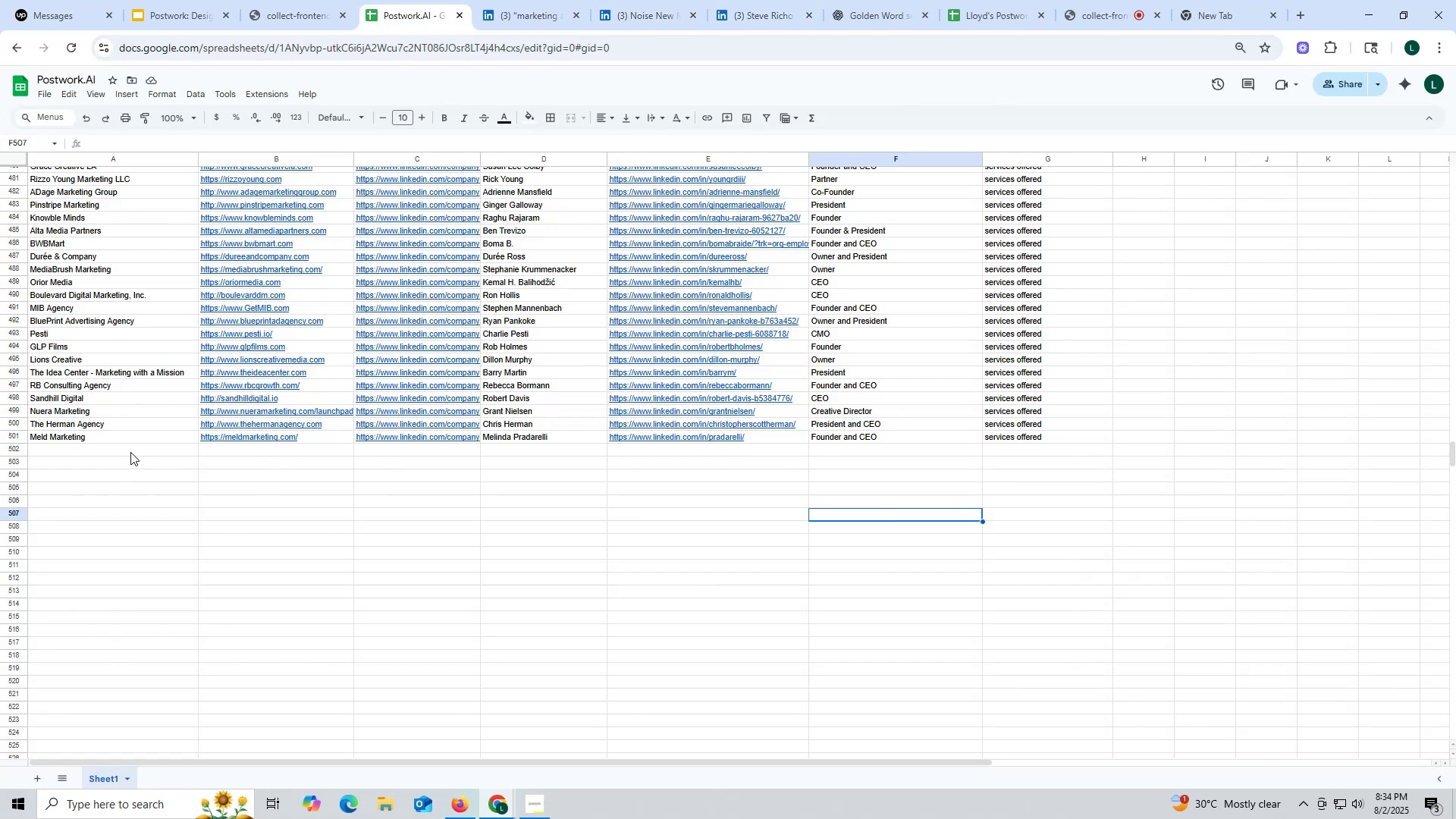 
wait(6.27)
 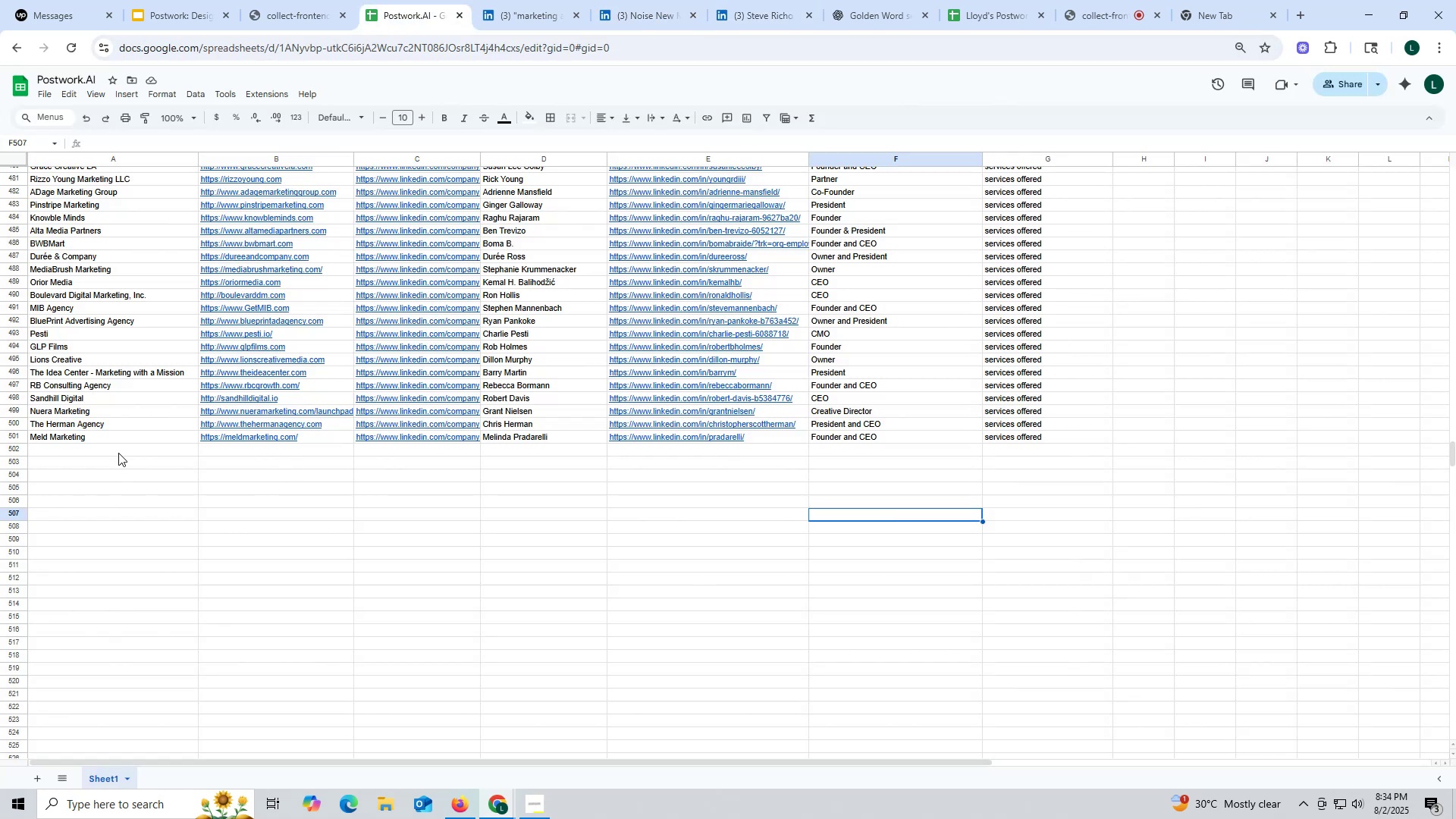 
double_click([141, 450])
 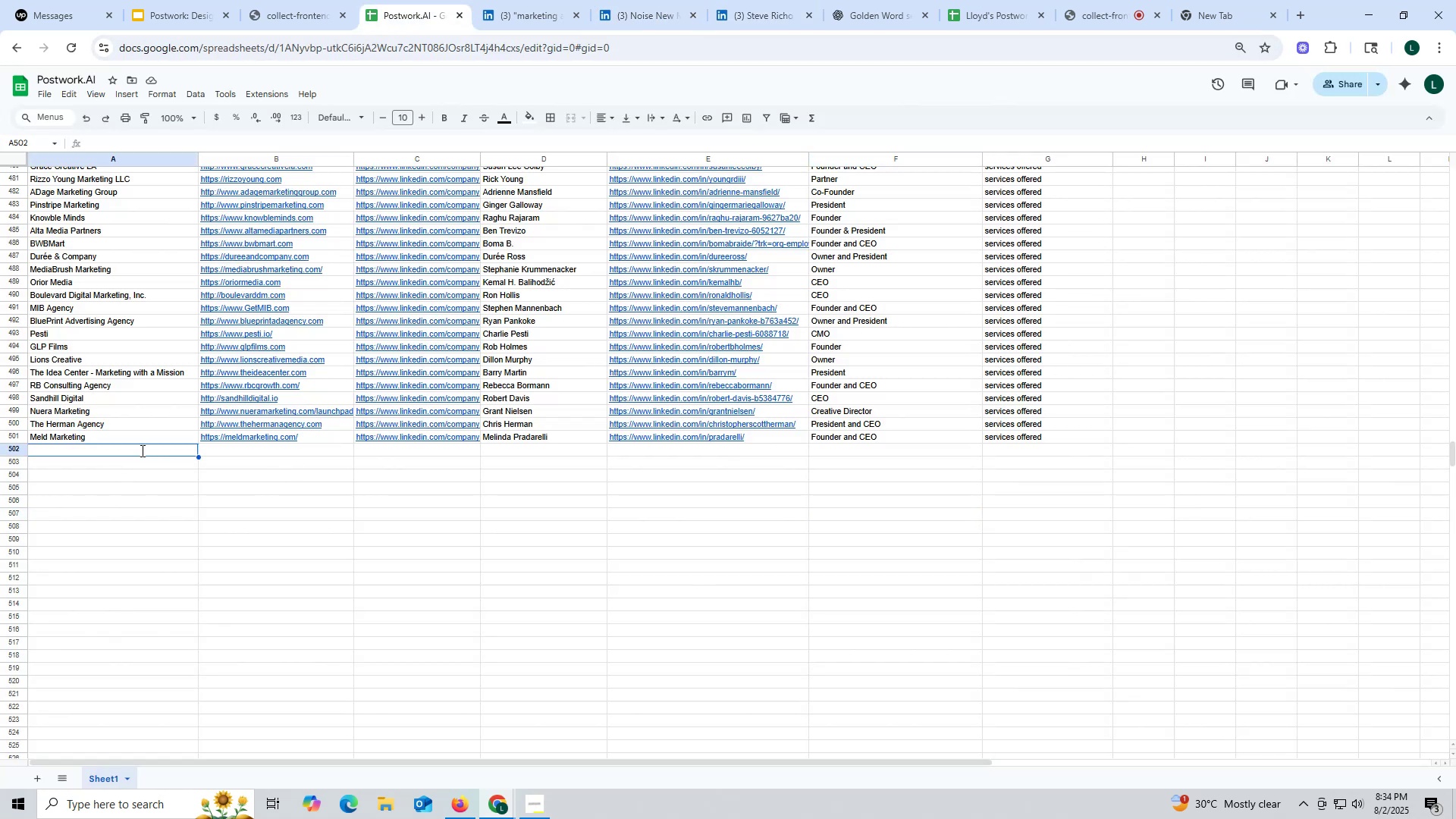 
triple_click([141, 450])
 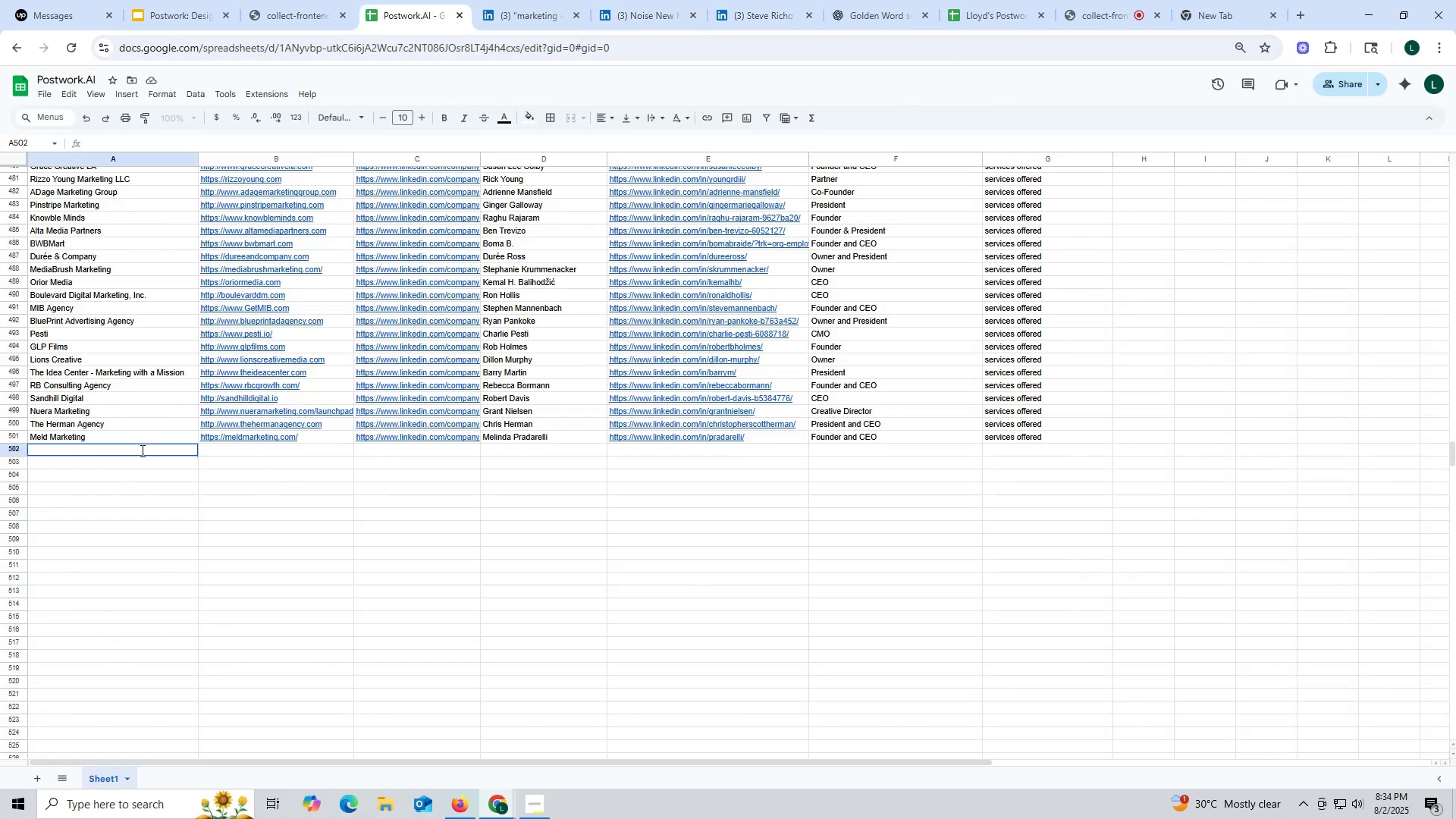 
key(Control+ControlLeft)
 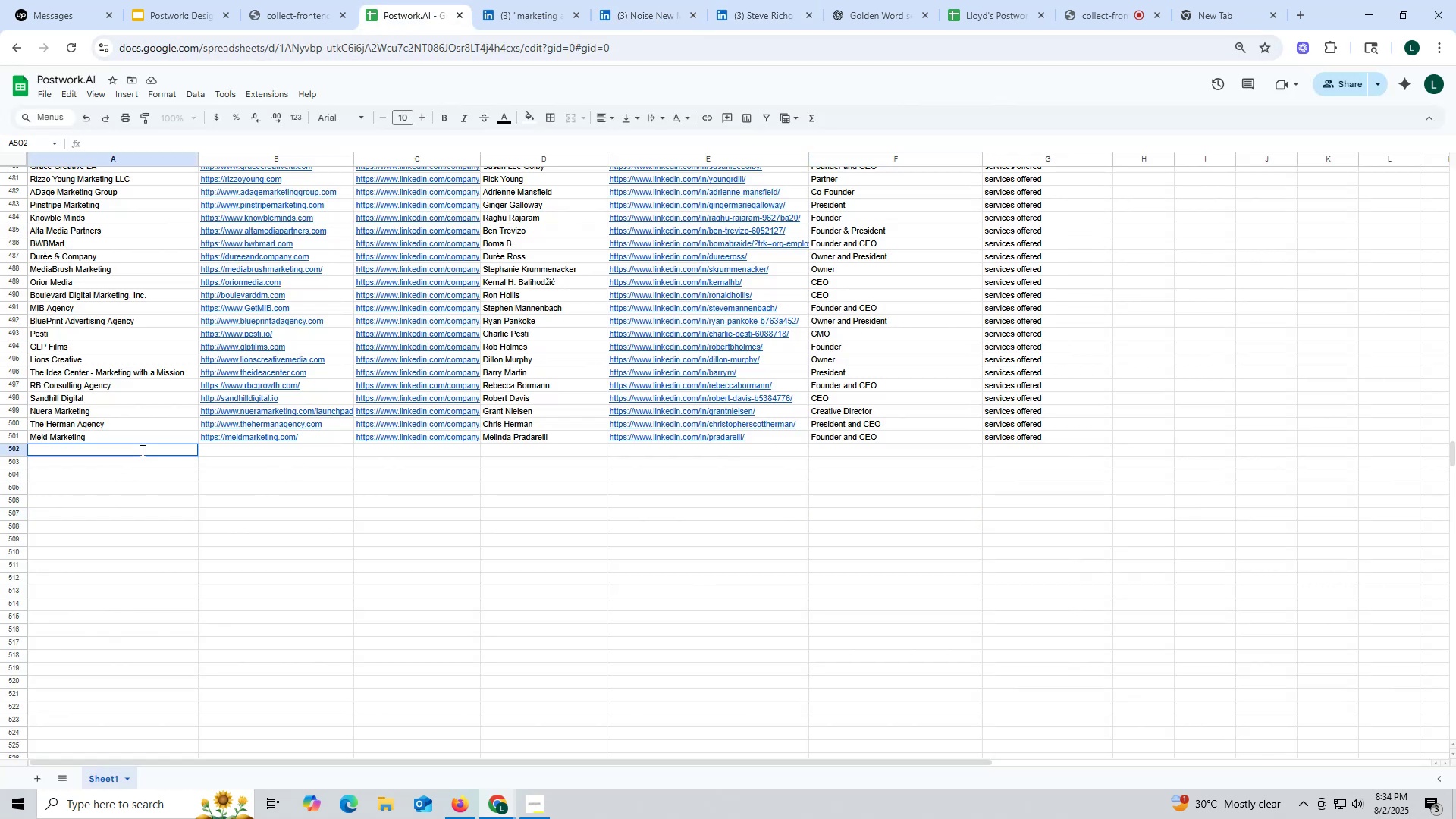 
key(Control+V)
 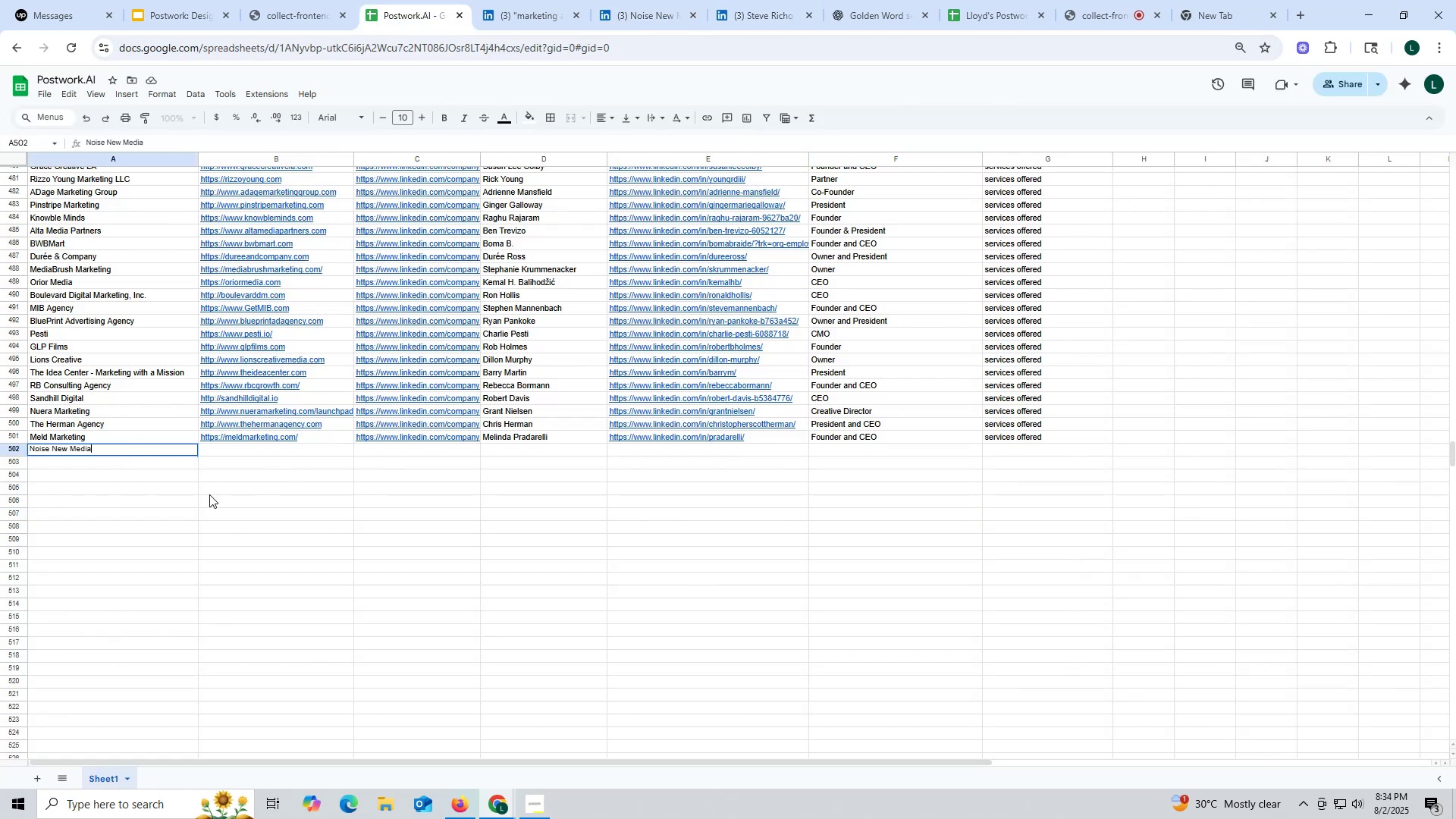 
triple_click([209, 494])
 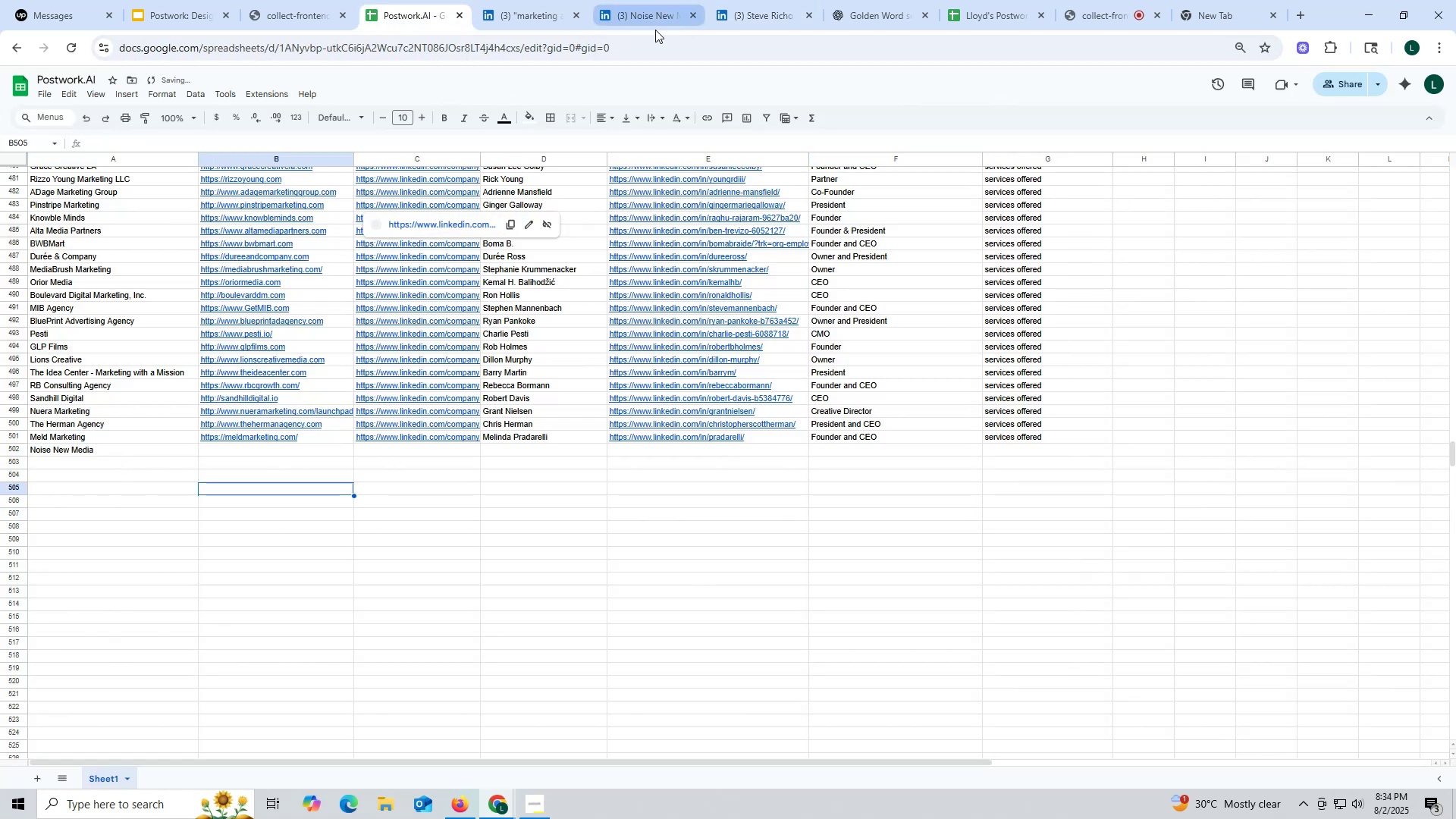 
left_click([652, 26])
 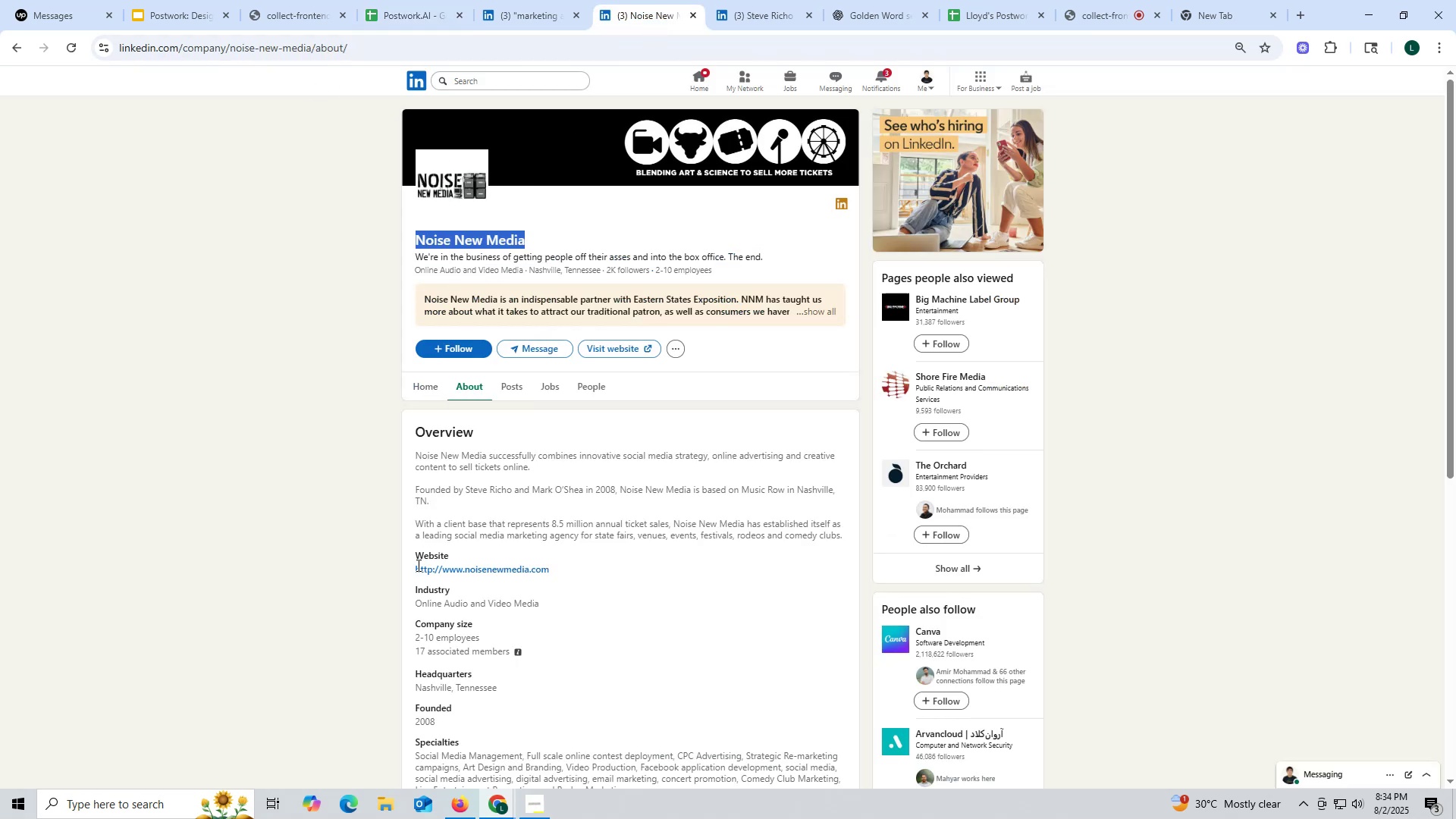 
left_click_drag(start_coordinate=[410, 570], to_coordinate=[576, 574])
 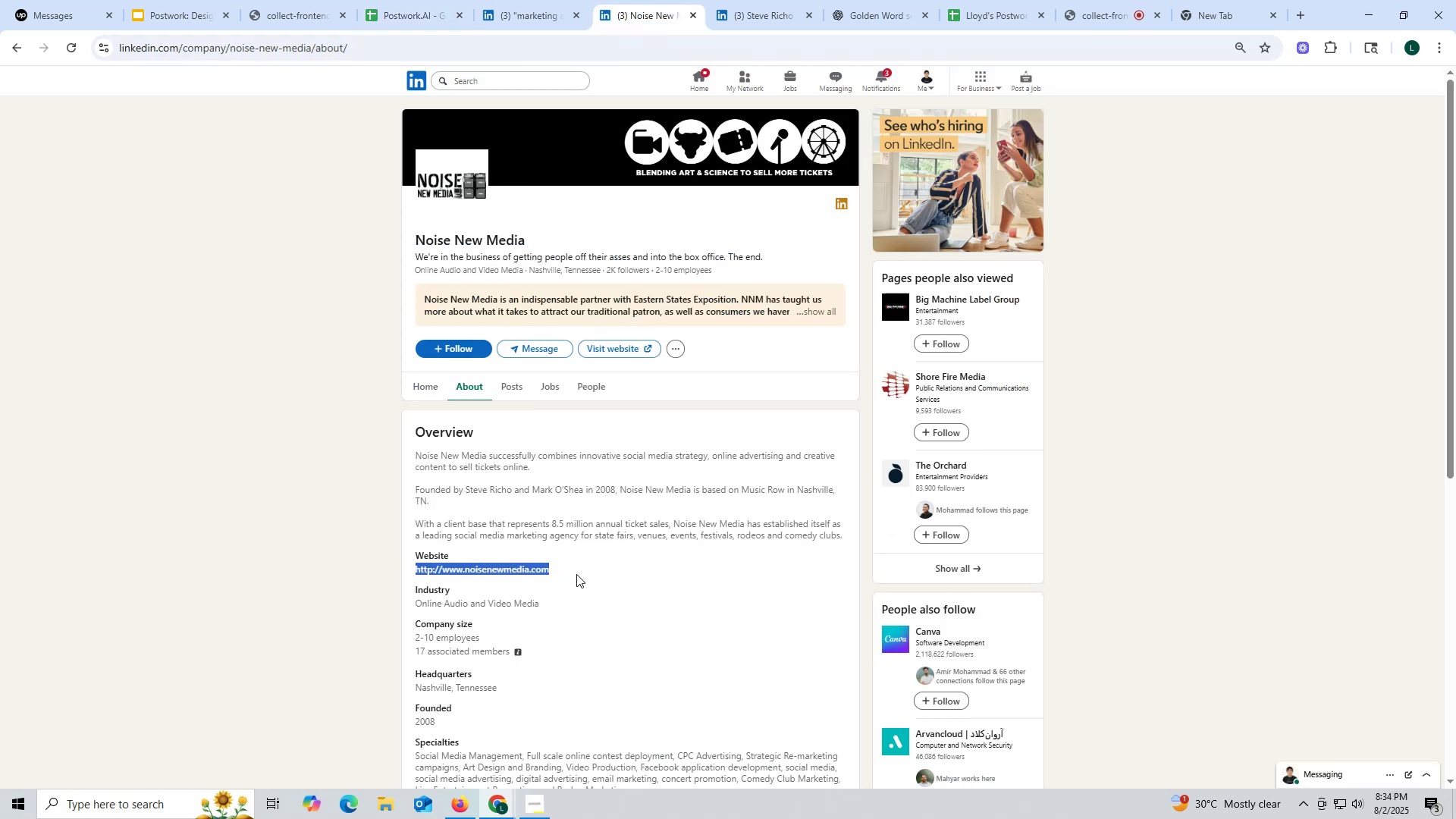 
key(Control+ControlLeft)
 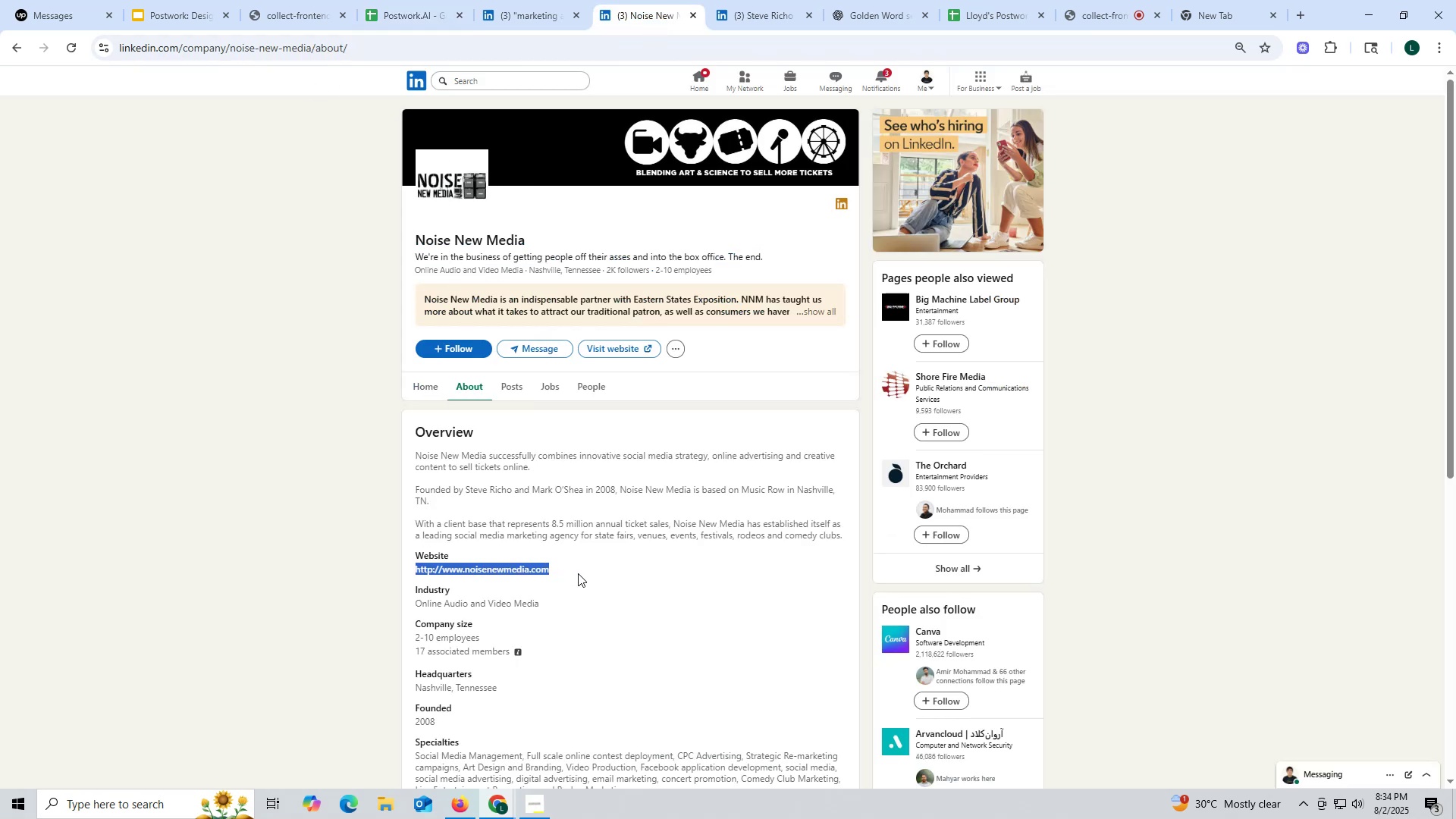 
key(Control+C)
 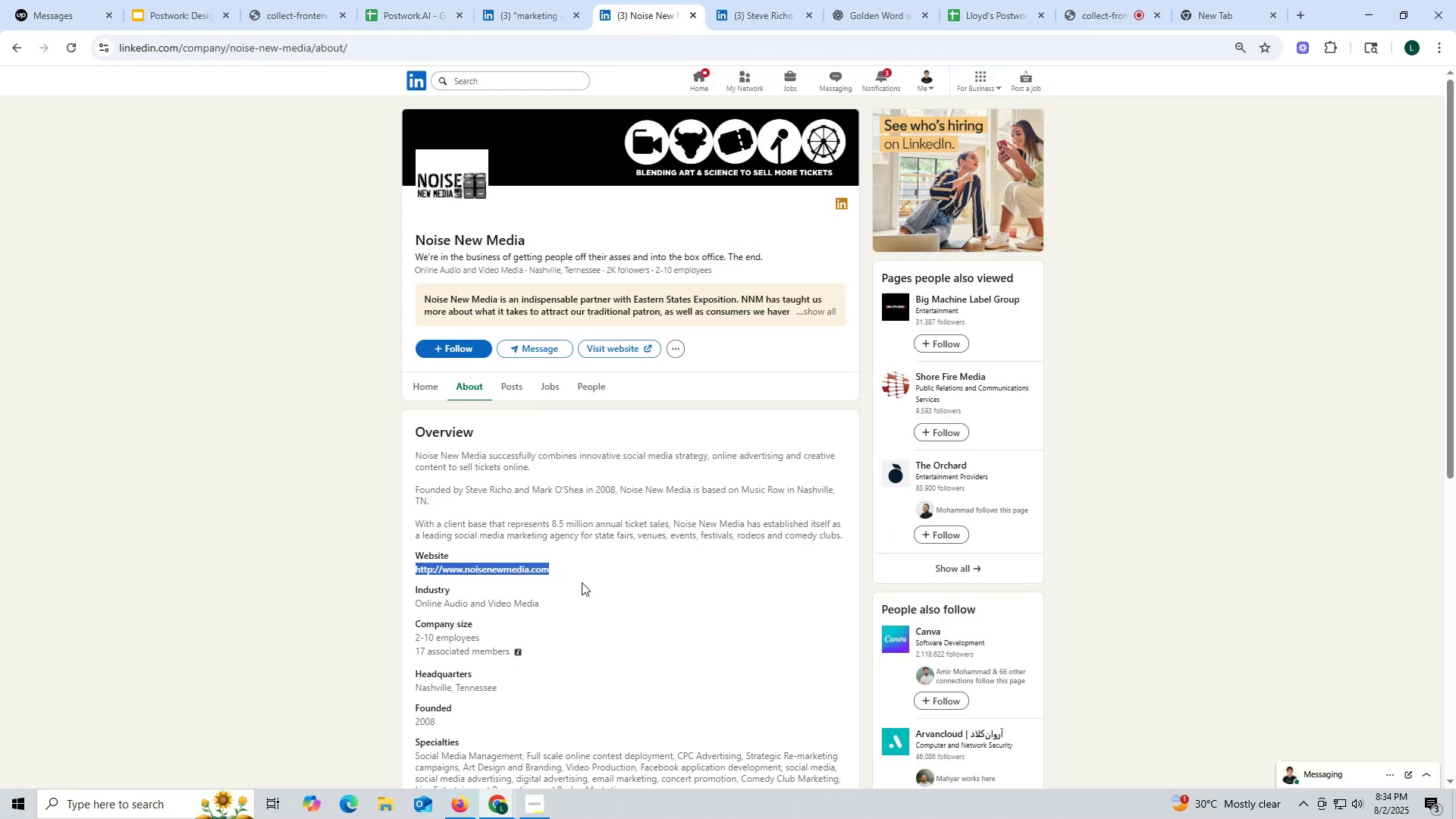 
key(Control+ControlLeft)
 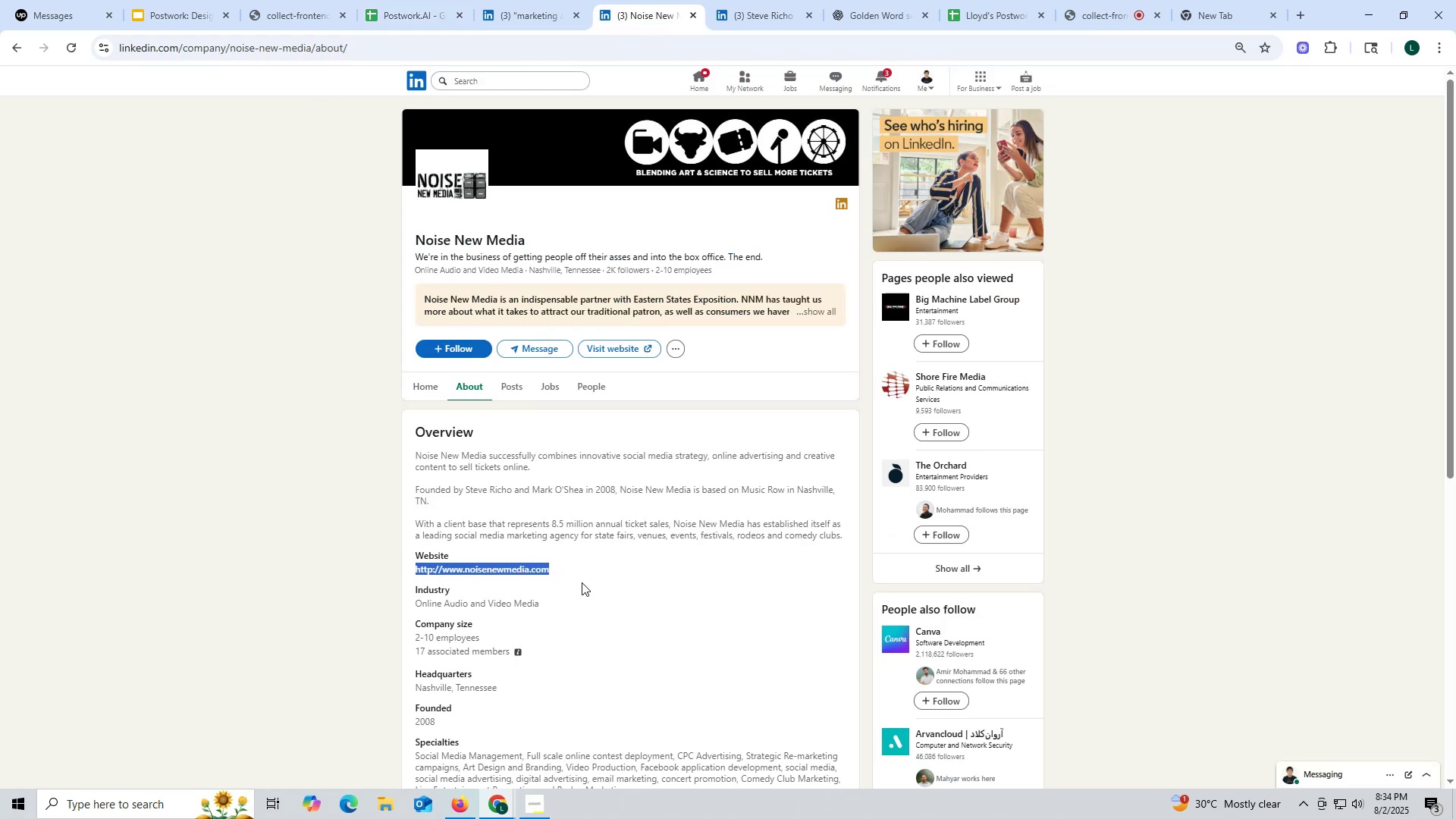 
key(Control+C)
 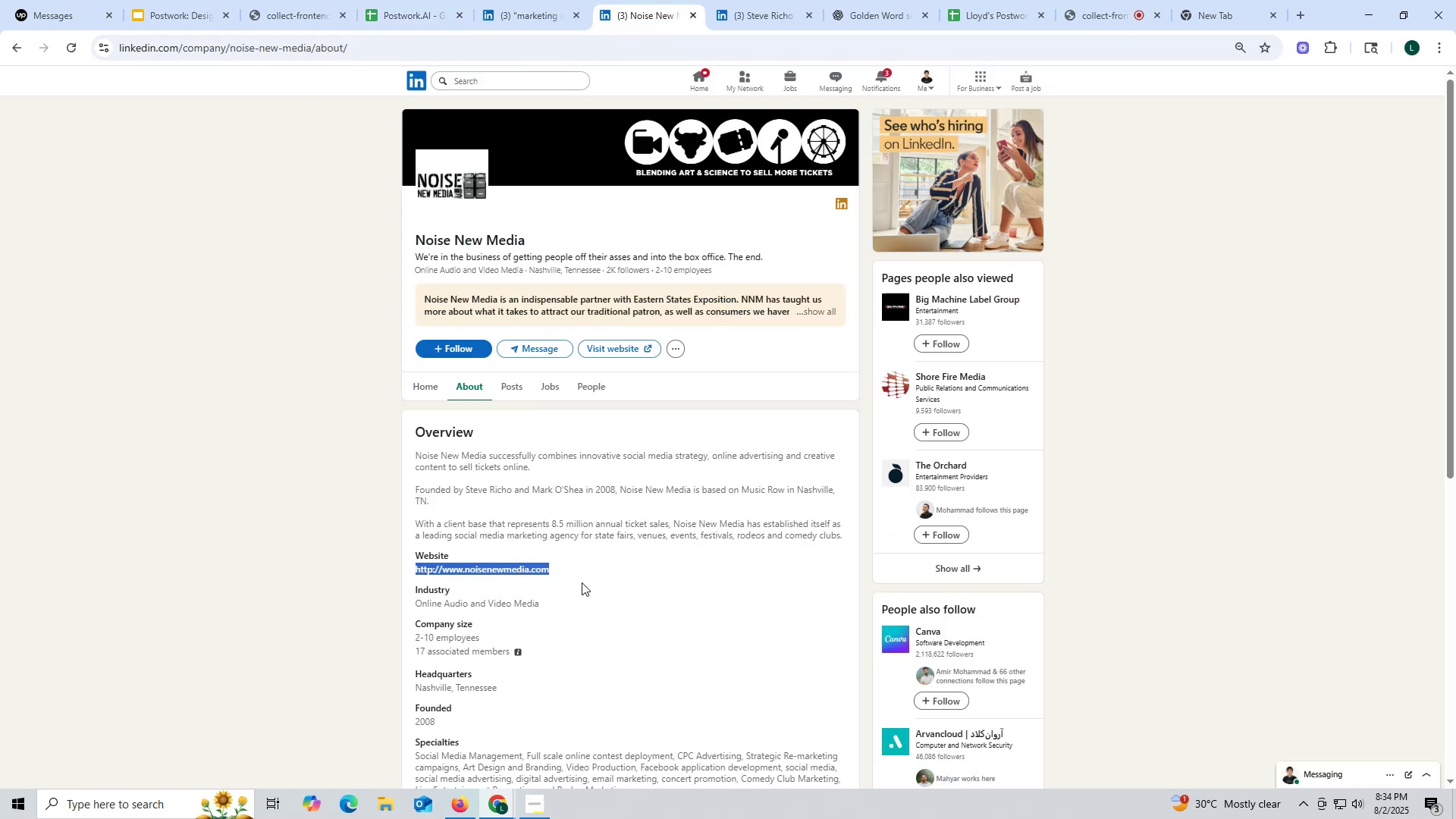 
key(Control+ControlLeft)
 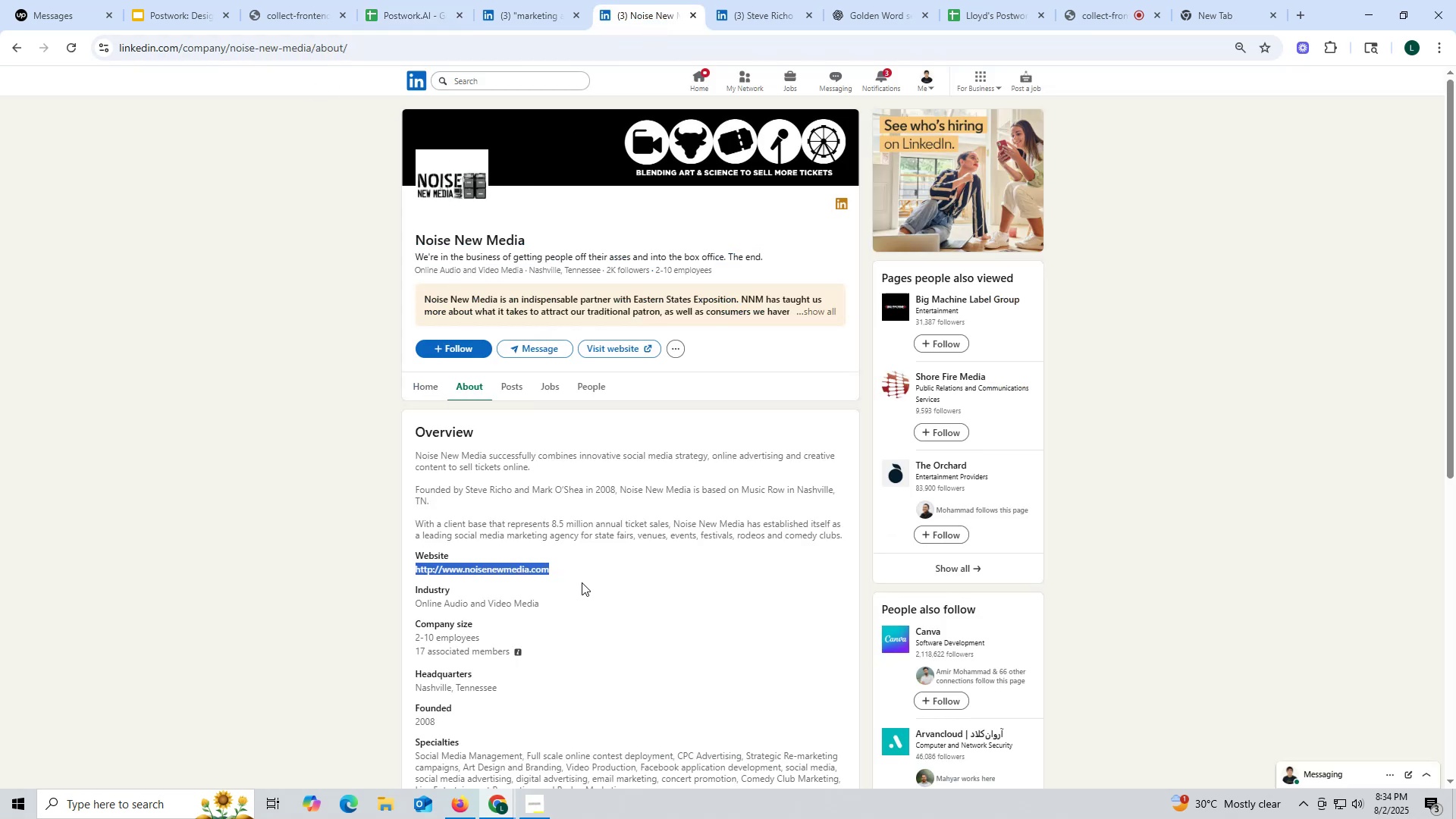 
key(Control+C)
 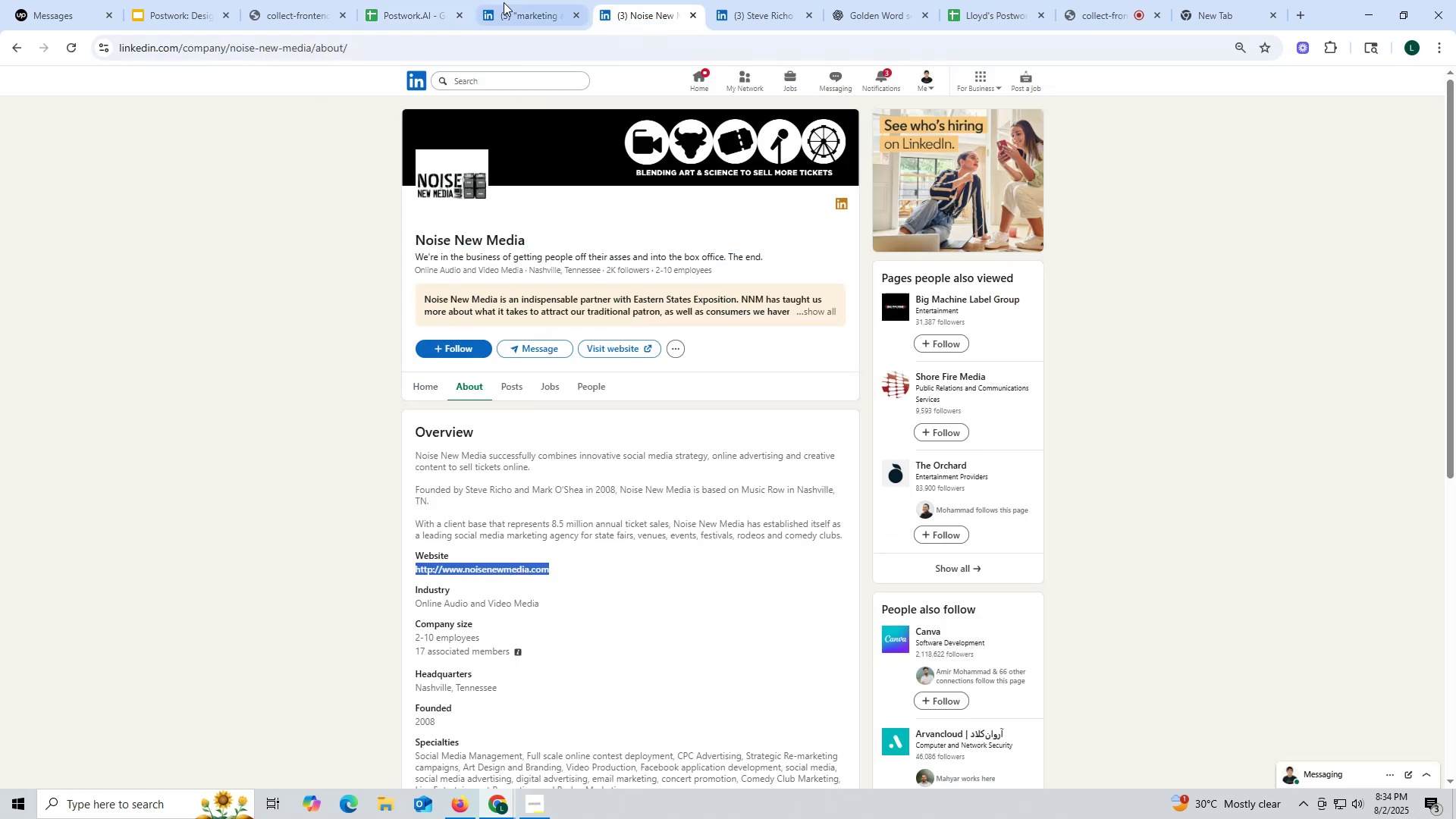 
left_click([411, 17])
 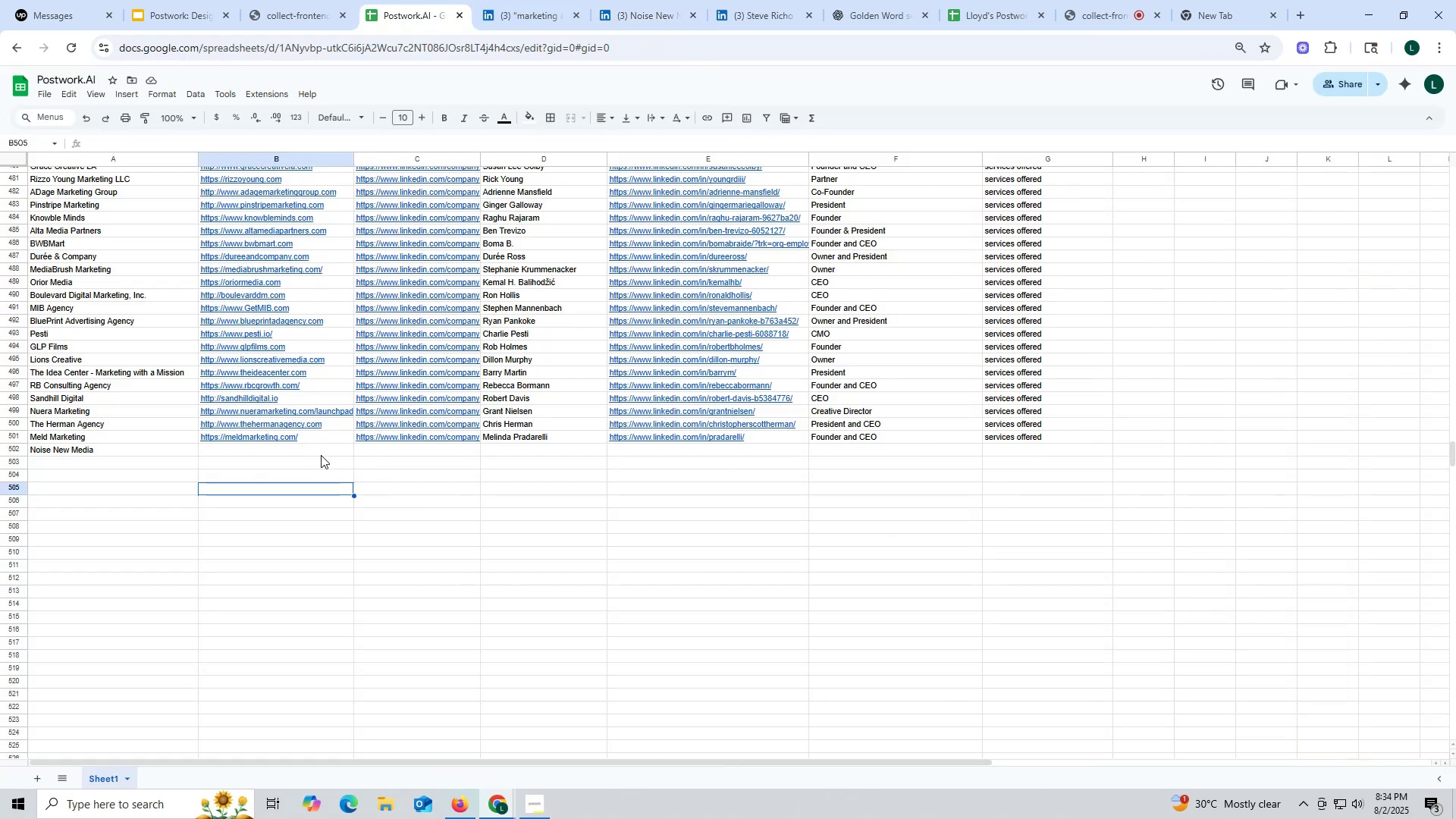 
double_click([321, 455])
 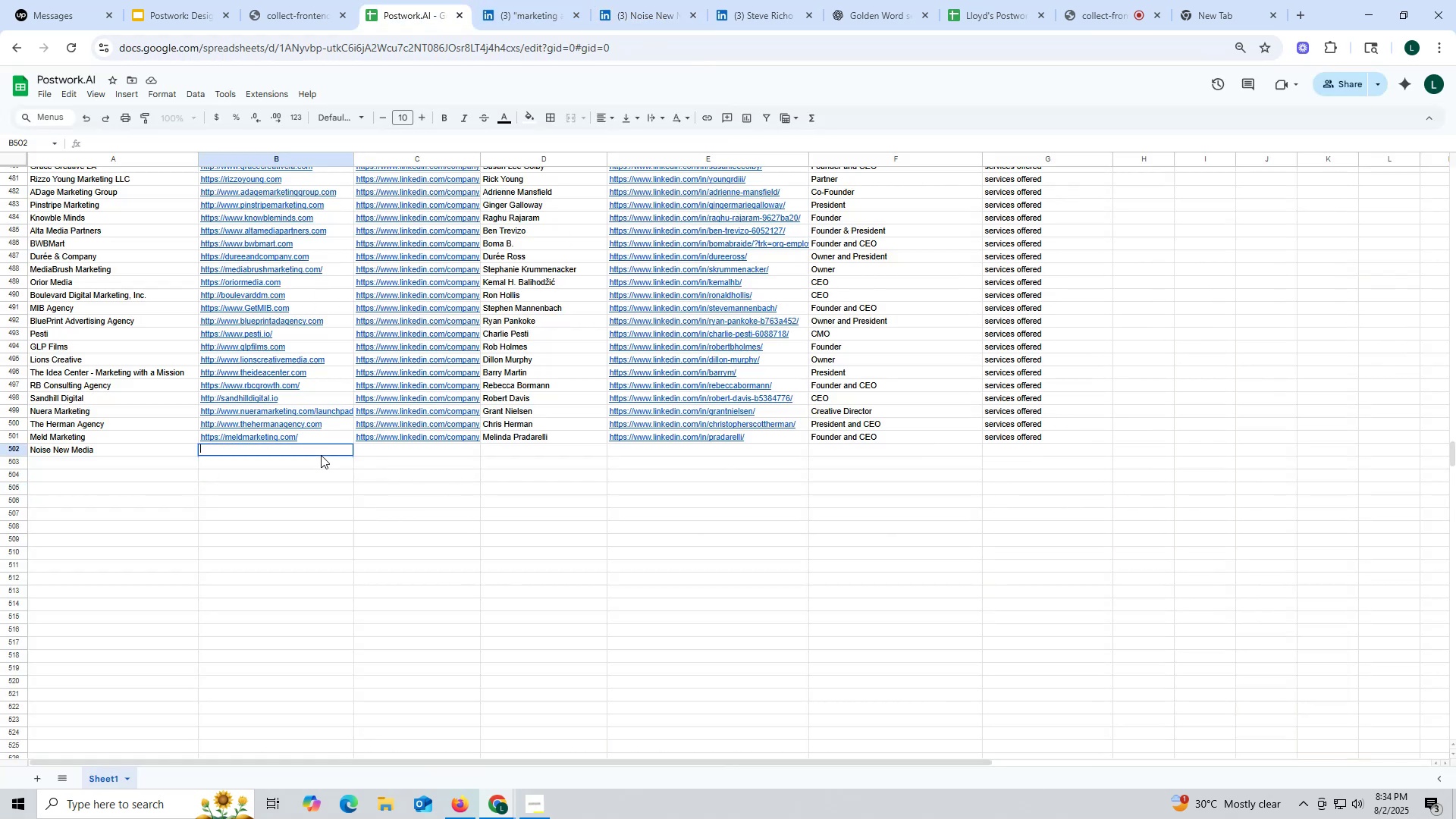 
key(Control+ControlLeft)
 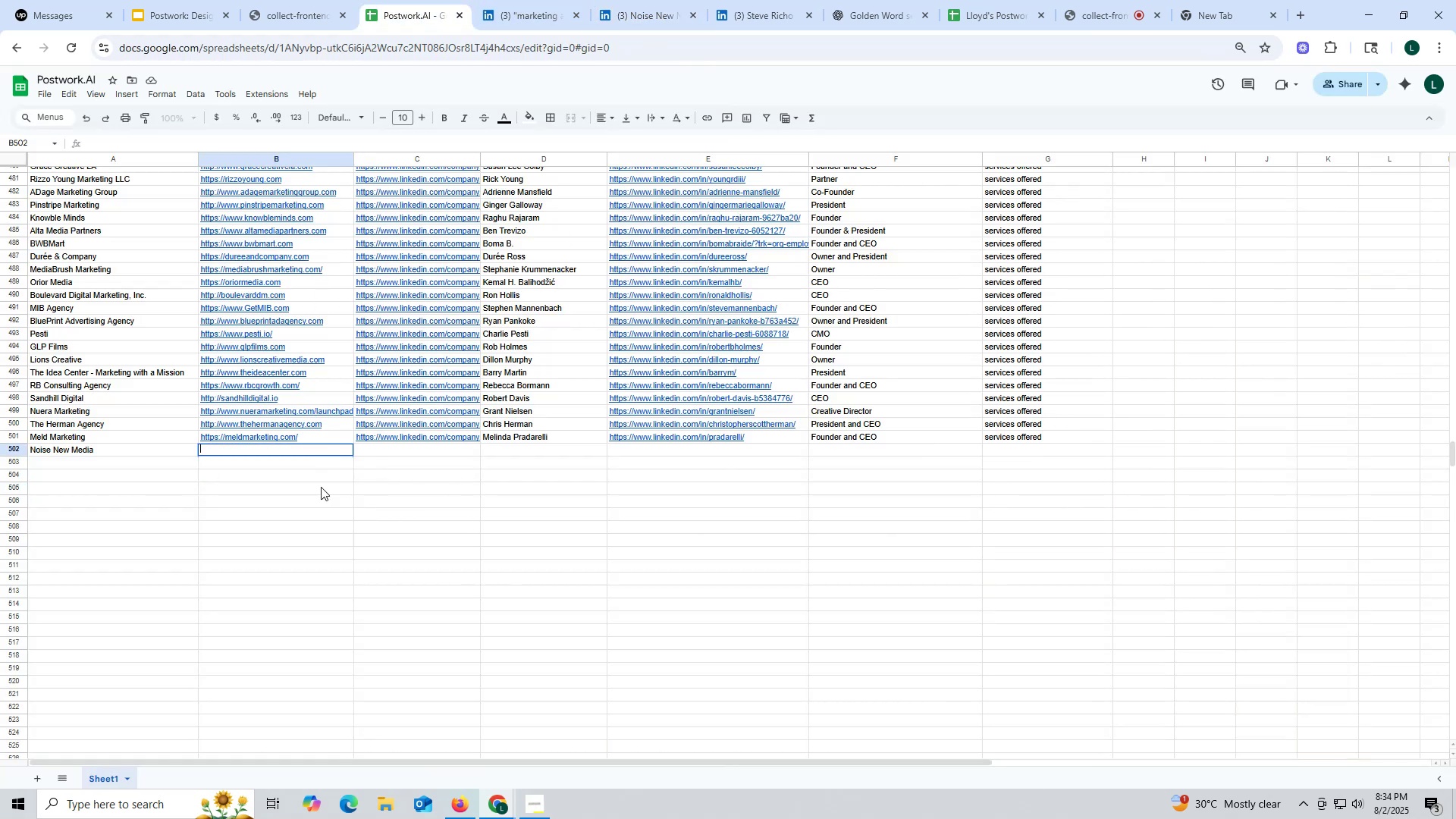 
key(Control+V)
 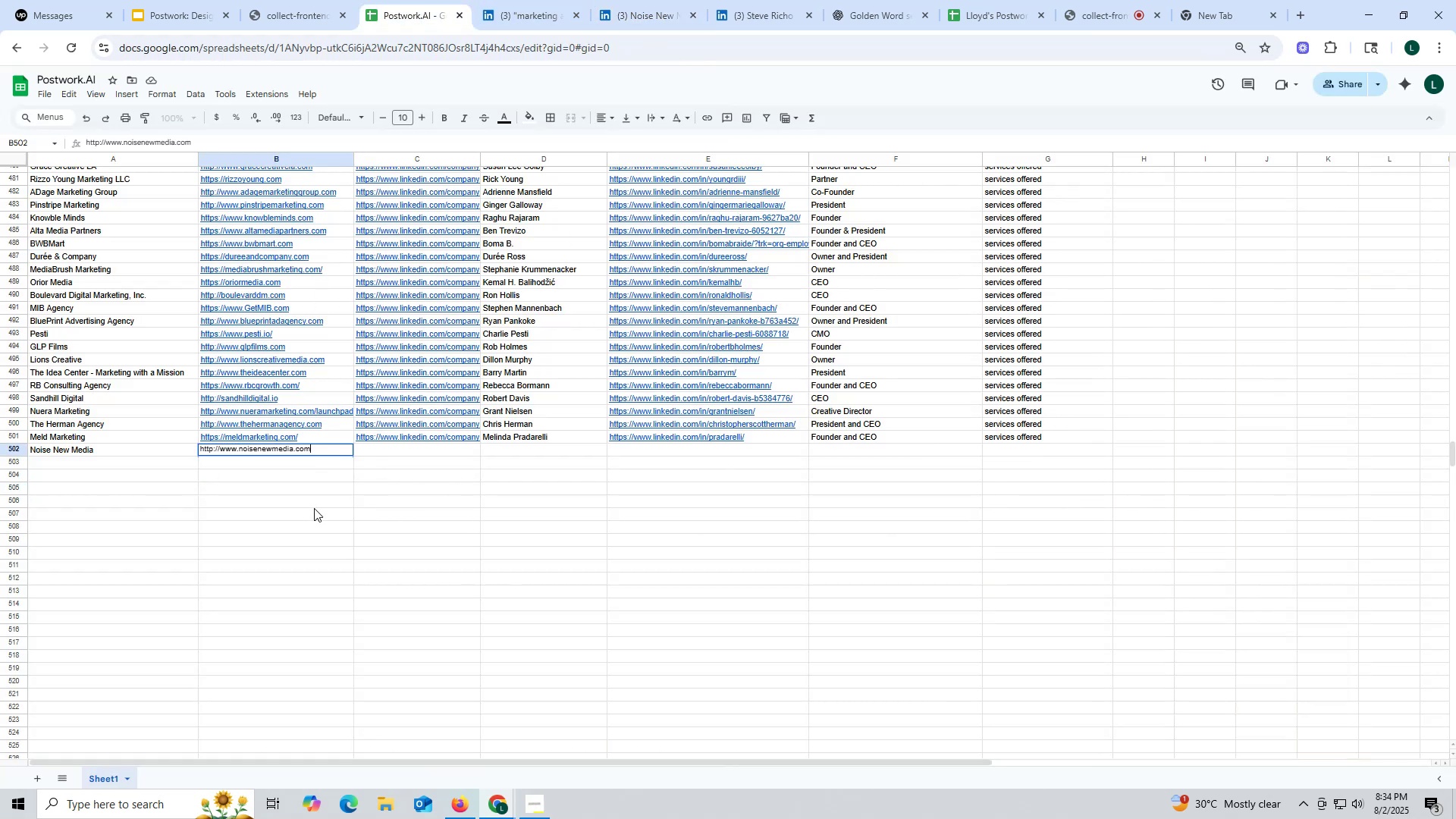 
left_click([314, 508])
 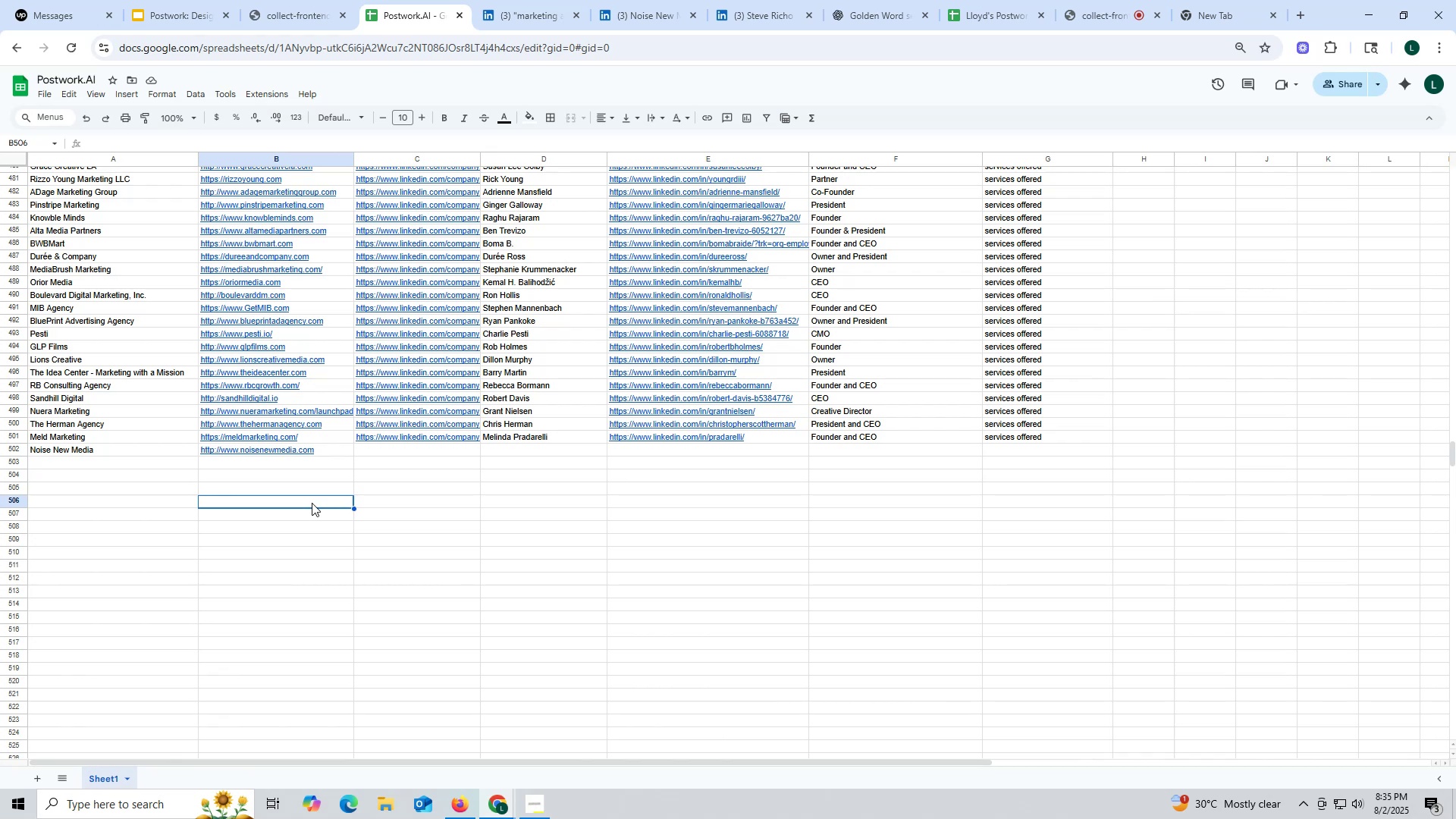 
wait(27.27)
 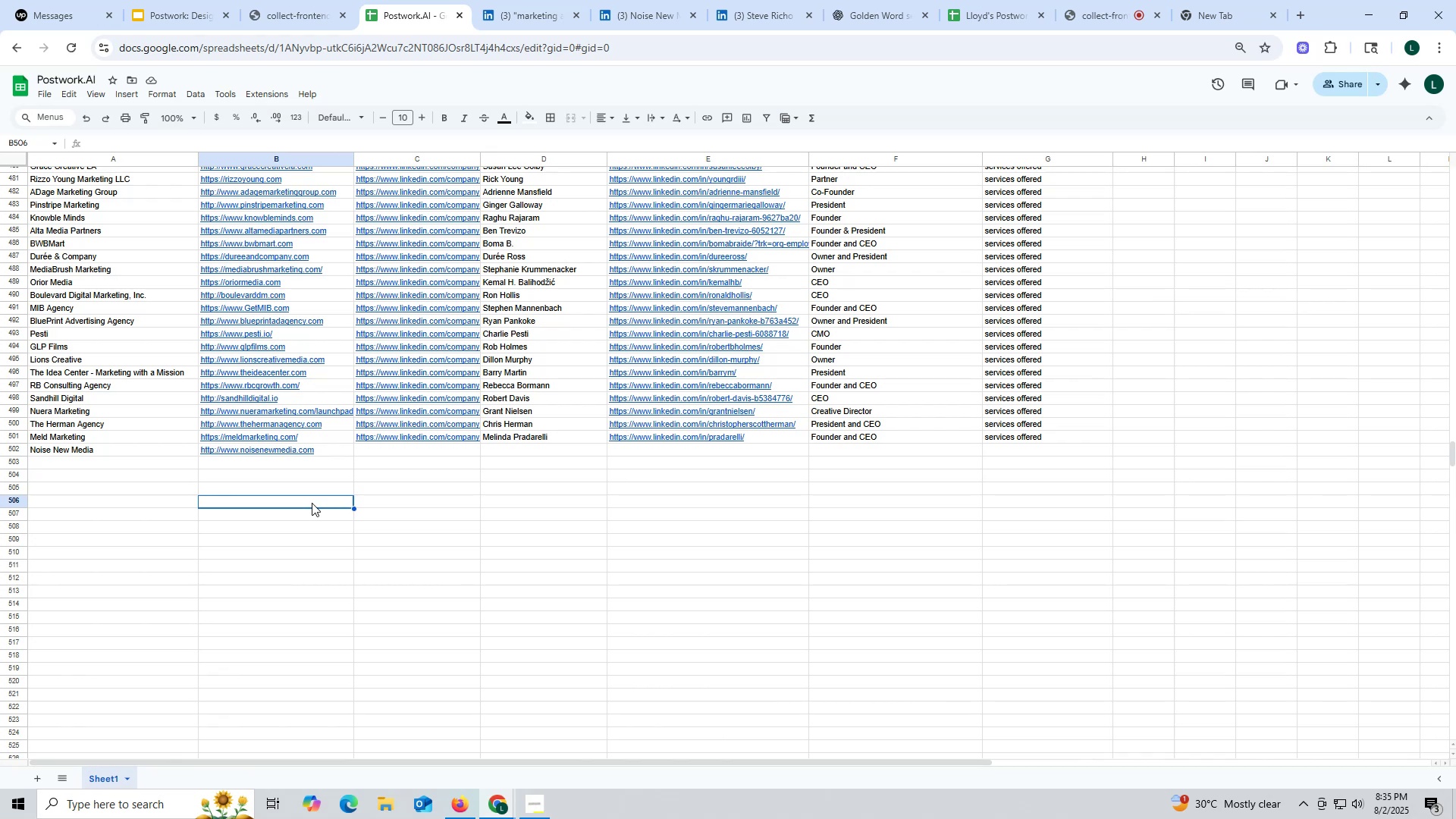 
left_click([421, 392])
 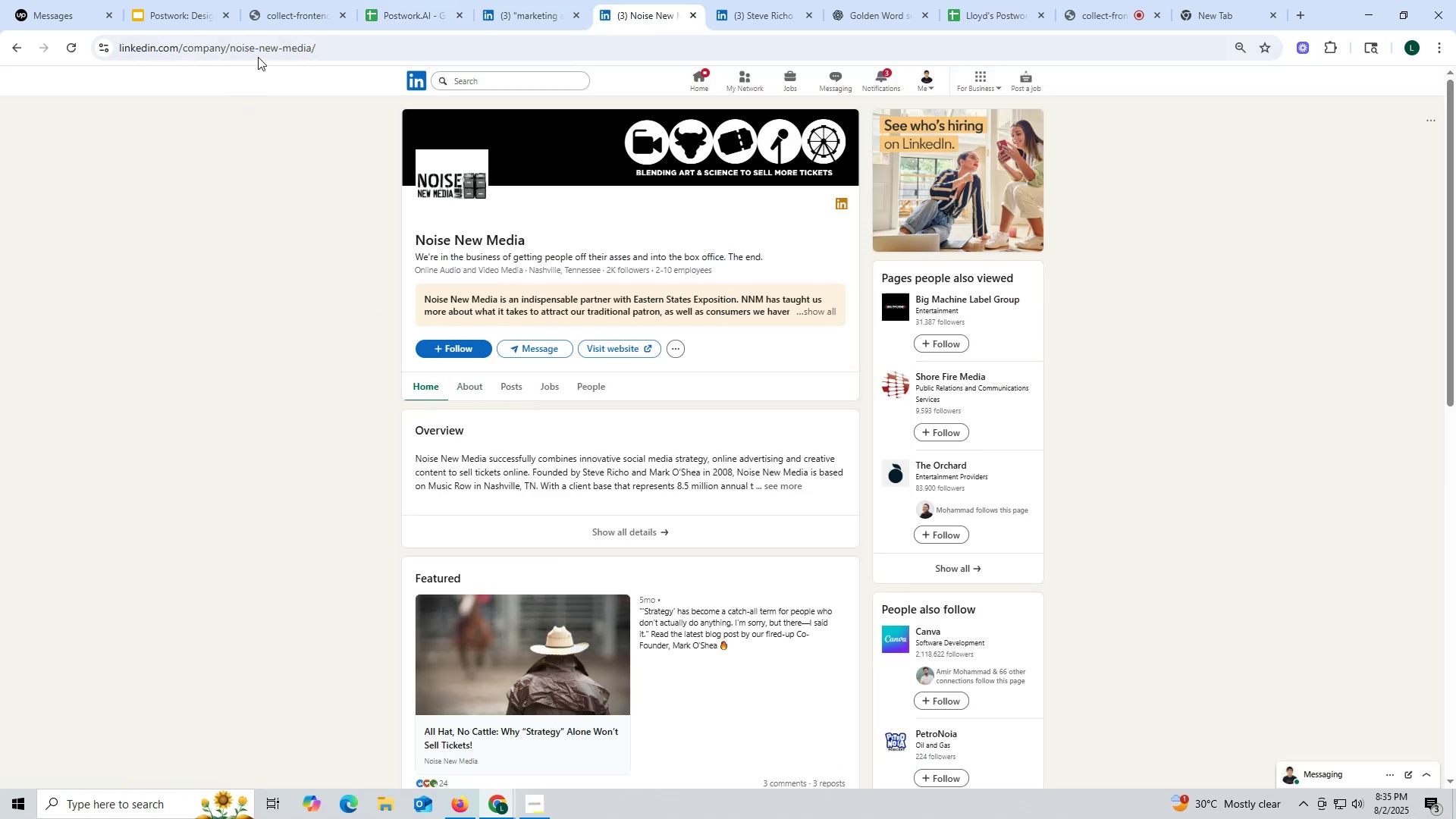 
double_click([258, 57])
 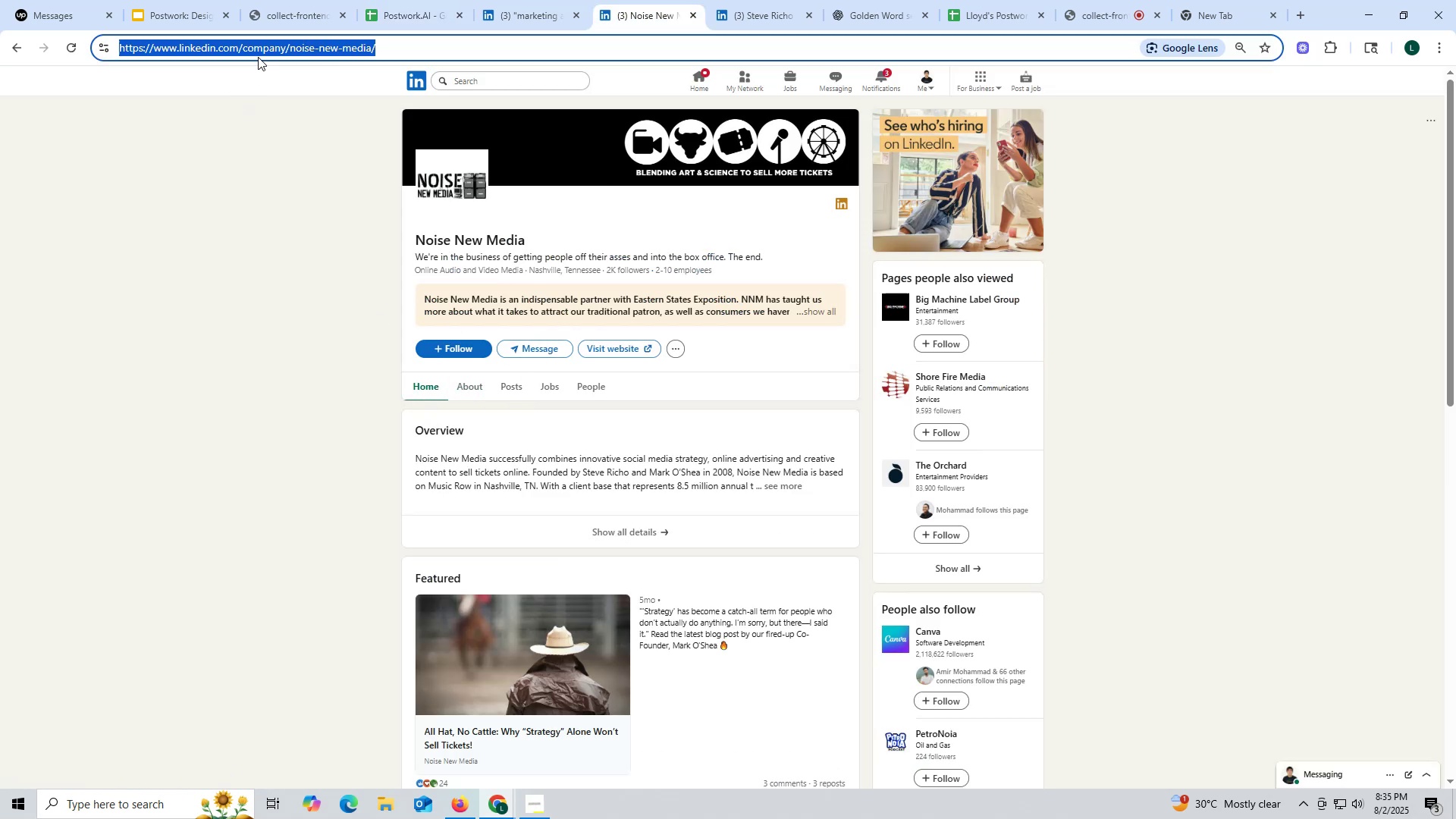 
triple_click([258, 57])
 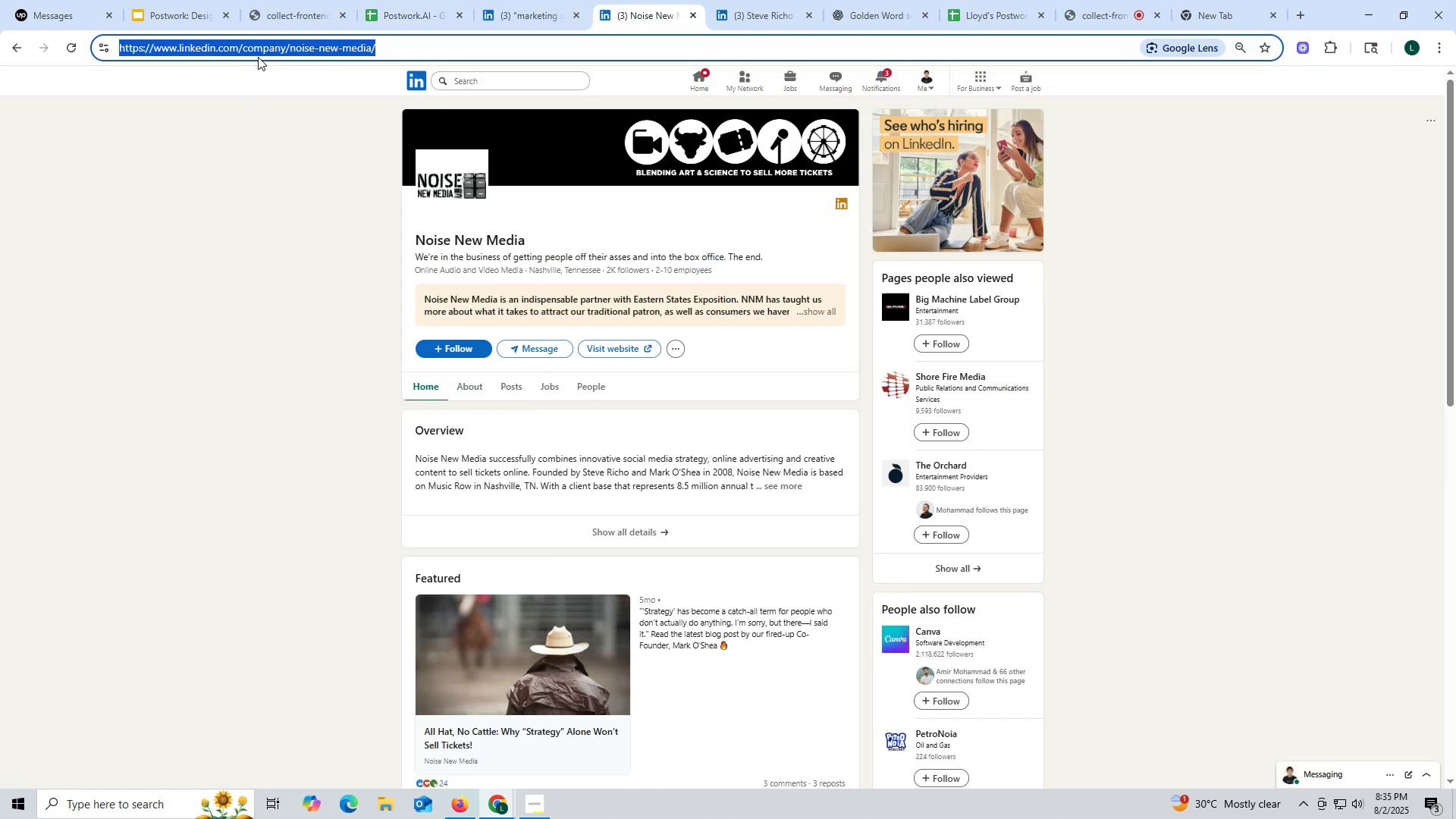 
key(Control+ControlLeft)
 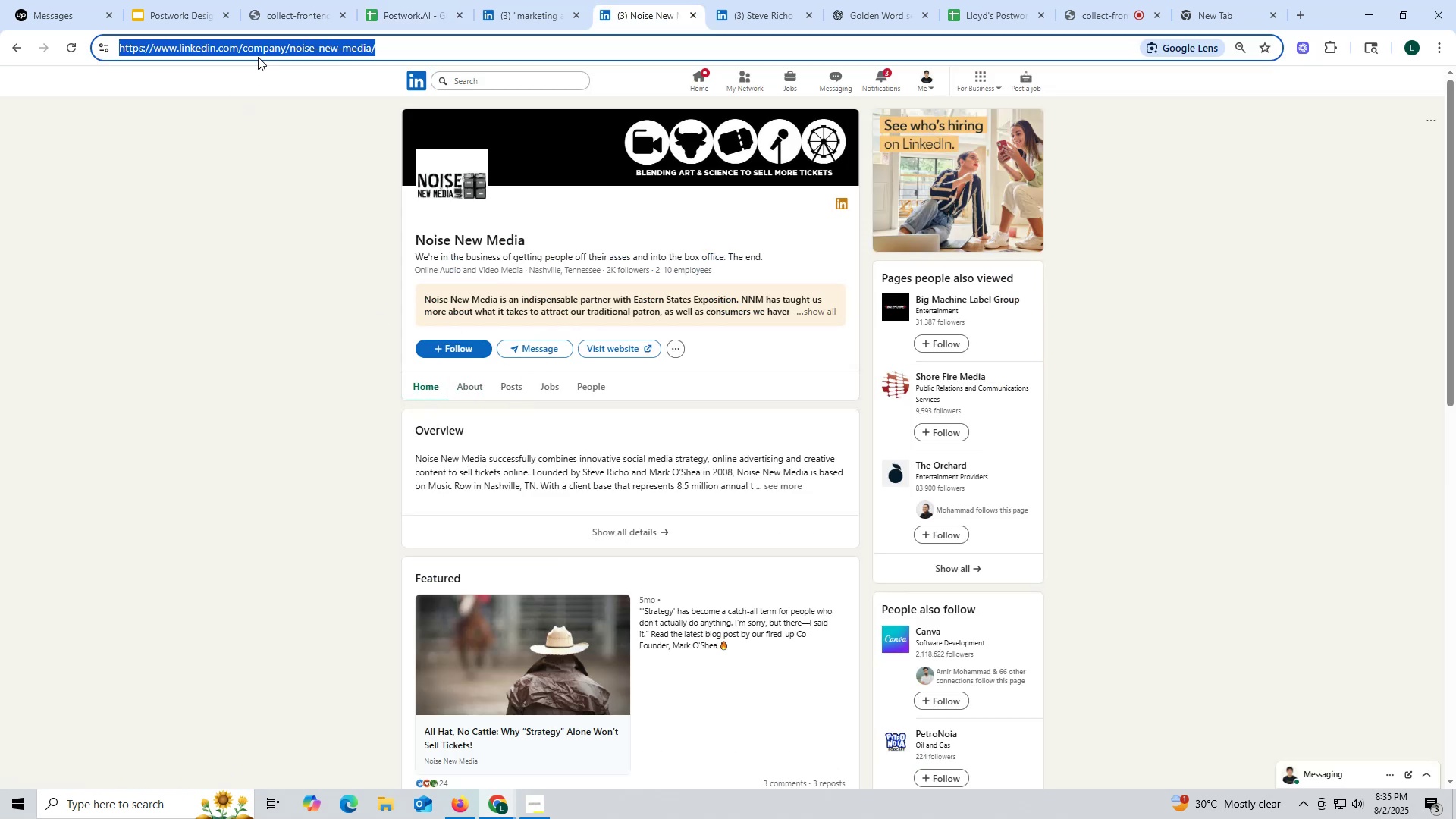 
key(Control+C)
 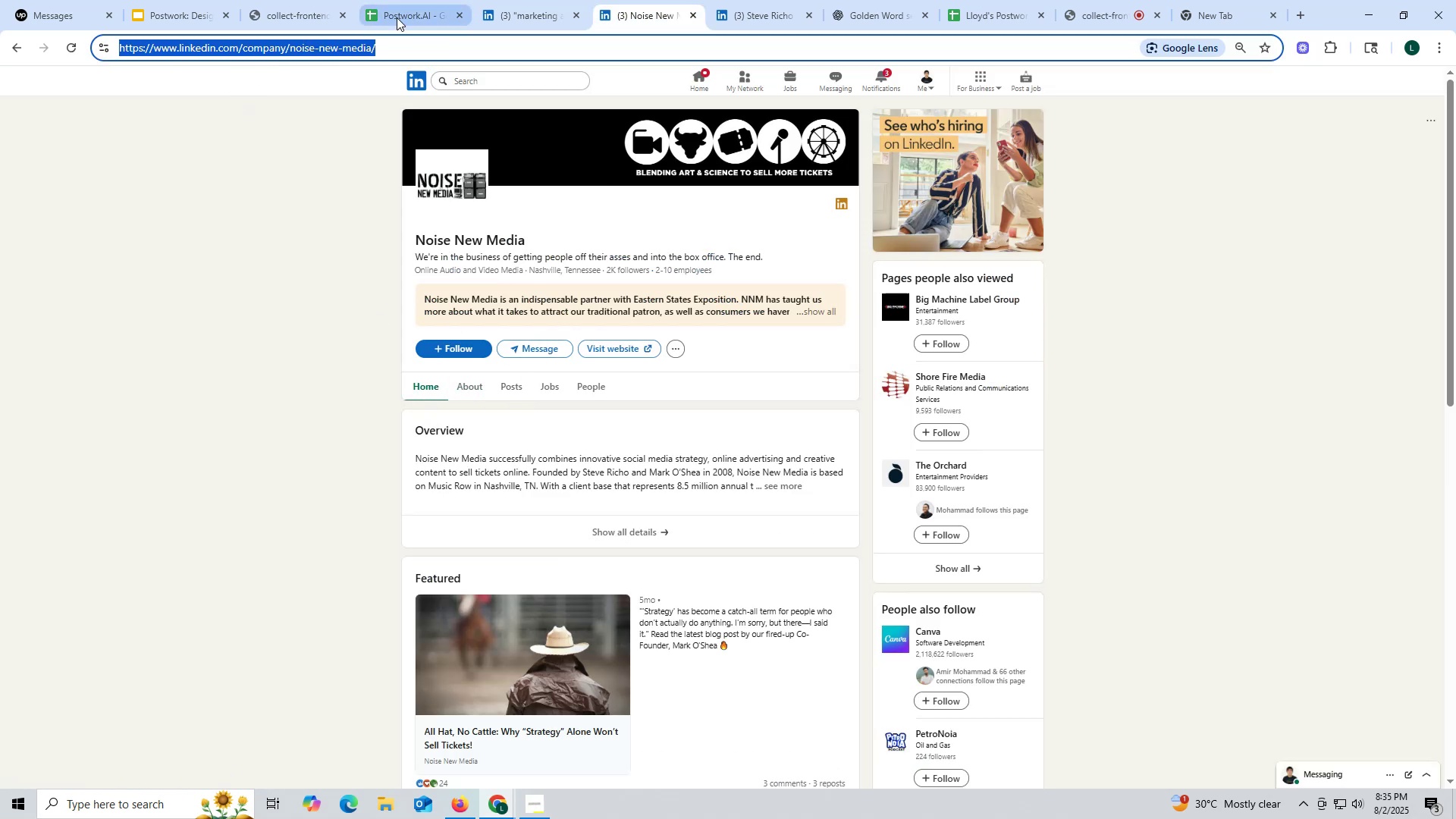 
left_click([397, 15])
 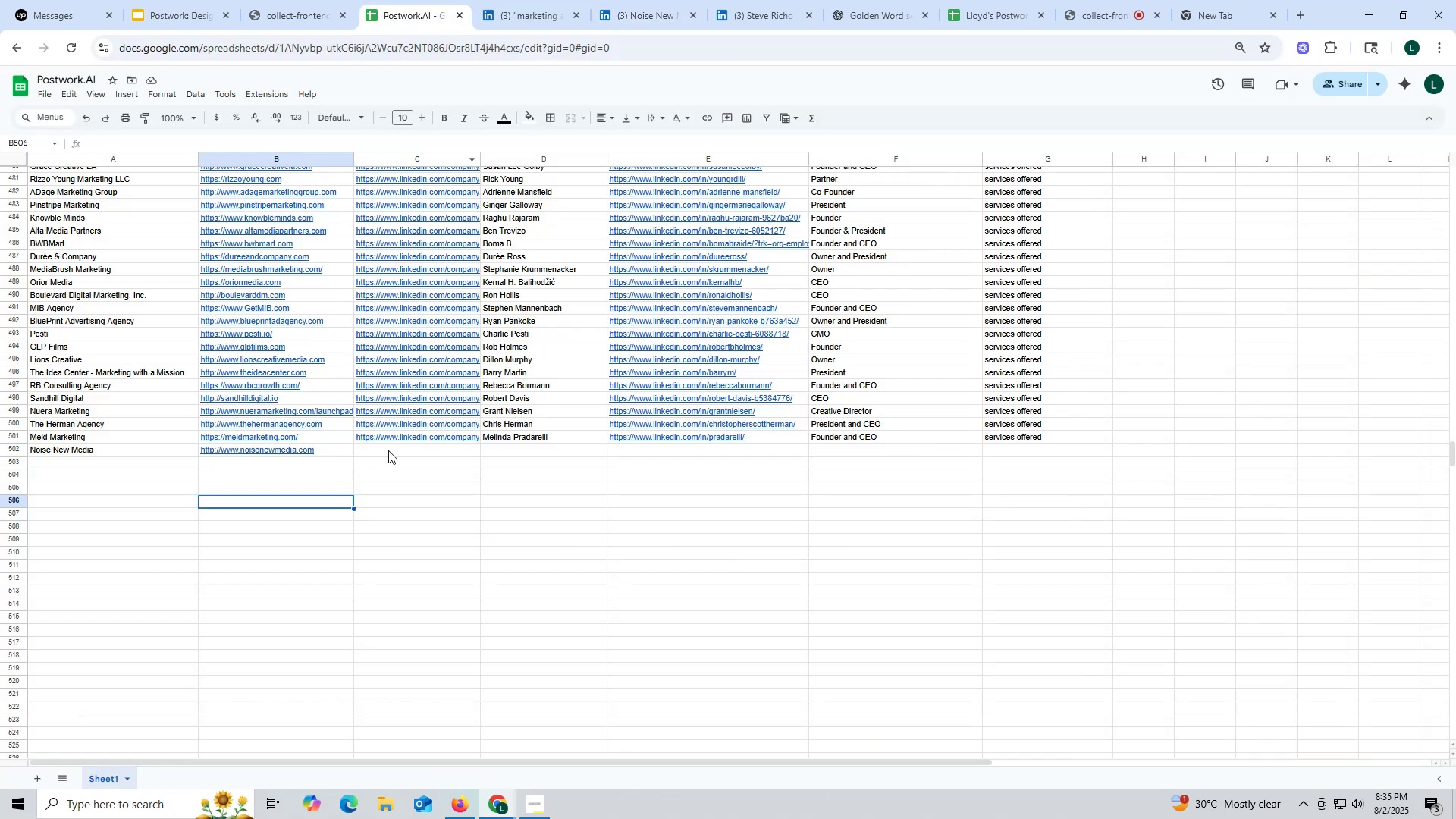 
double_click([390, 450])
 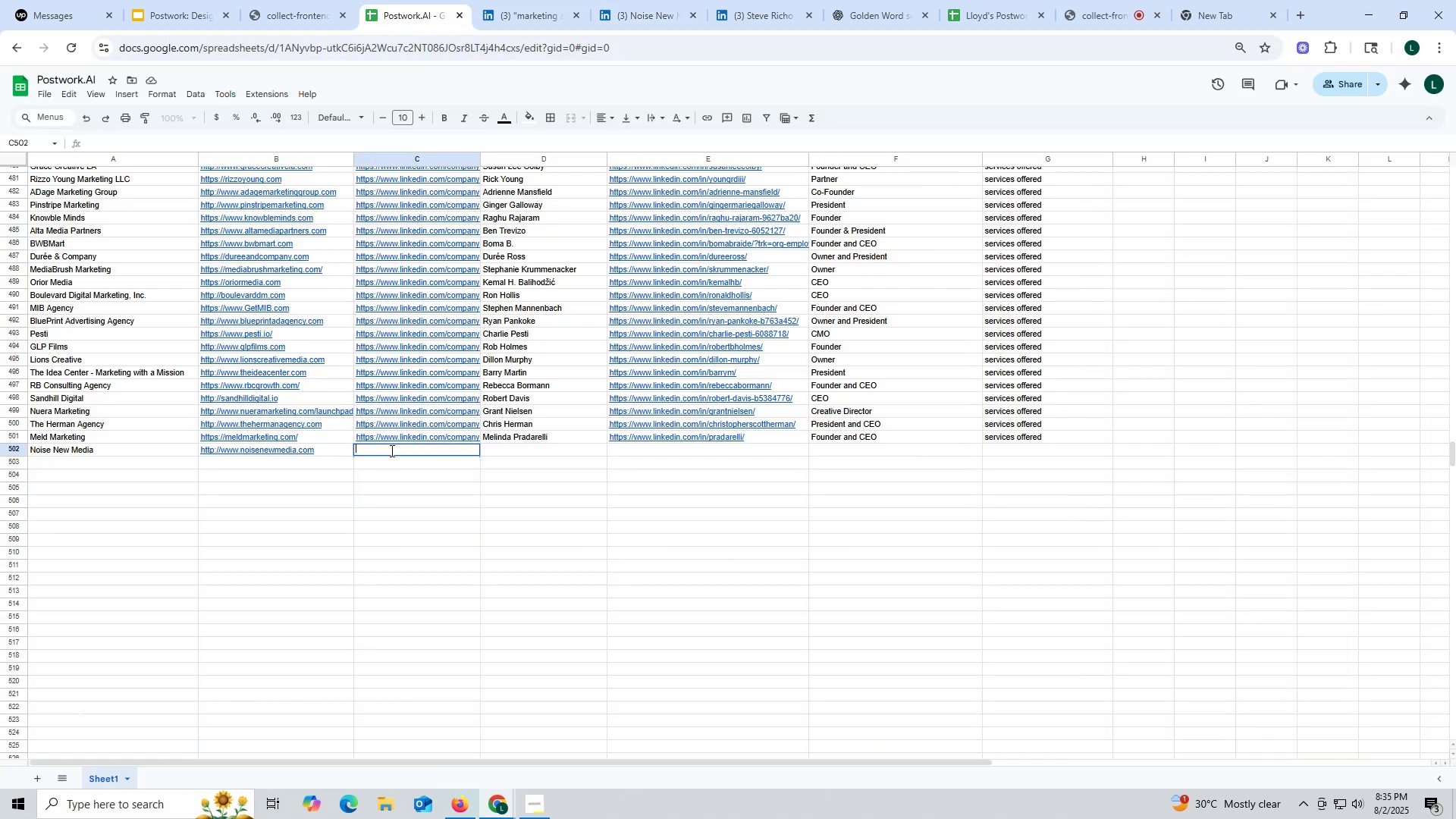 
key(Control+ControlLeft)
 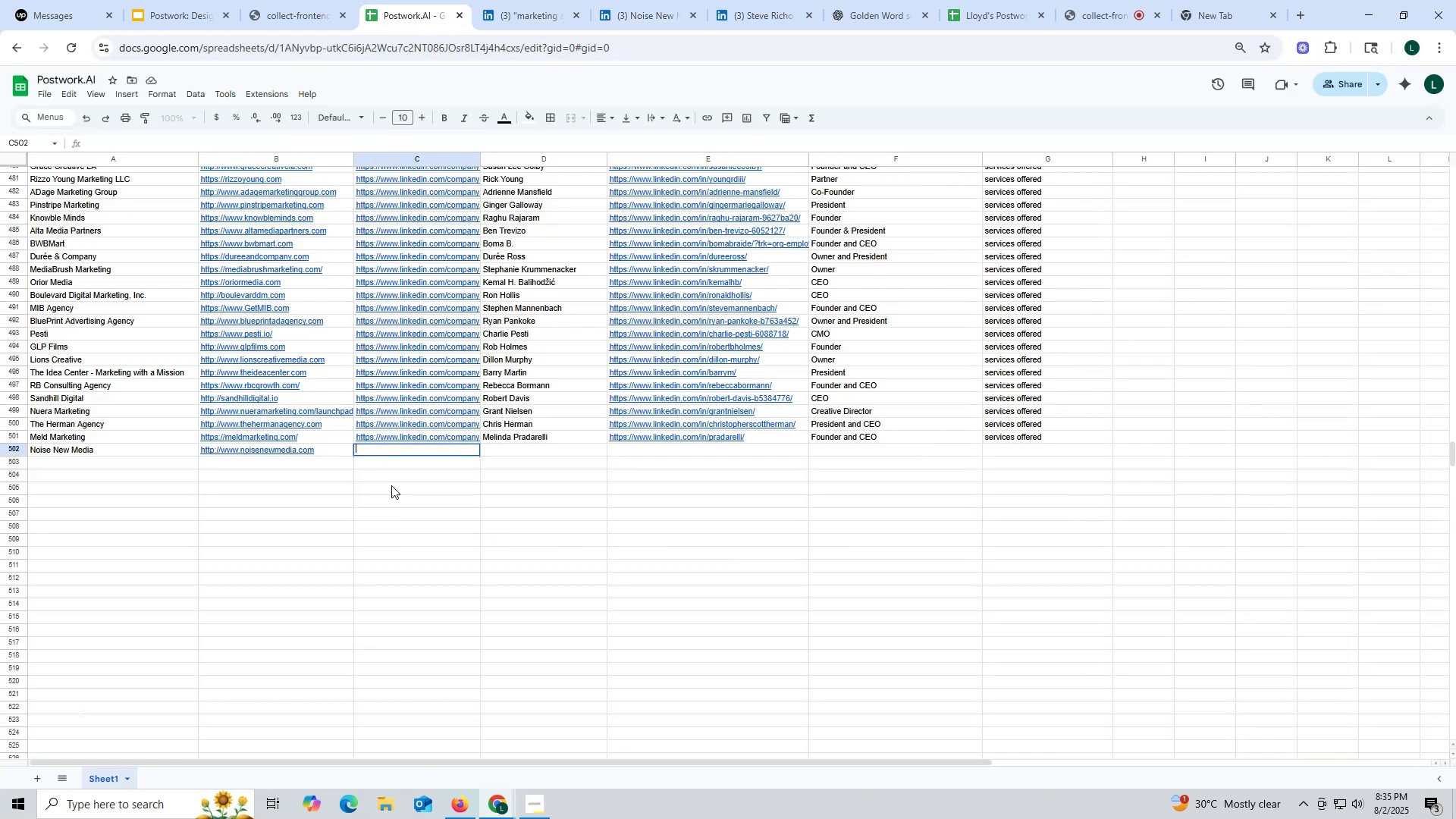 
key(Control+V)
 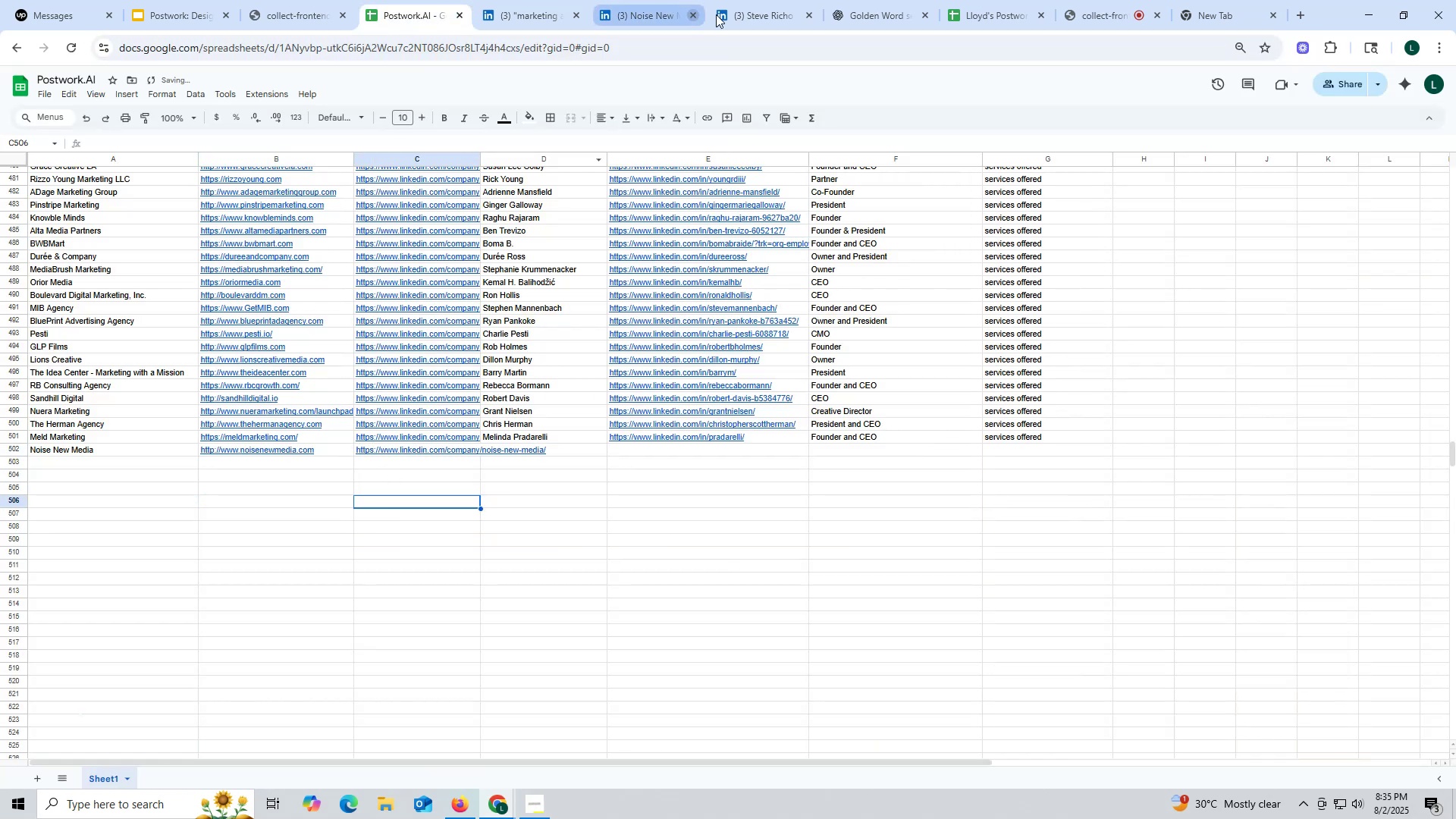 
left_click_drag(start_coordinate=[771, 12], to_coordinate=[762, 17])
 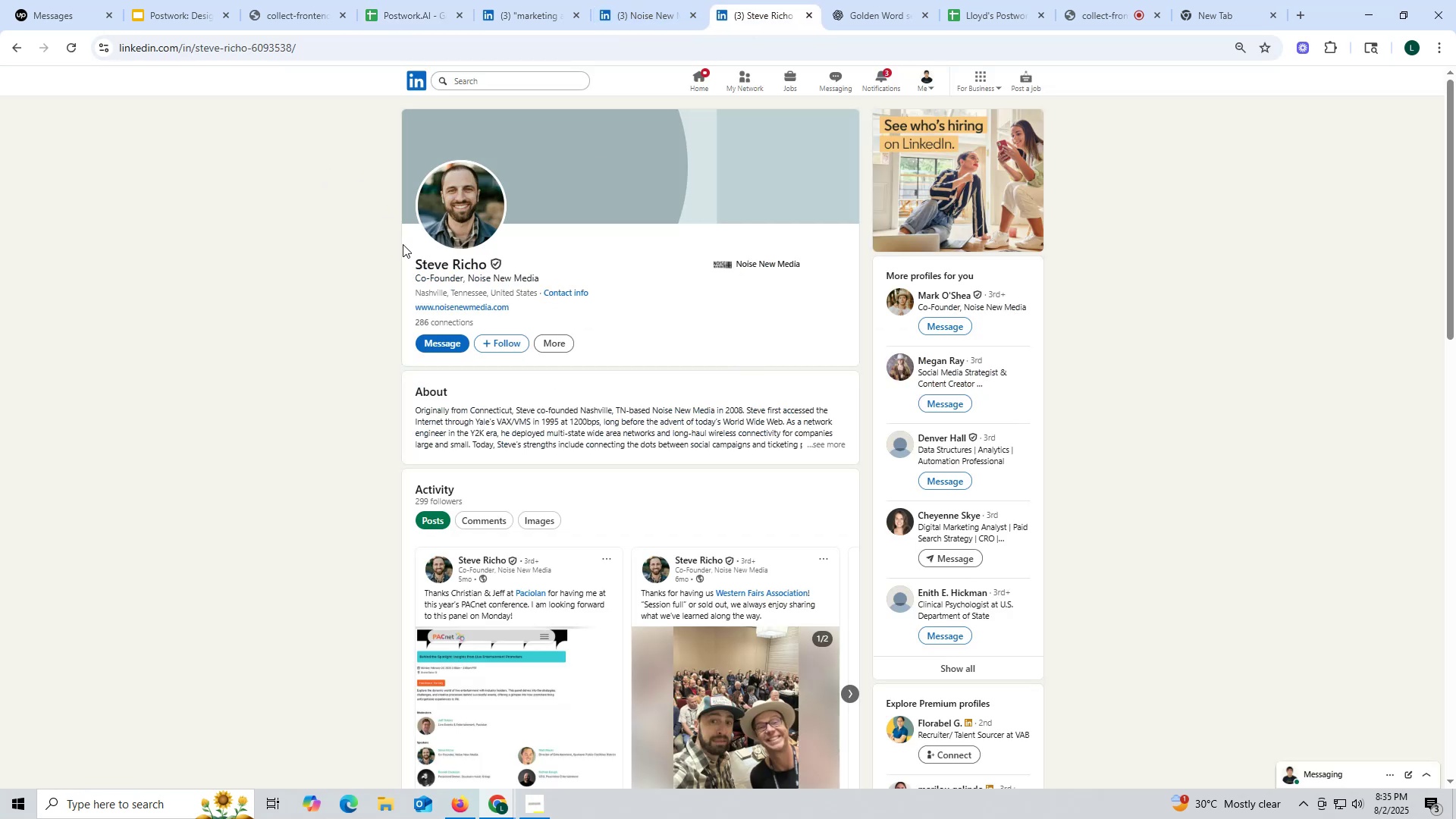 
left_click_drag(start_coordinate=[406, 259], to_coordinate=[485, 266])
 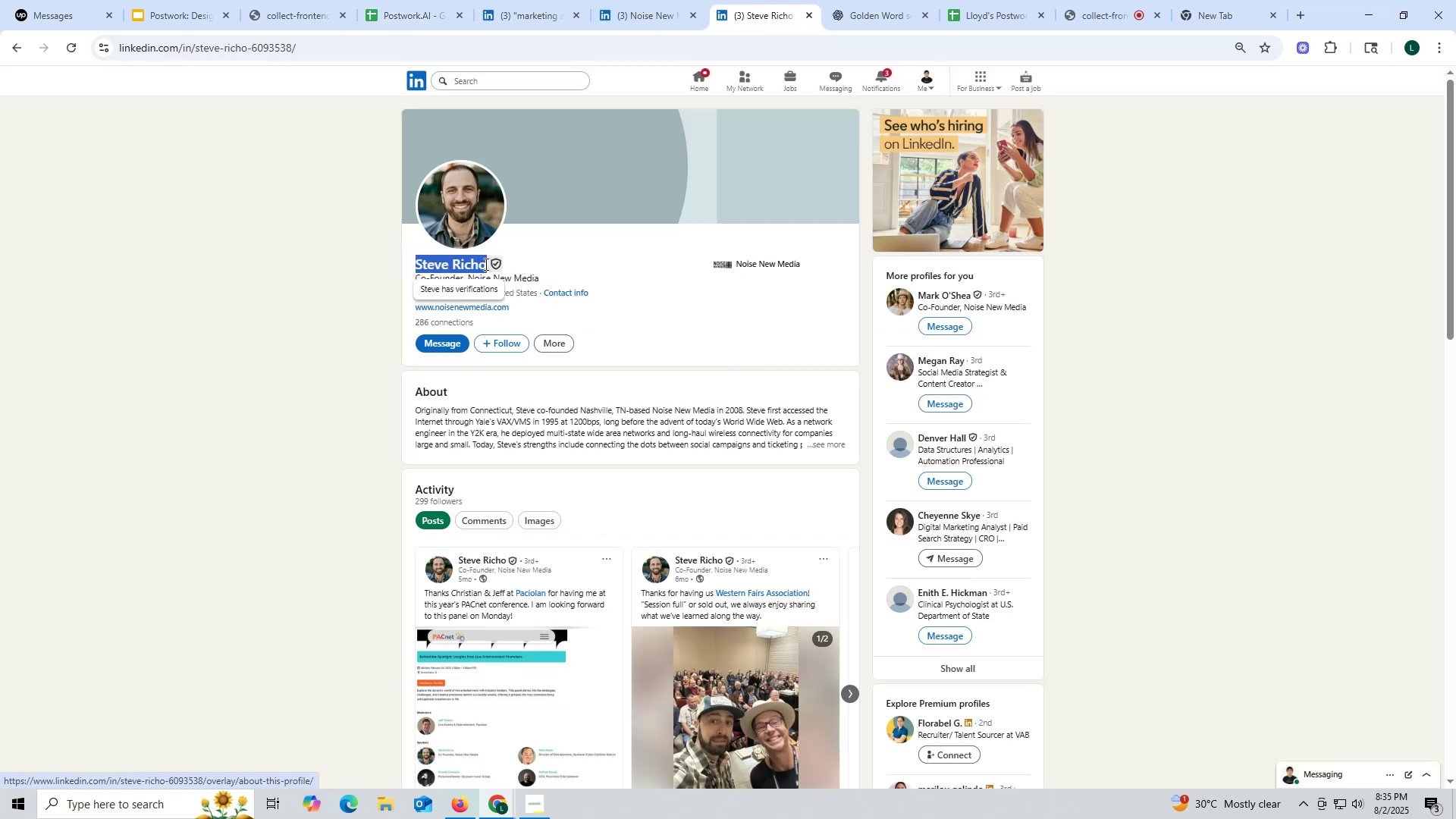 
key(Control+ControlLeft)
 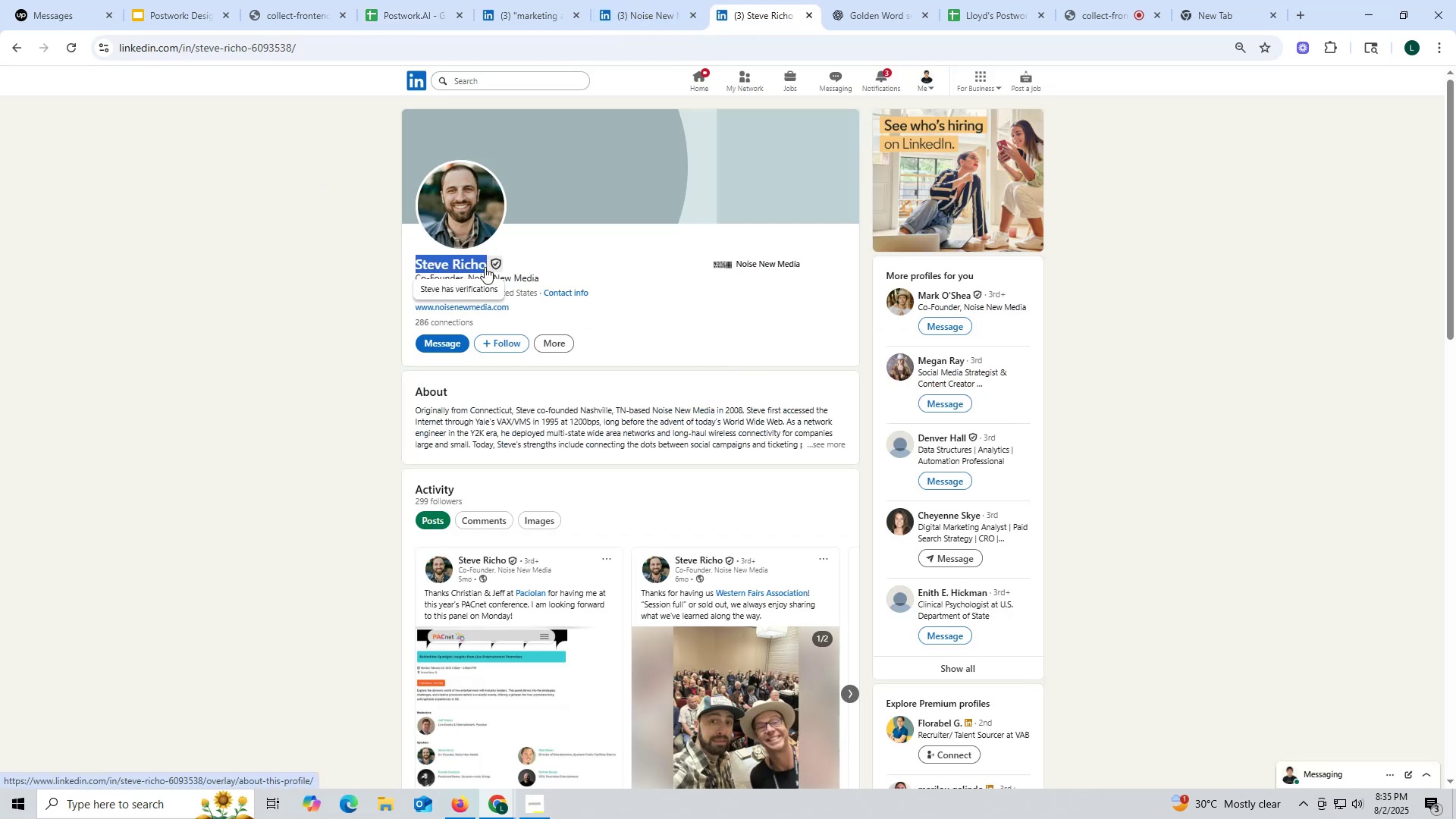 
key(Control+C)
 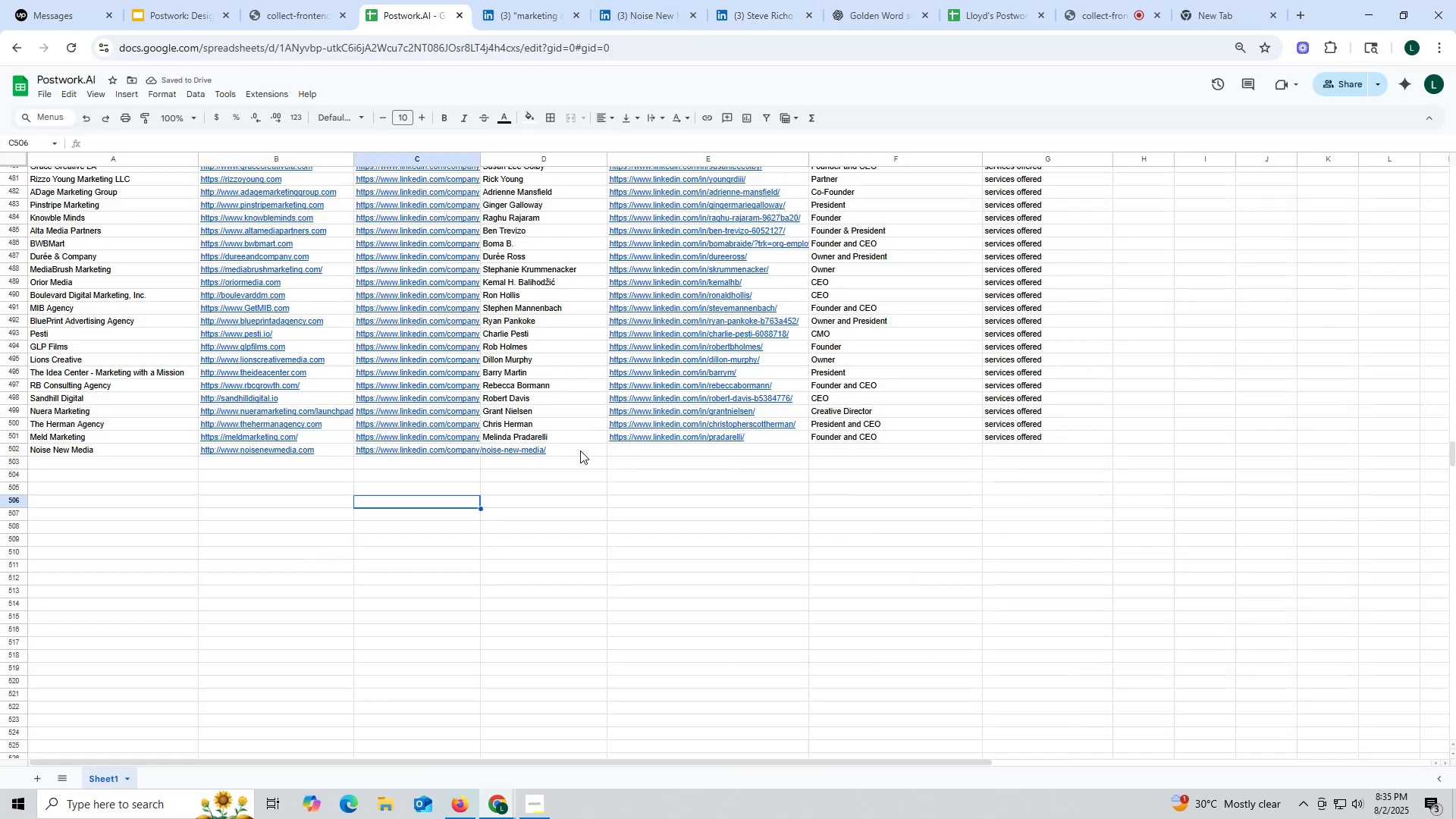 
double_click([579, 451])
 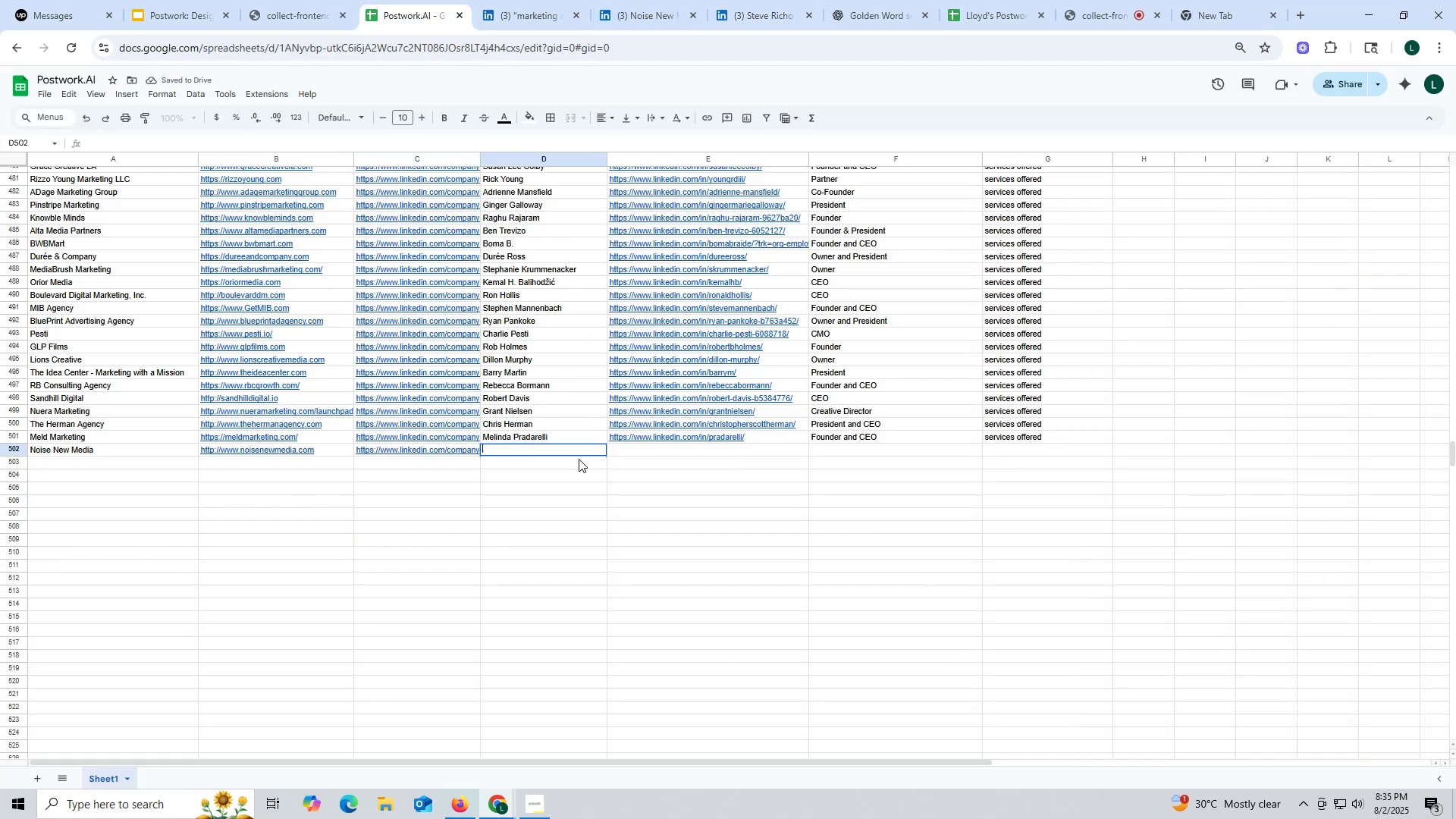 
key(Control+ControlLeft)
 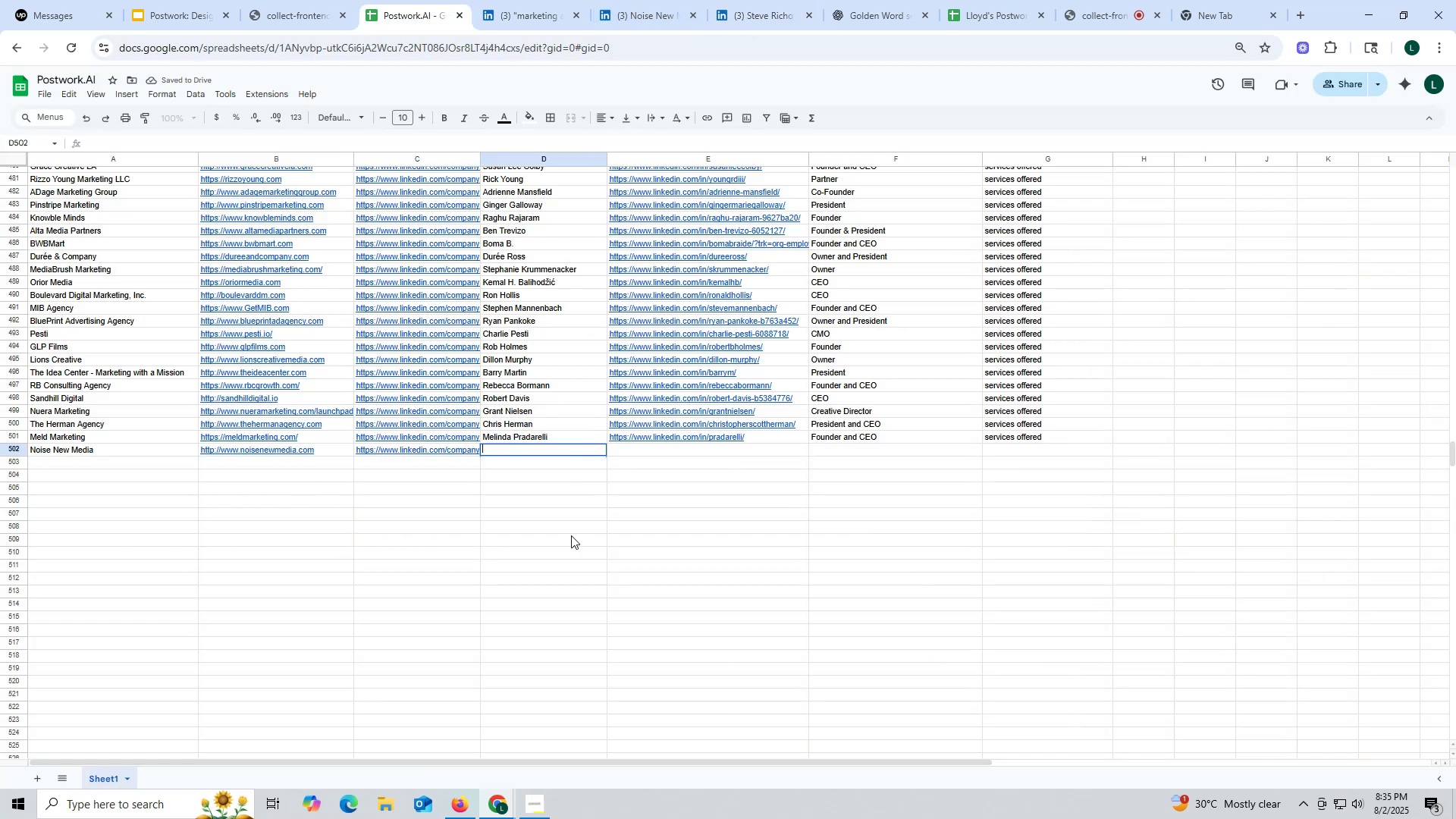 
key(Control+V)
 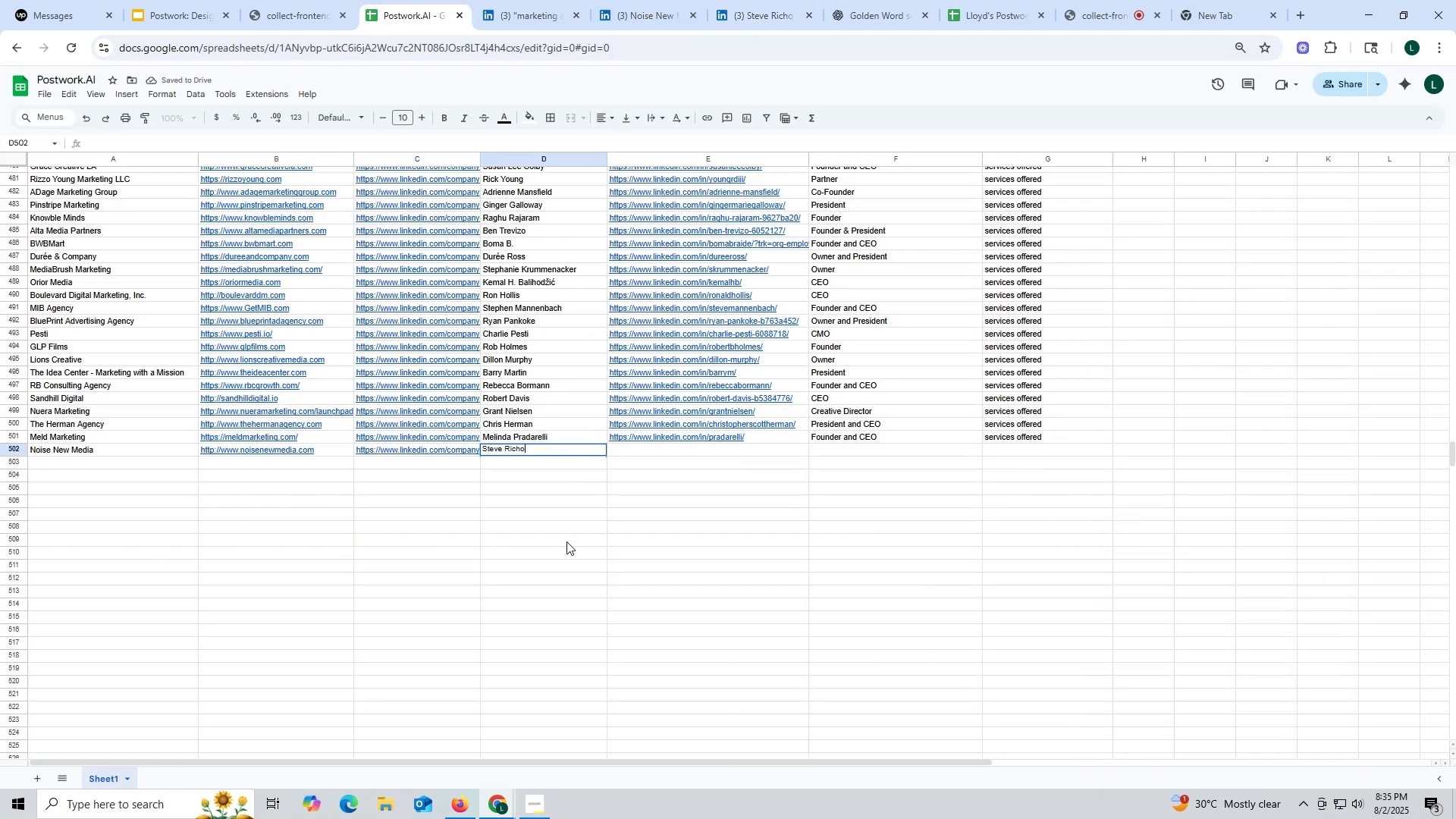 
triple_click([566, 541])
 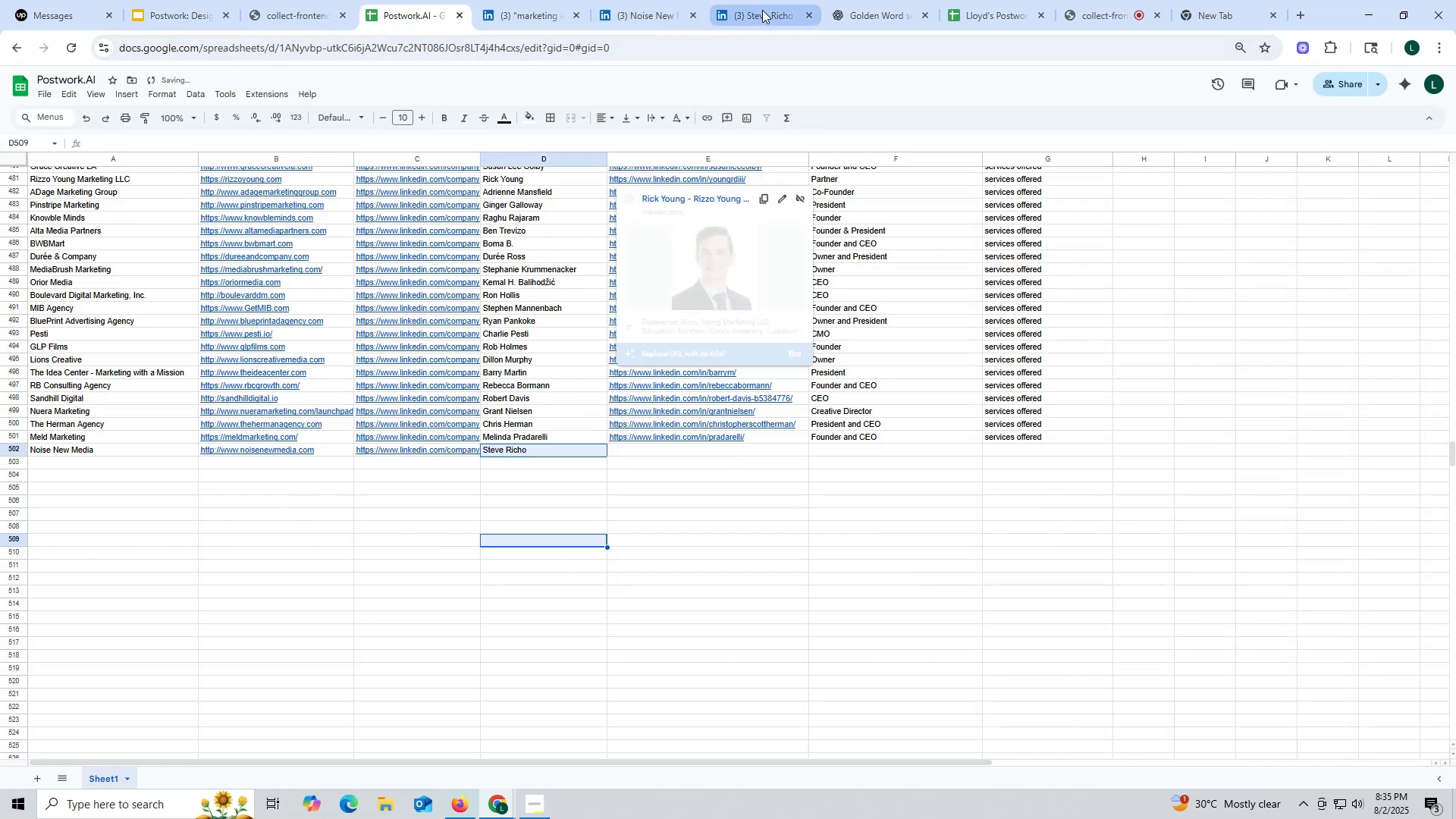 
left_click([767, 12])
 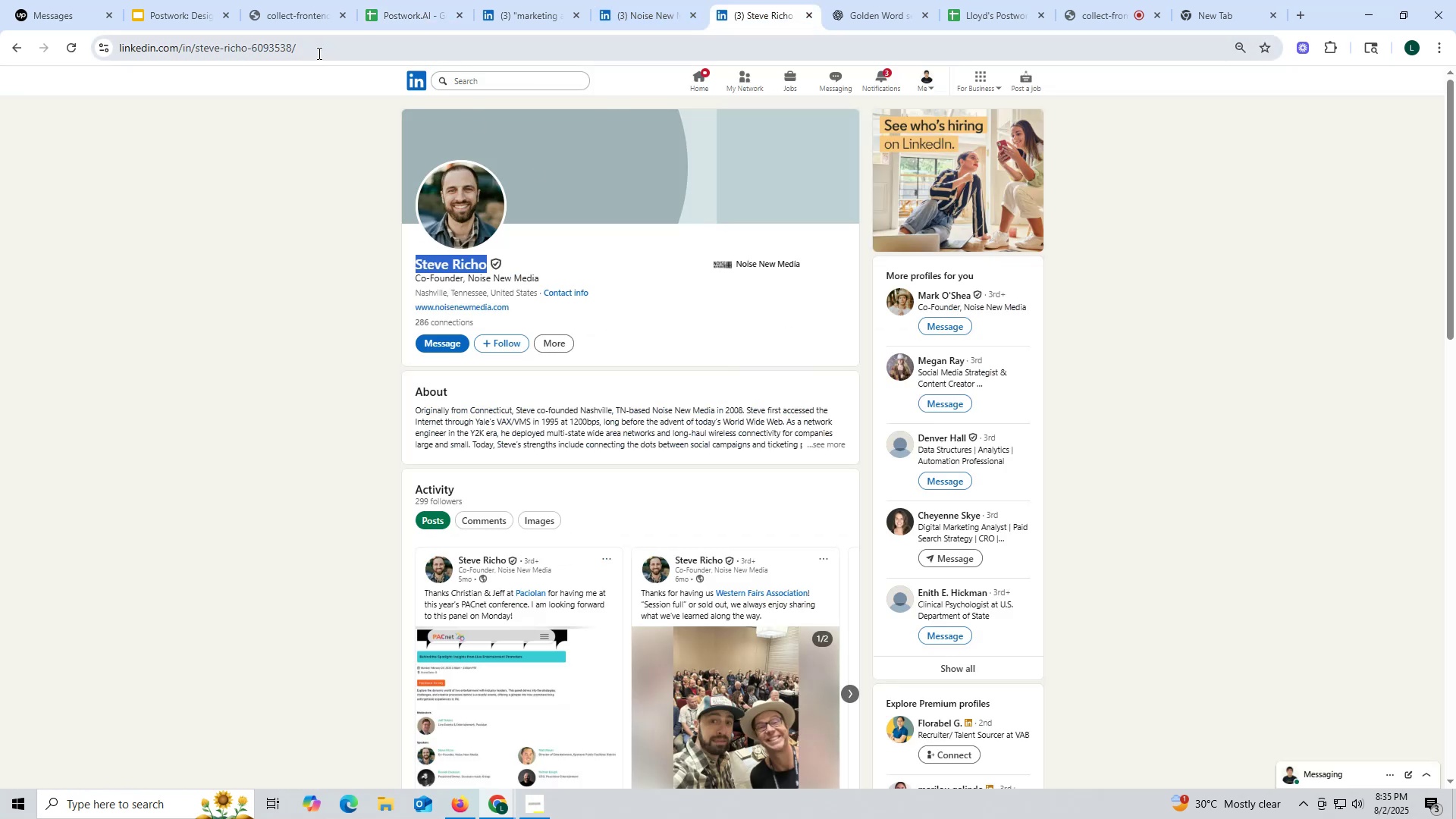 
double_click([258, 53])
 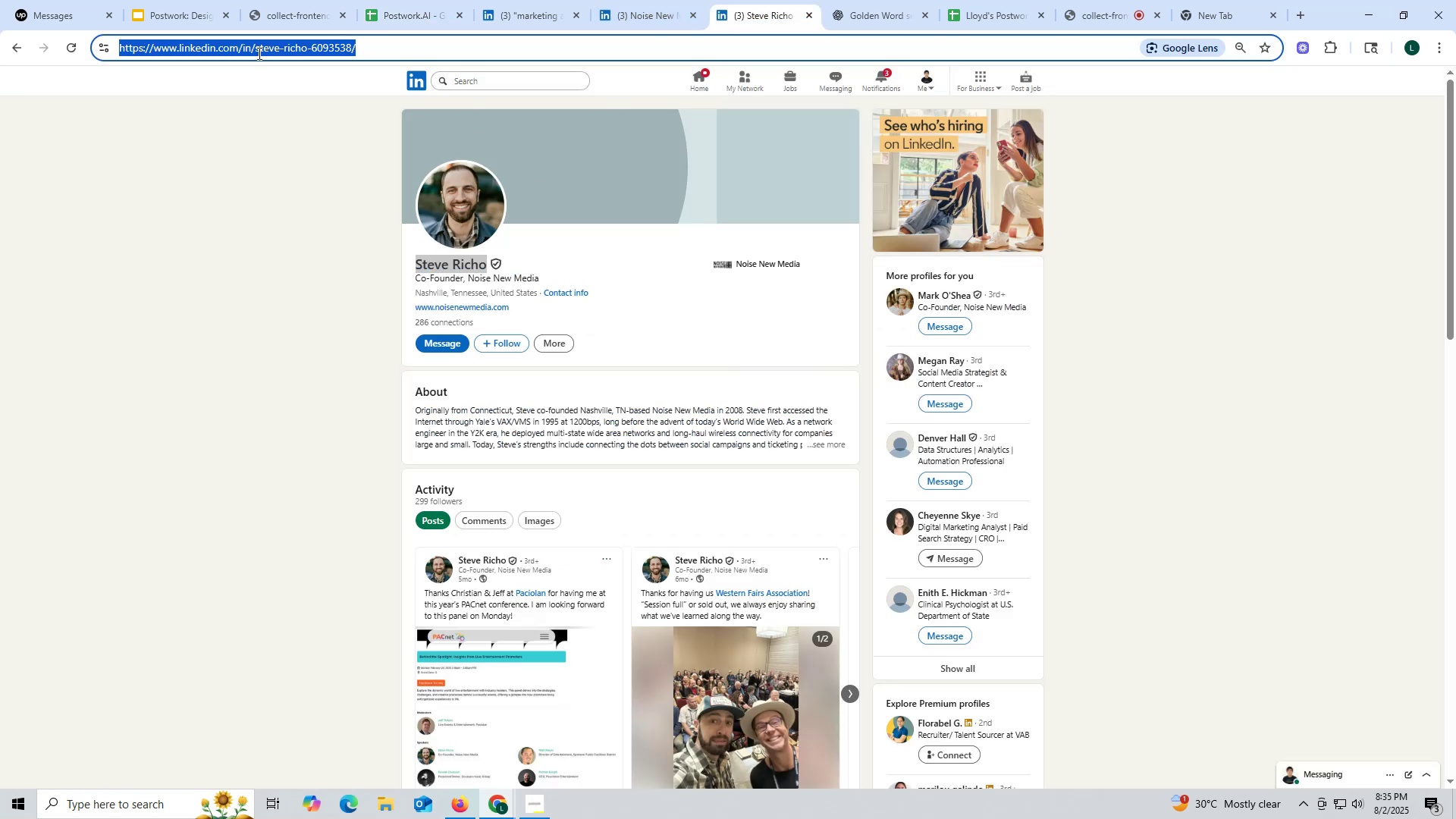 
triple_click([258, 53])
 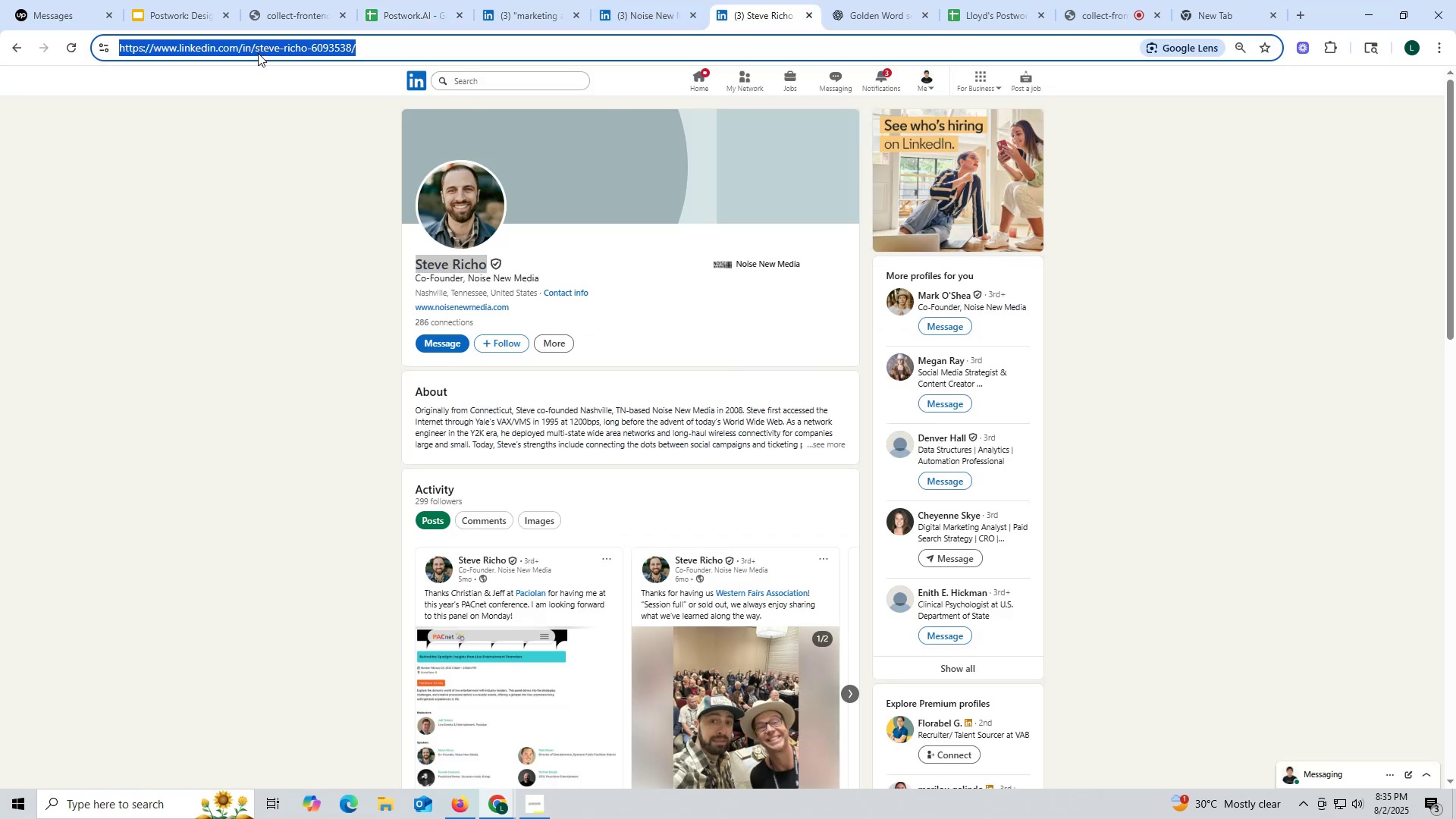 
key(Control+ControlLeft)
 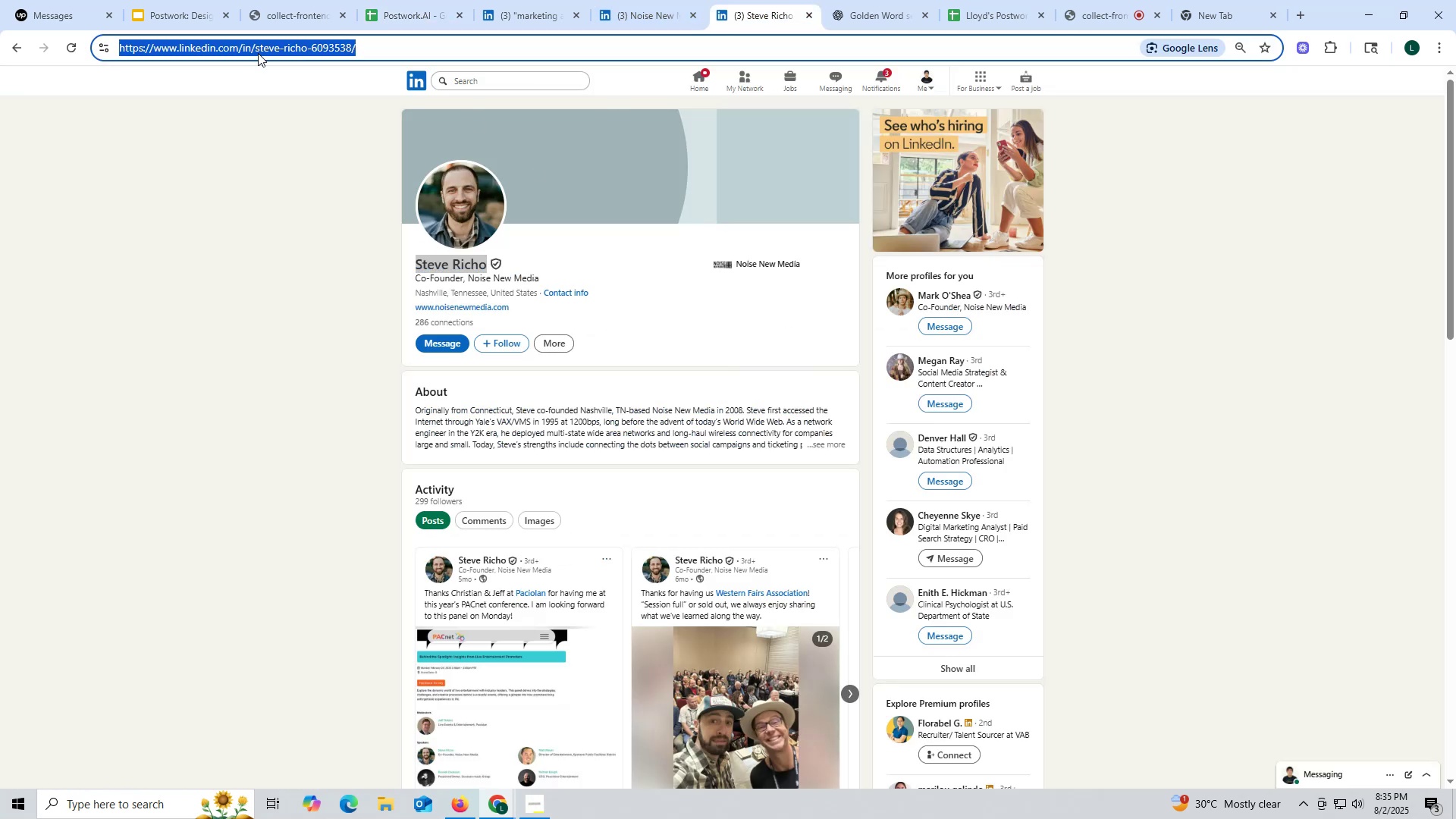 
key(Control+C)
 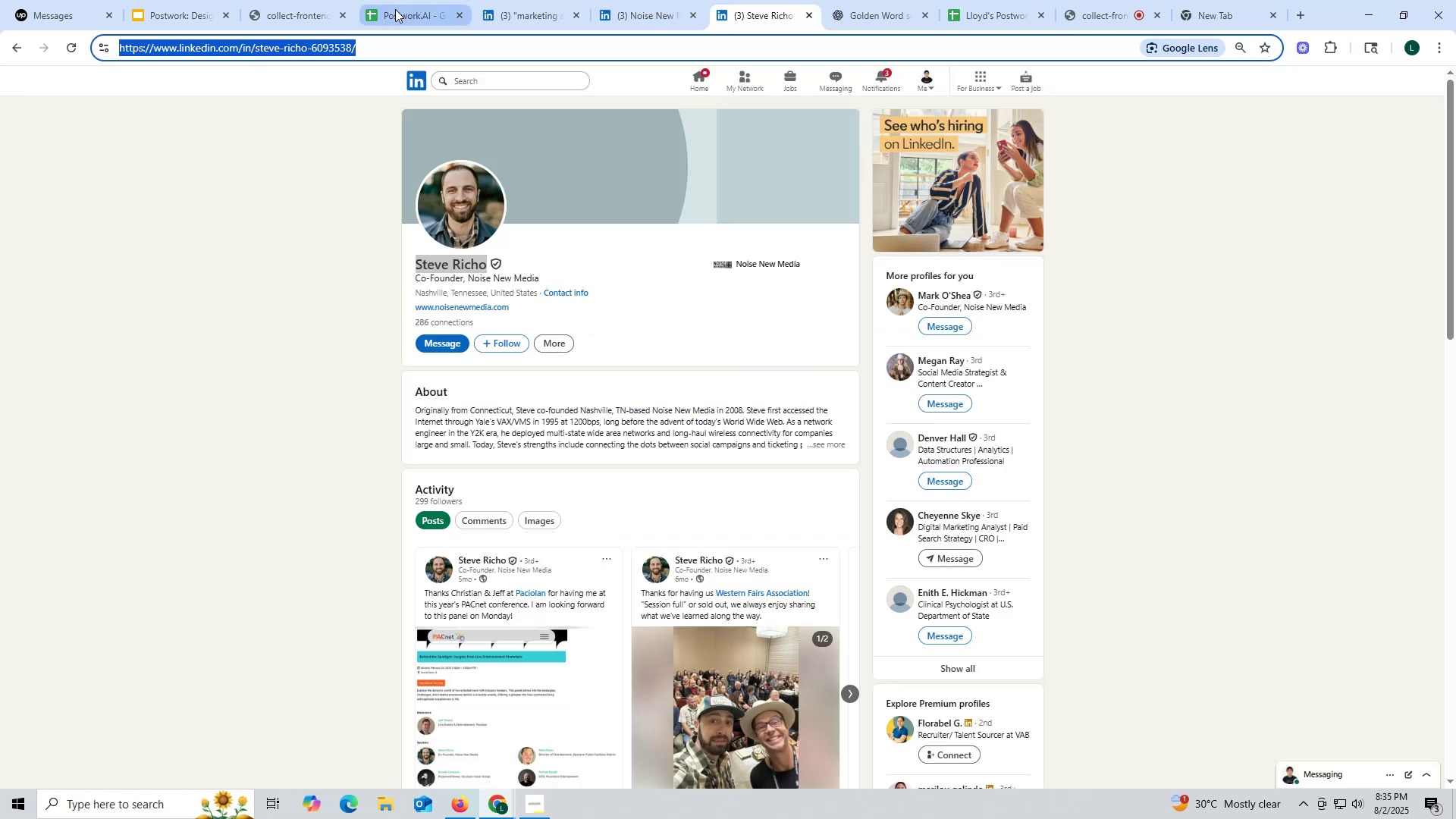 
left_click([395, 8])
 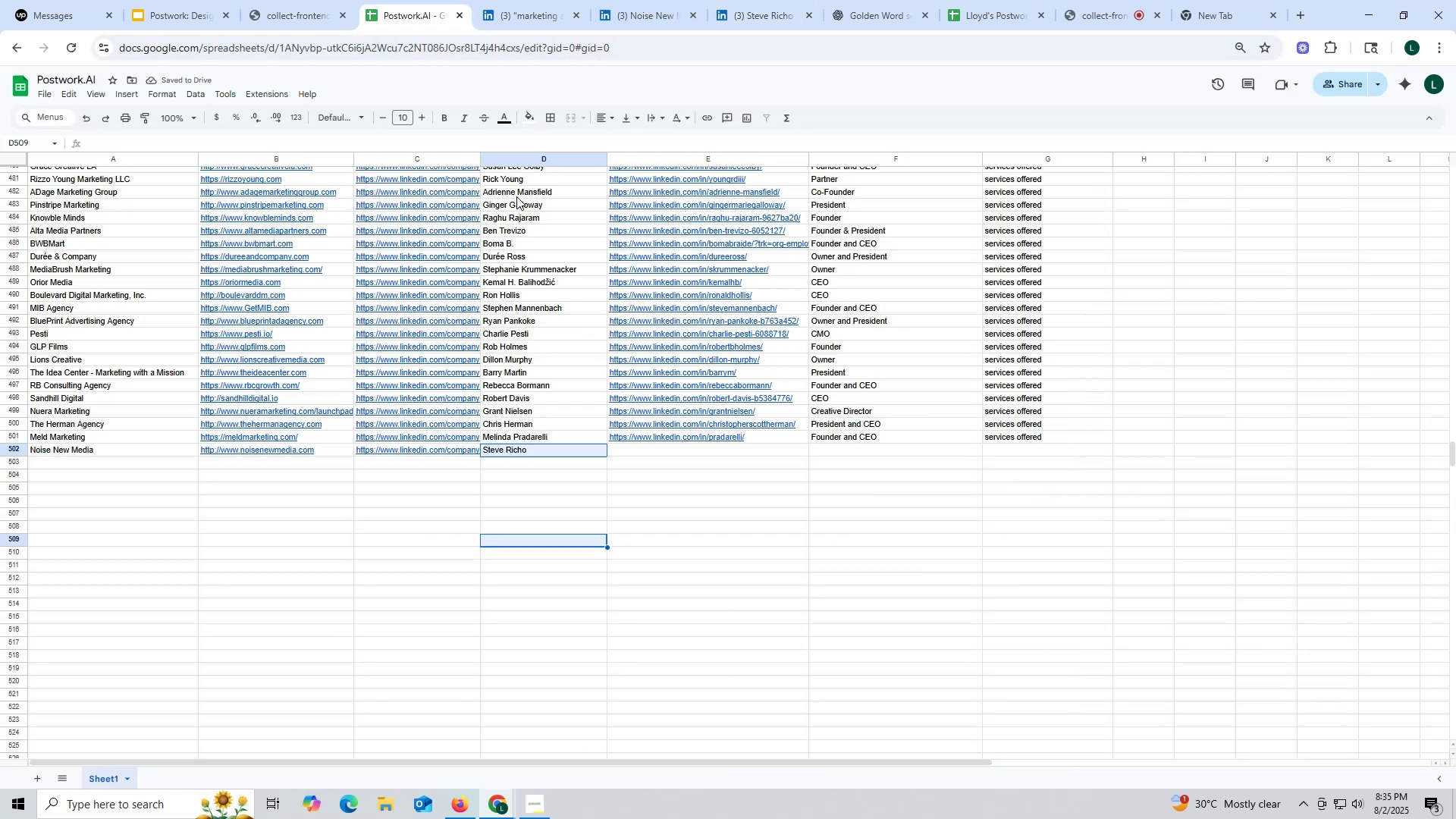 
mouse_move([623, 362])
 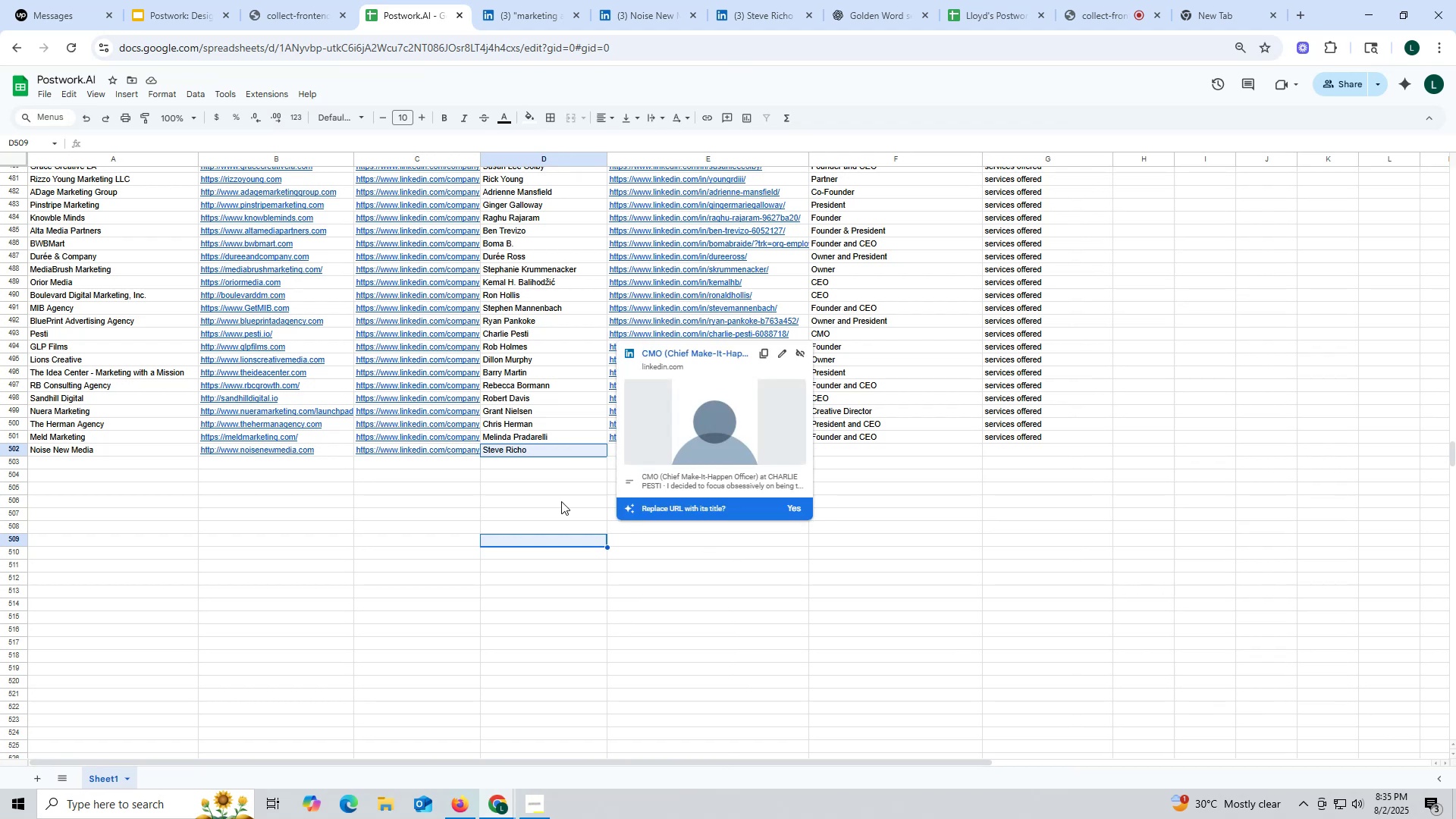 
left_click([525, 516])
 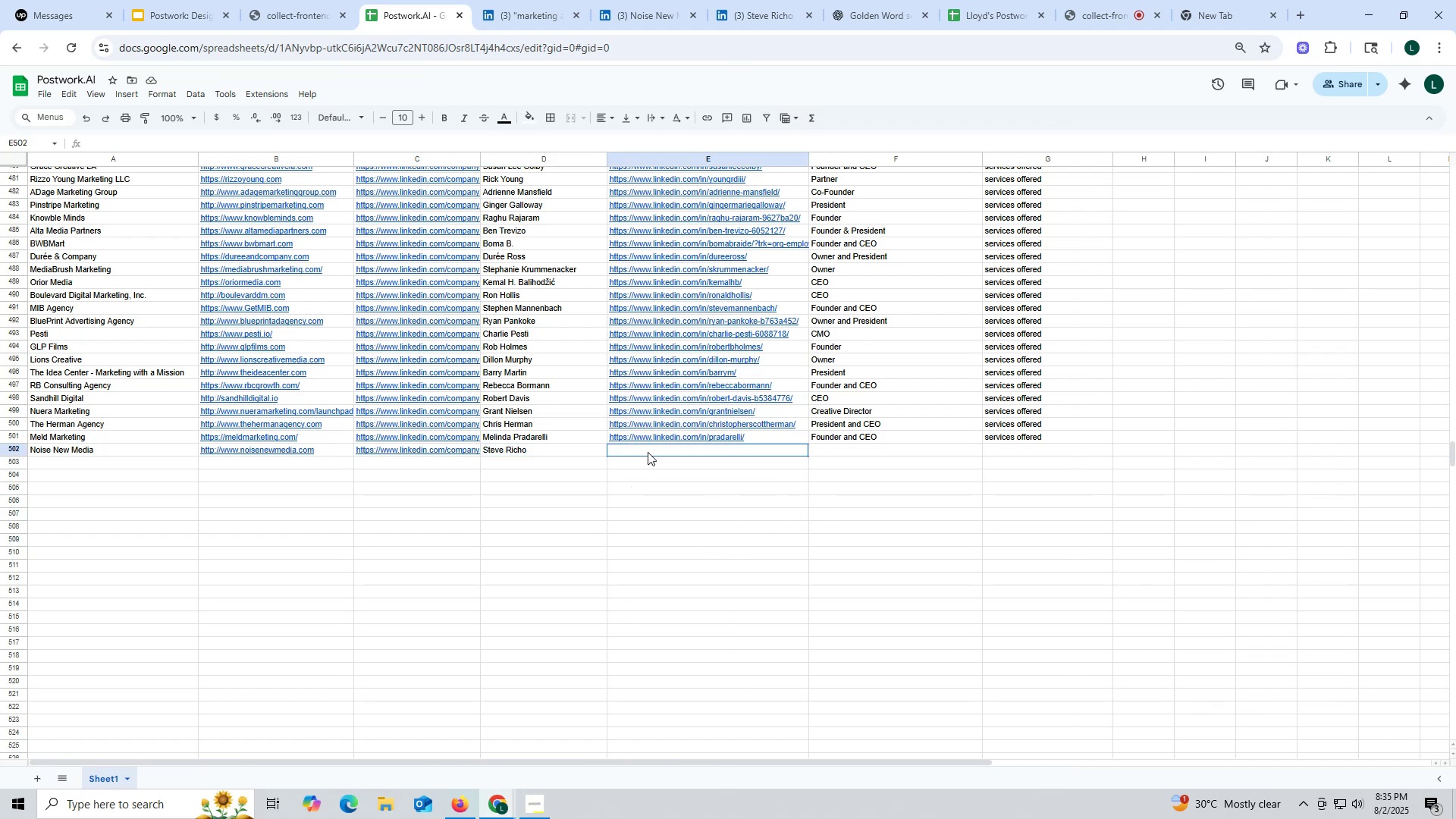 
double_click([648, 452])
 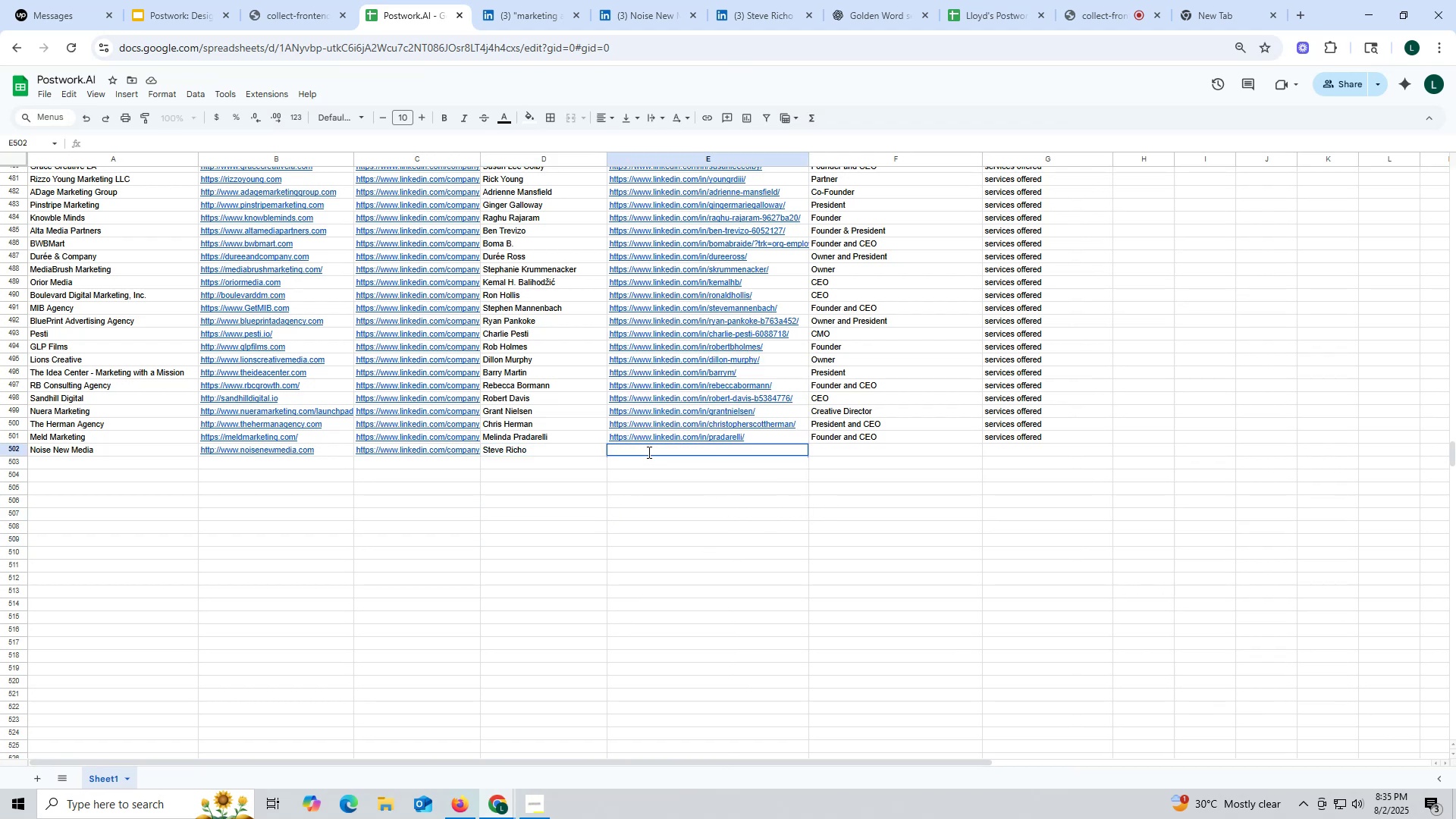 
triple_click([648, 452])
 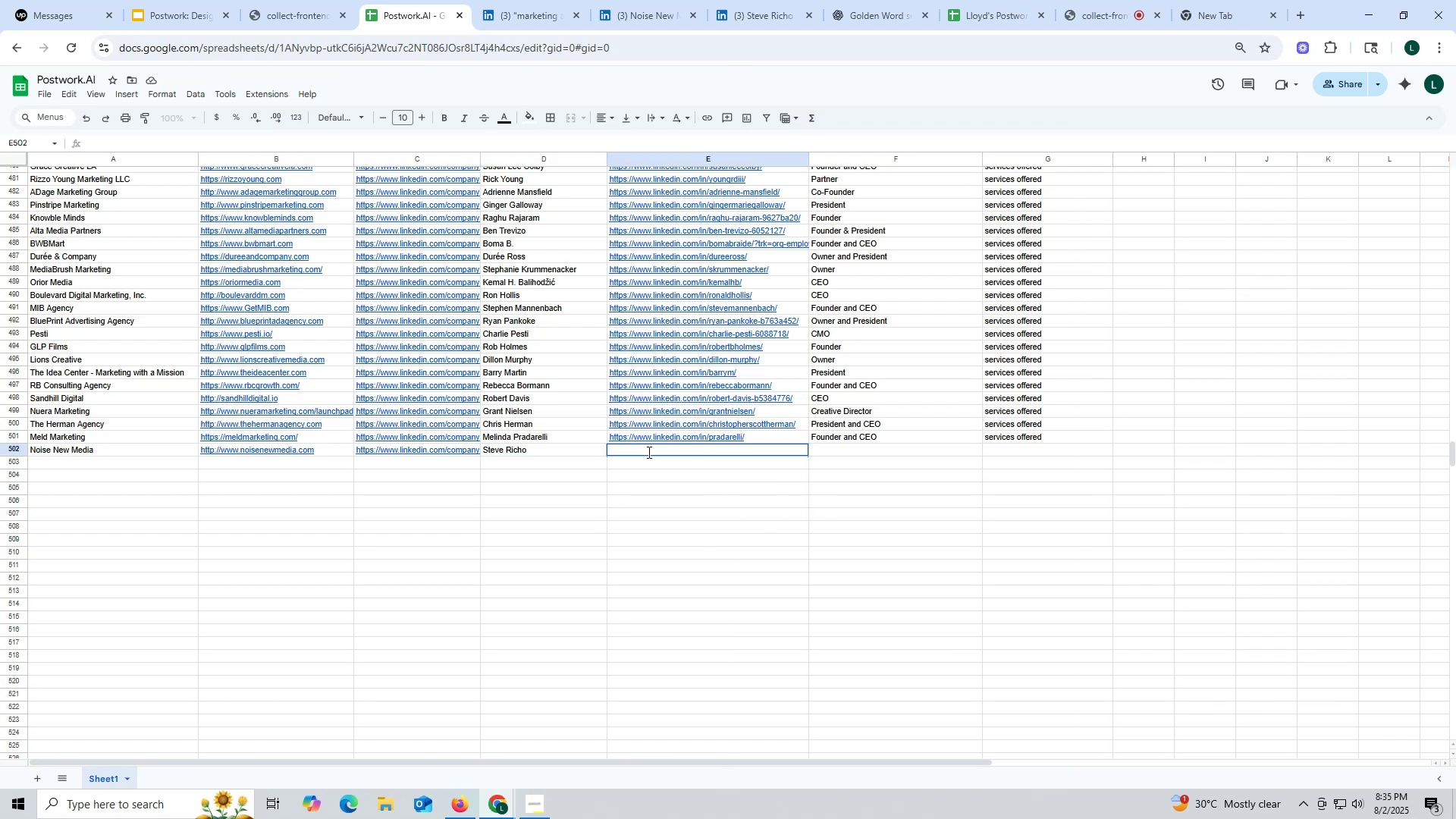 
key(Control+ControlLeft)
 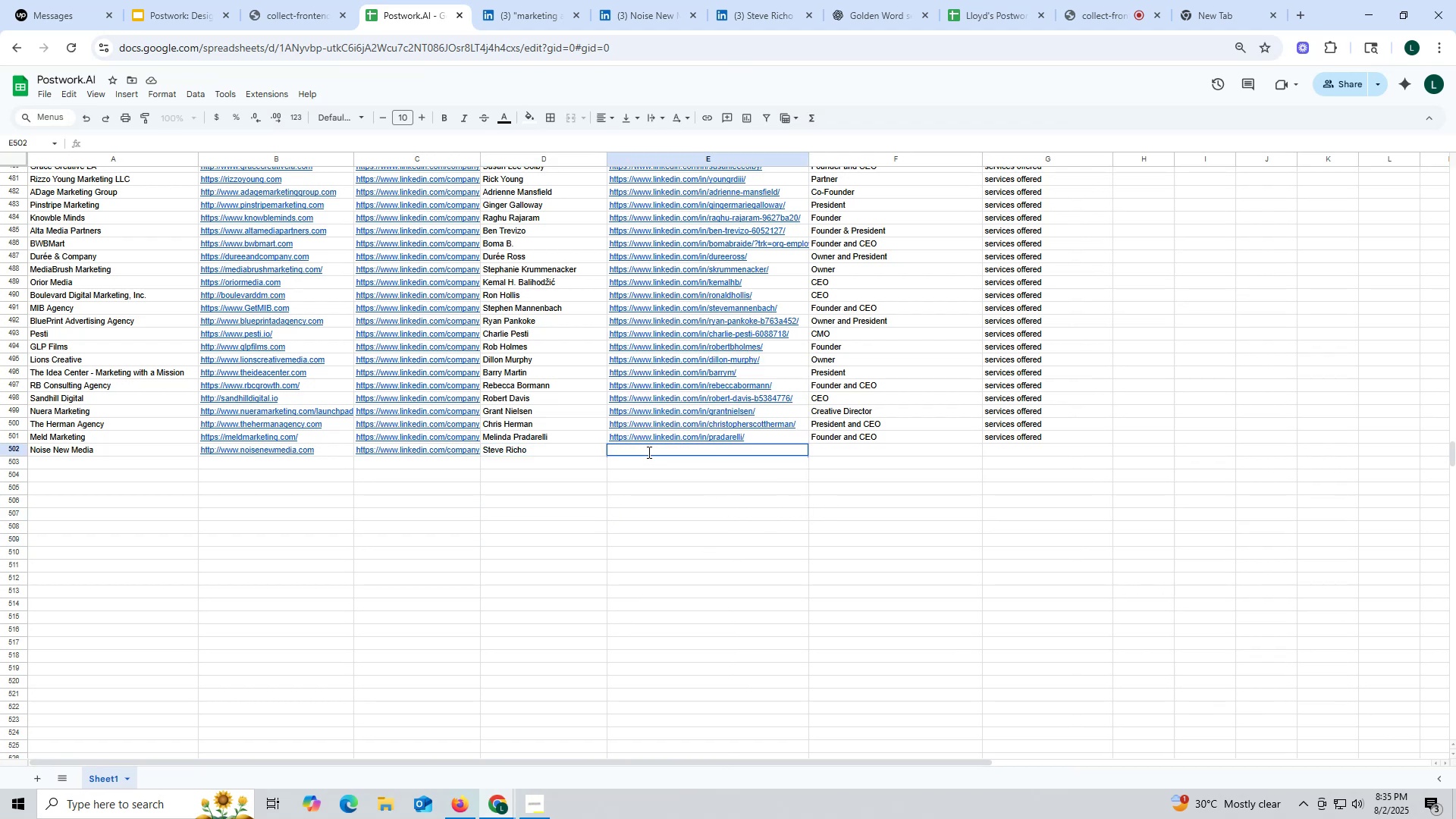 
key(Control+V)
 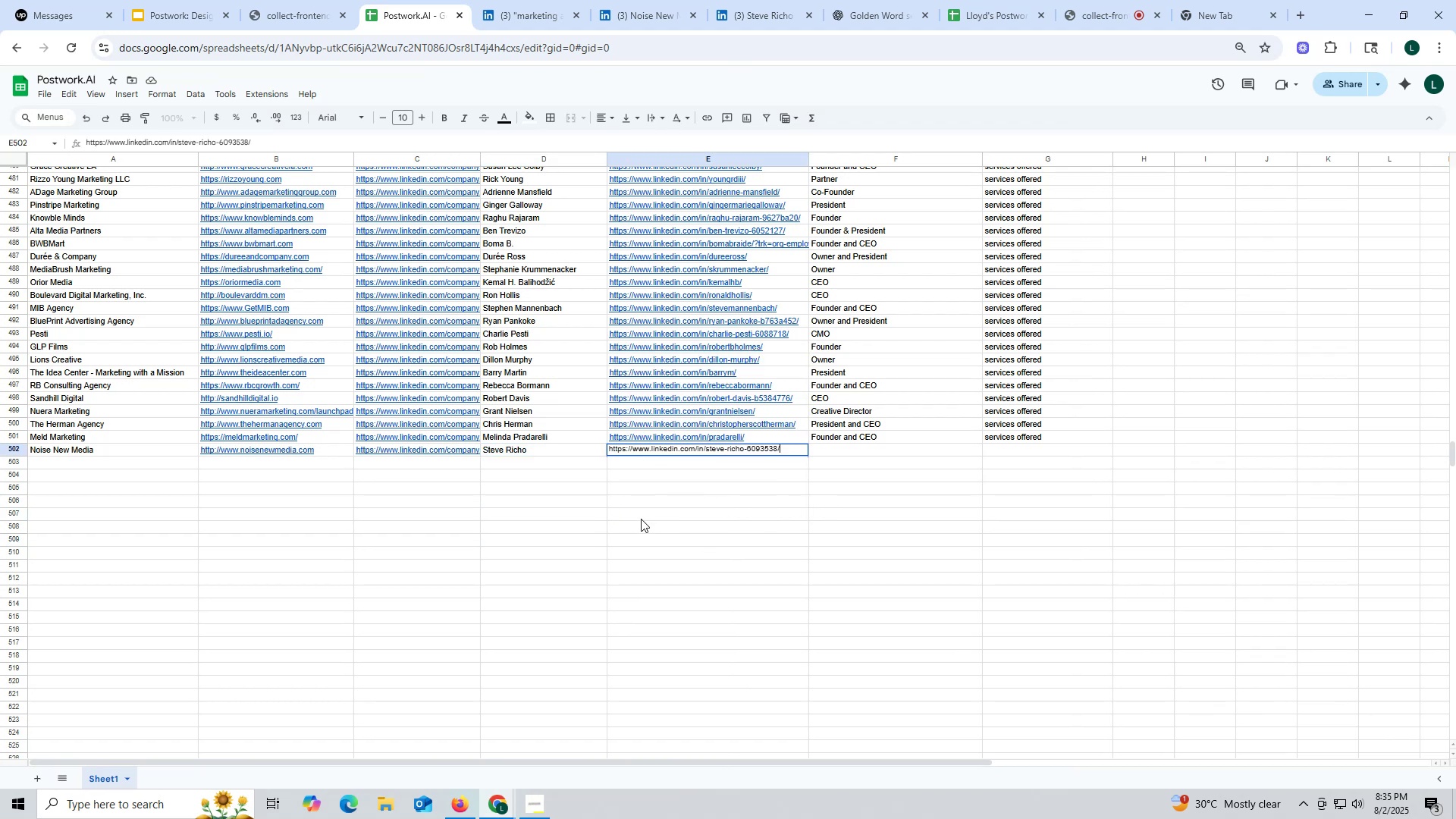 
triple_click([641, 519])
 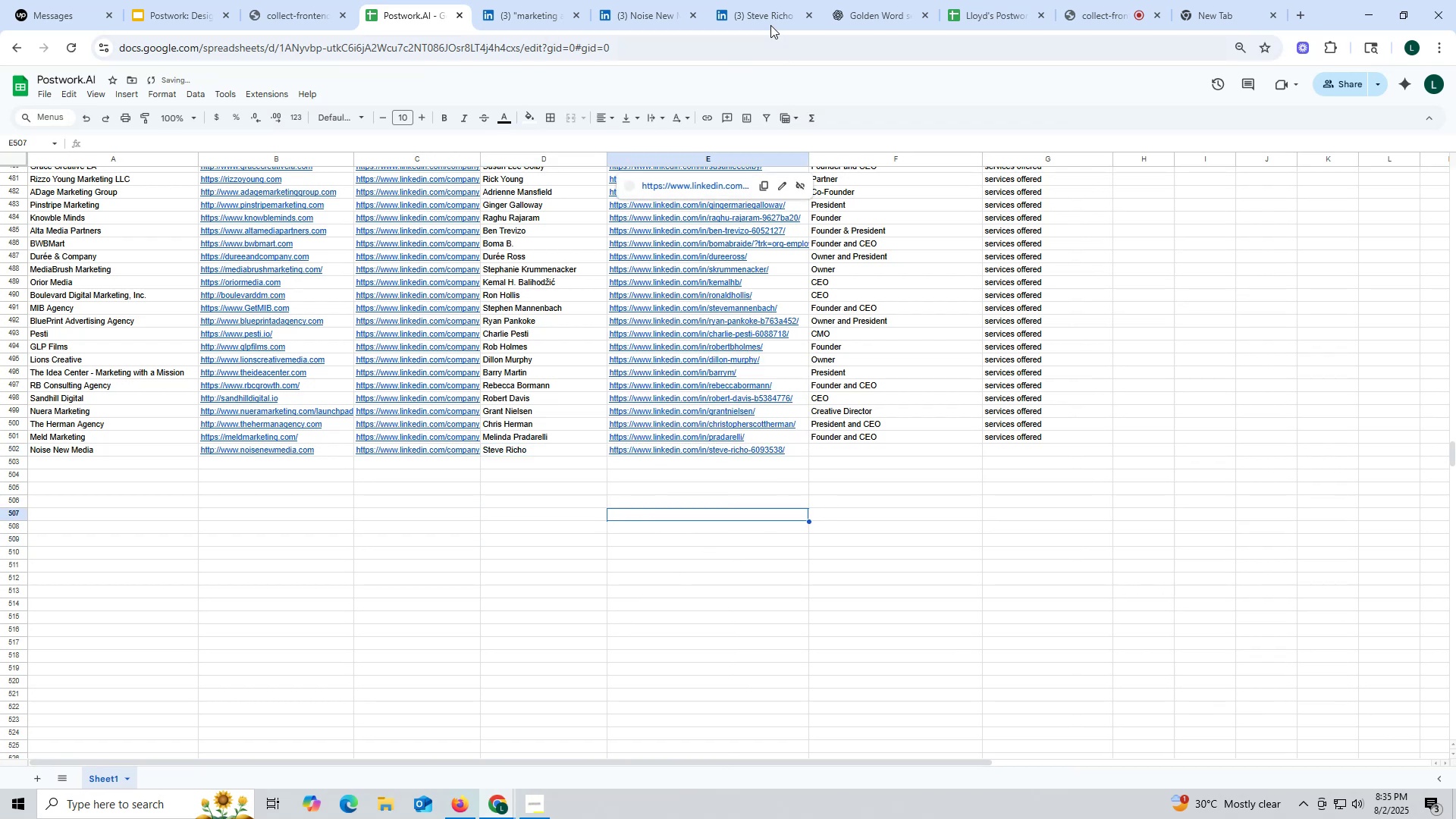 
left_click([764, 14])
 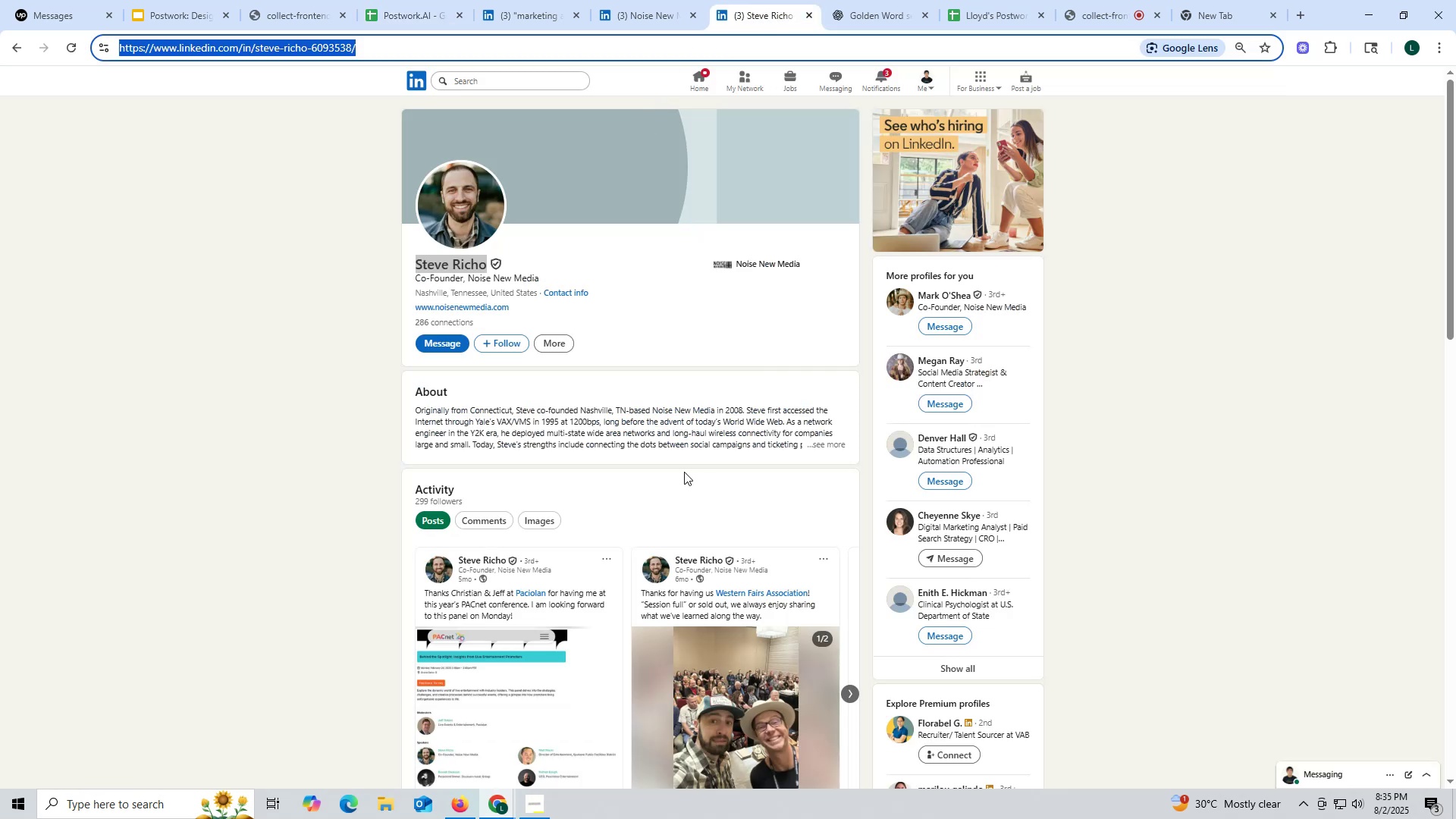 
scroll: coordinate [667, 415], scroll_direction: down, amount: 6.0
 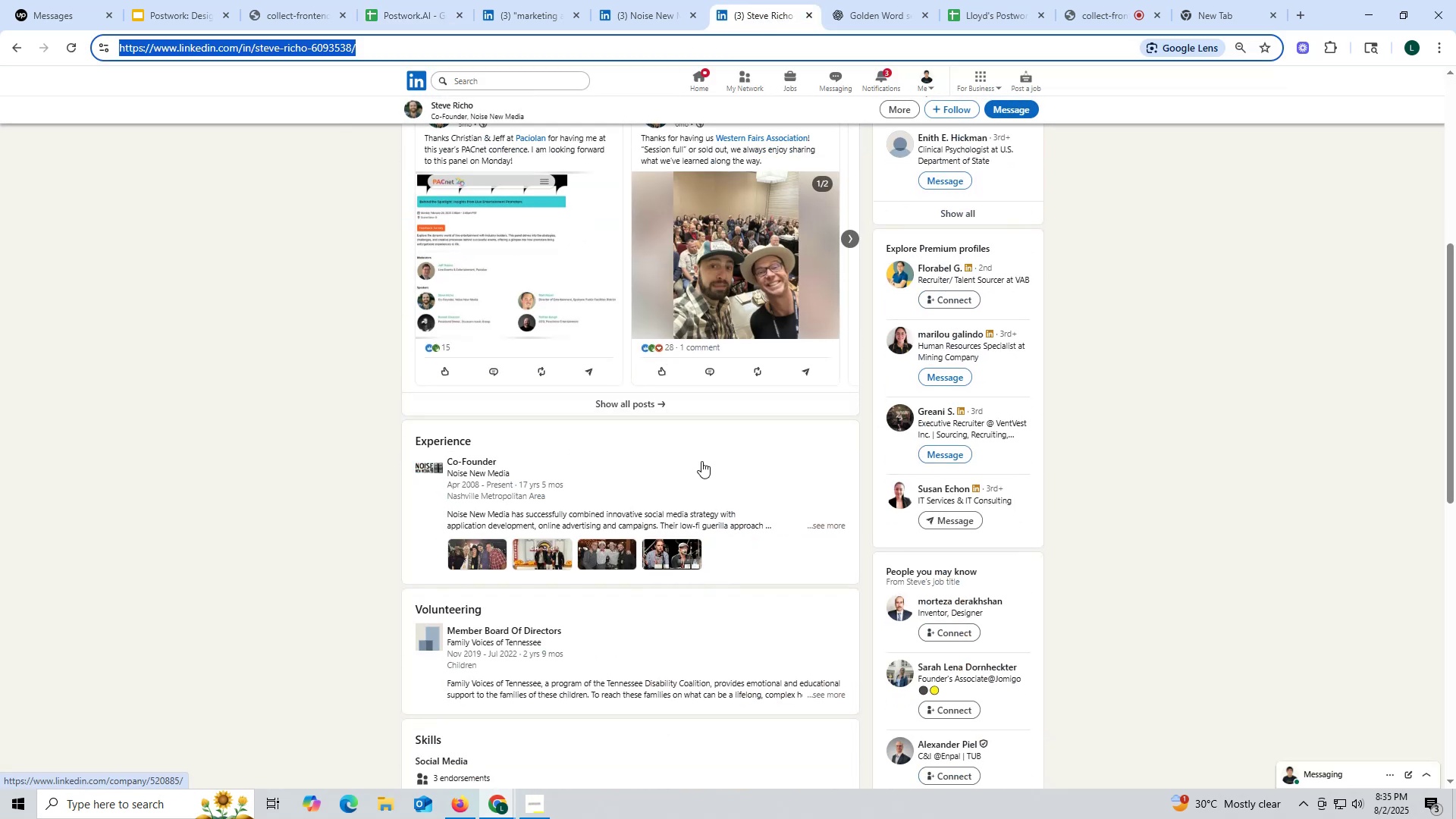 
scroll: coordinate [708, 443], scroll_direction: up, amount: 11.0
 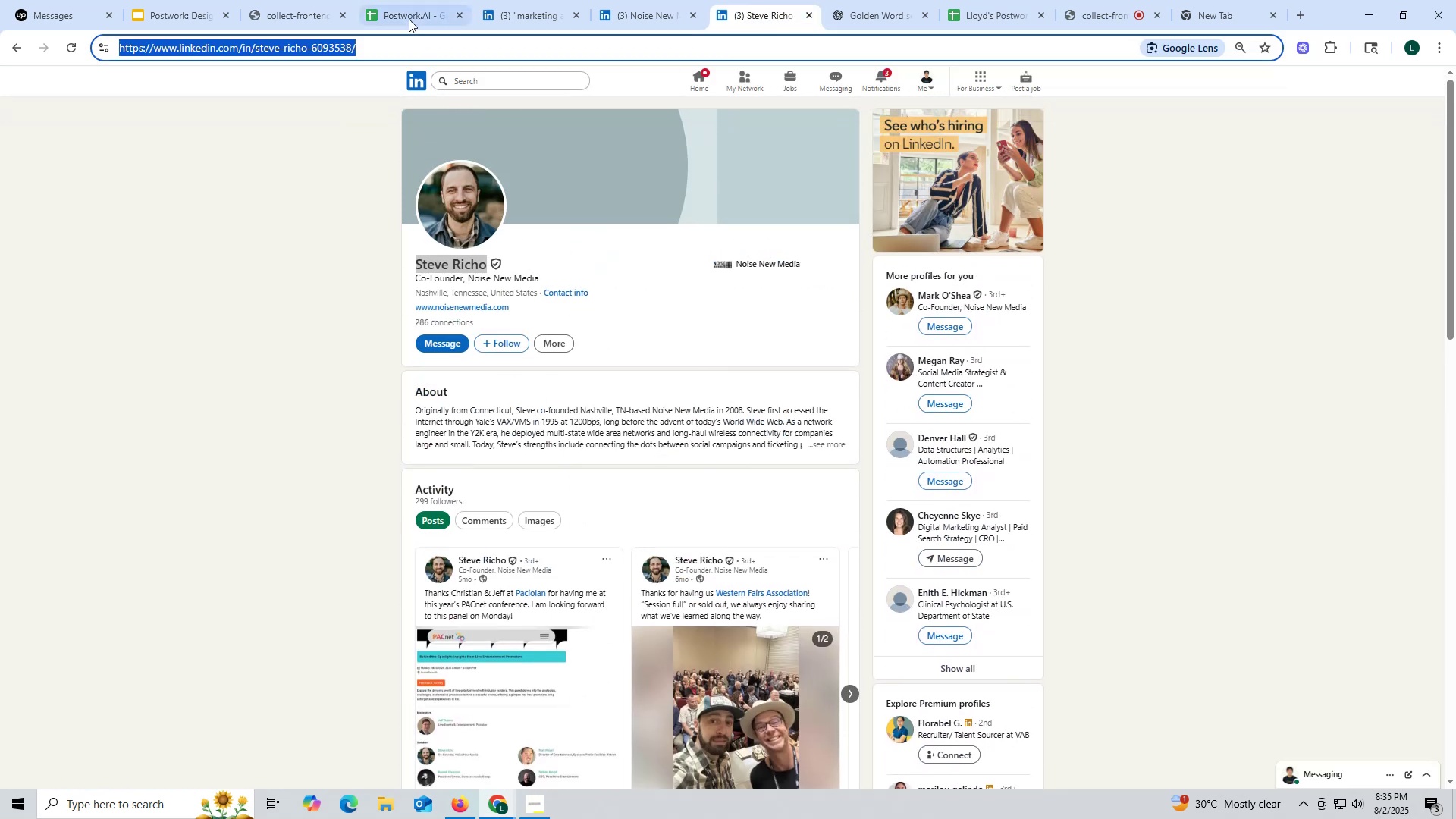 
left_click([404, 8])
 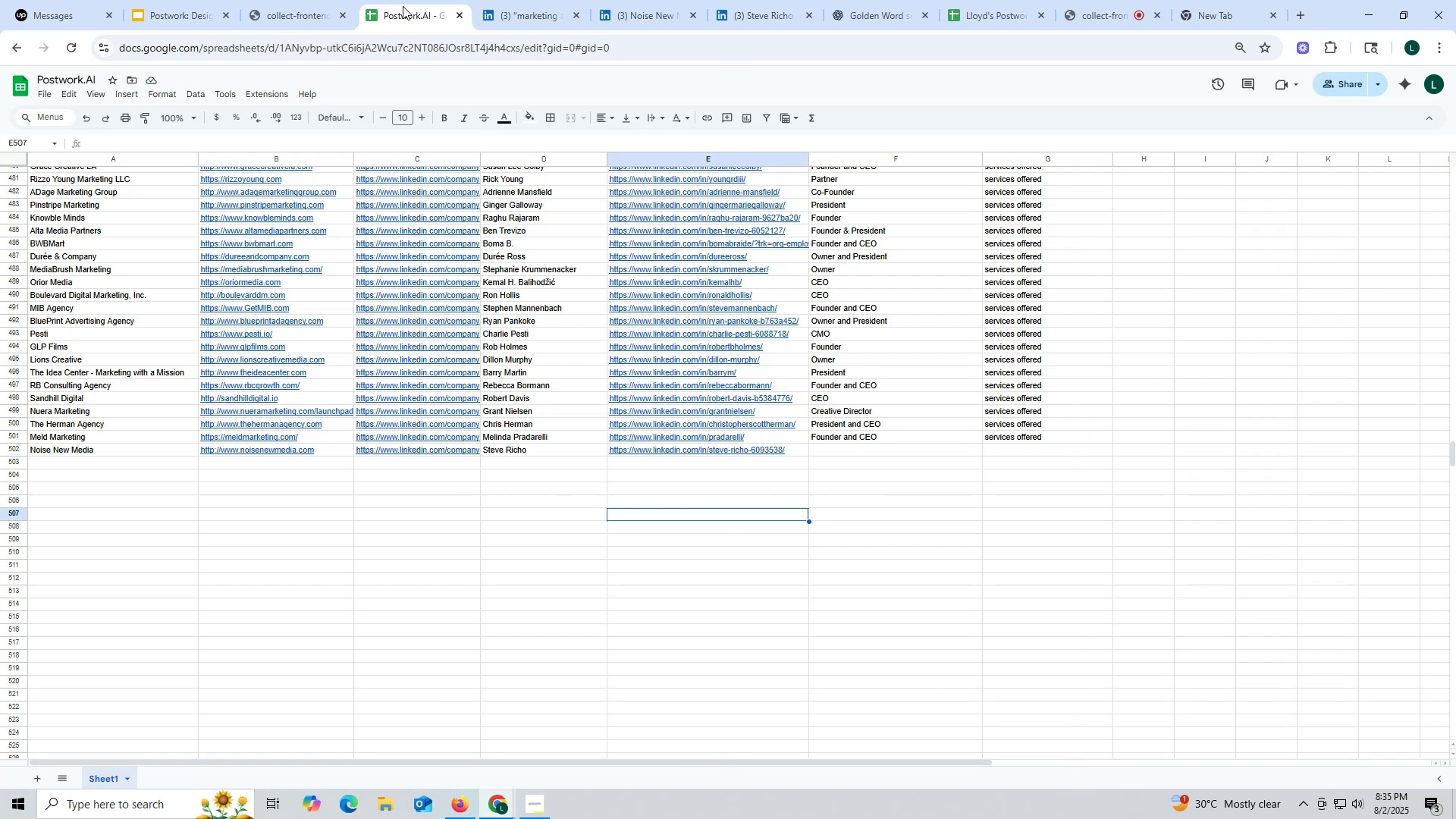 
wait(8.14)
 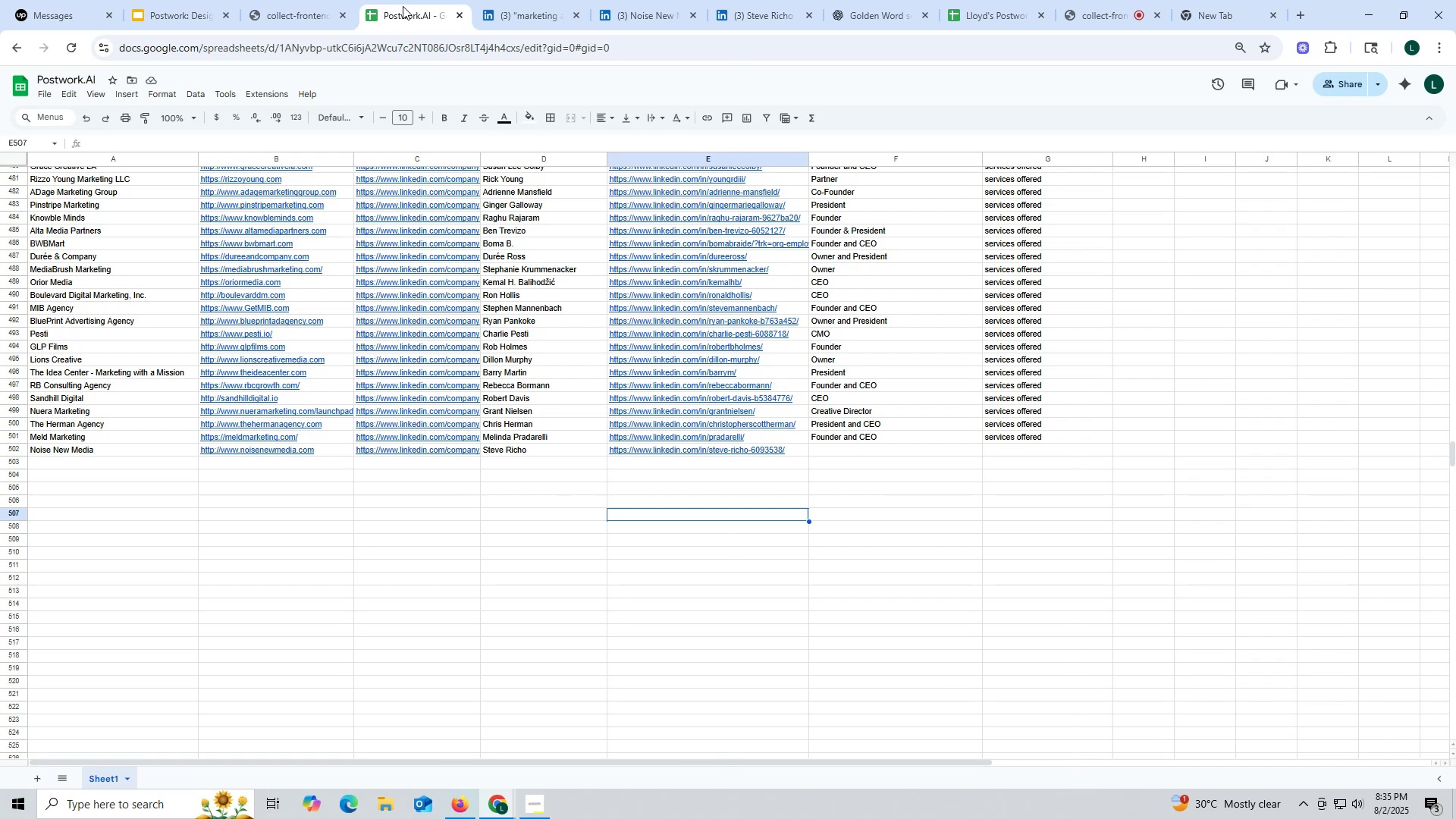 
scroll: coordinate [843, 265], scroll_direction: up, amount: 1.0
 